 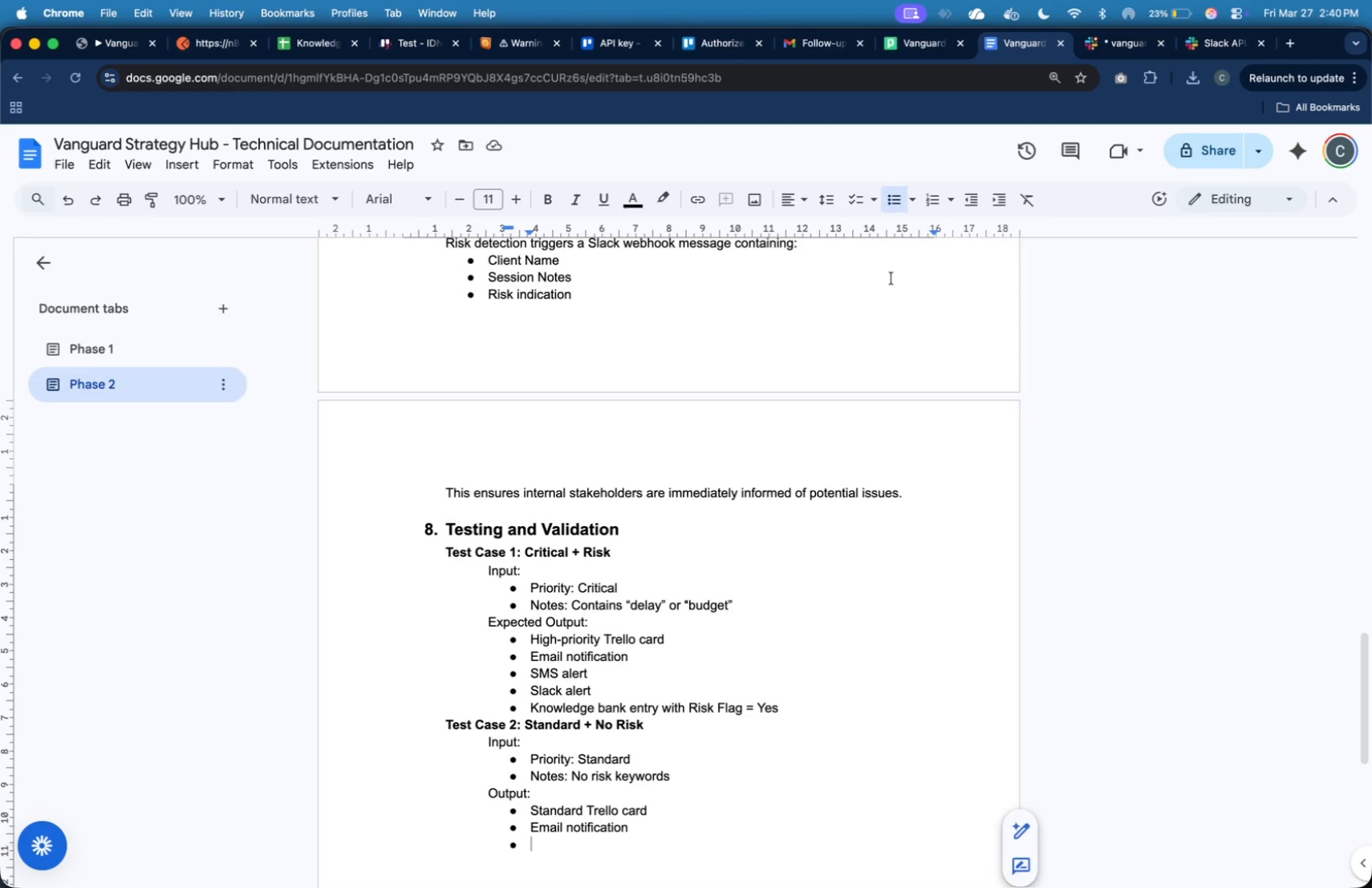 
type(No SMS)
 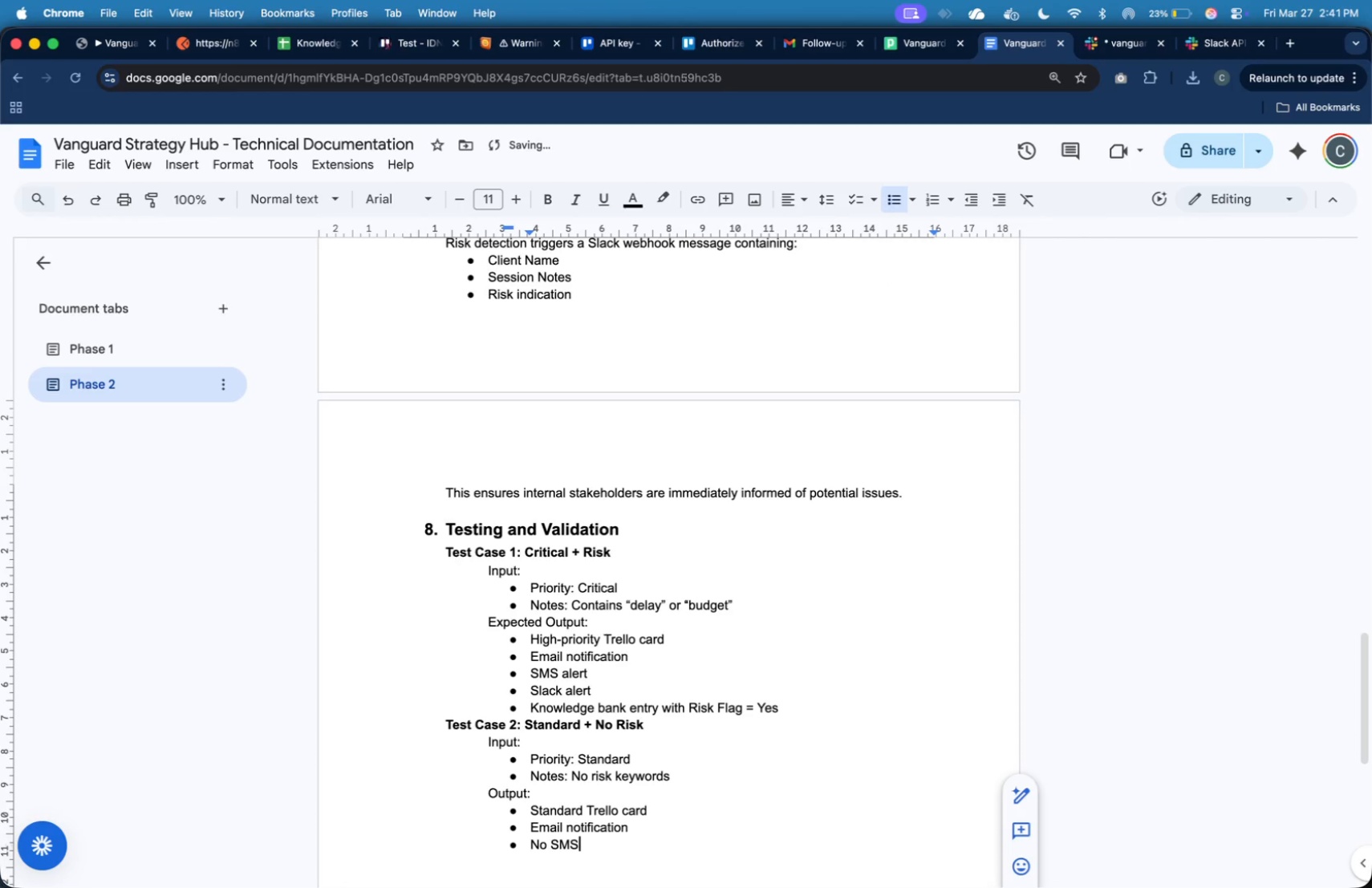 
key(Enter)
 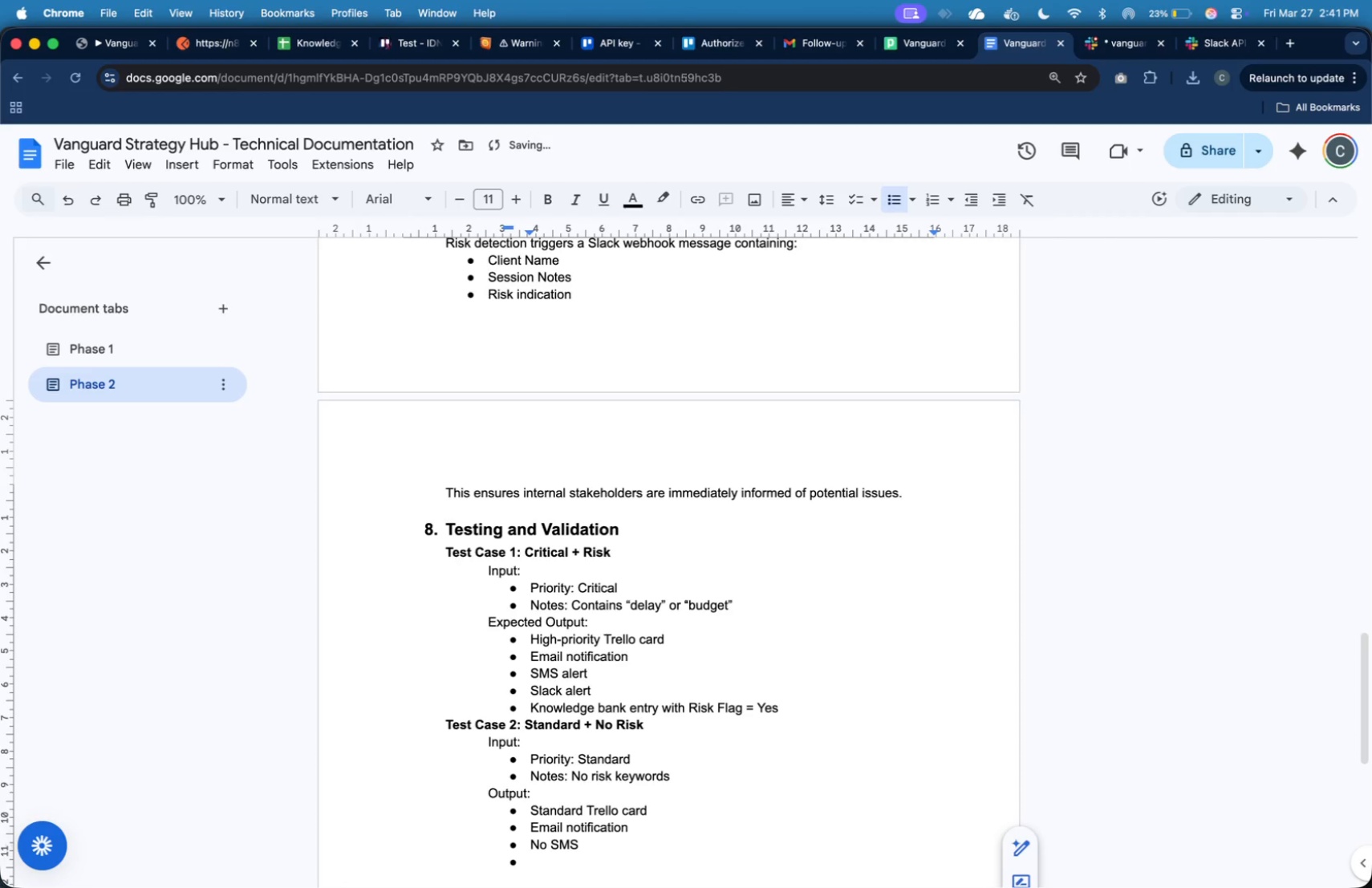 
type(No Slack alert)
 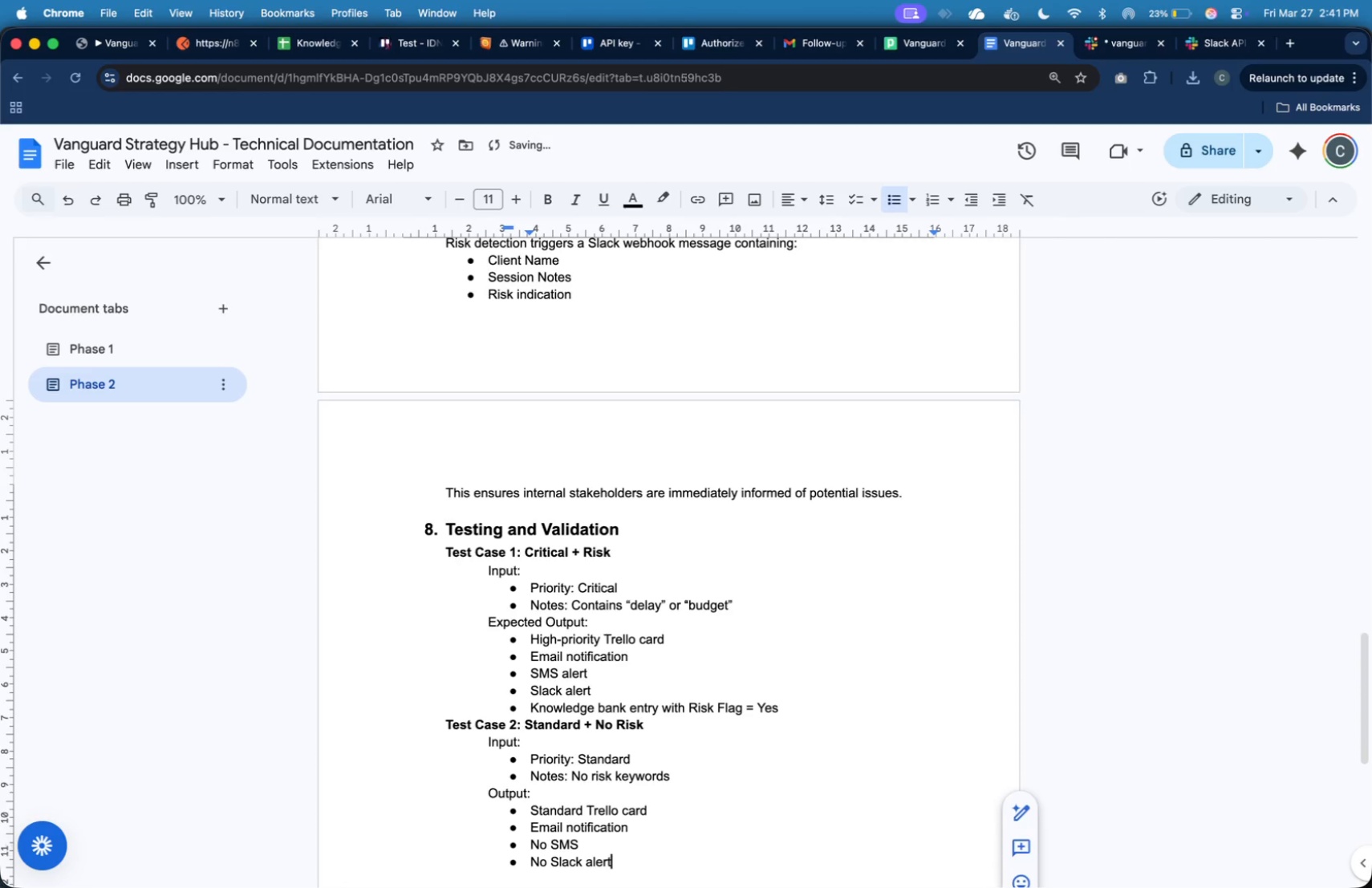 
key(Enter)
 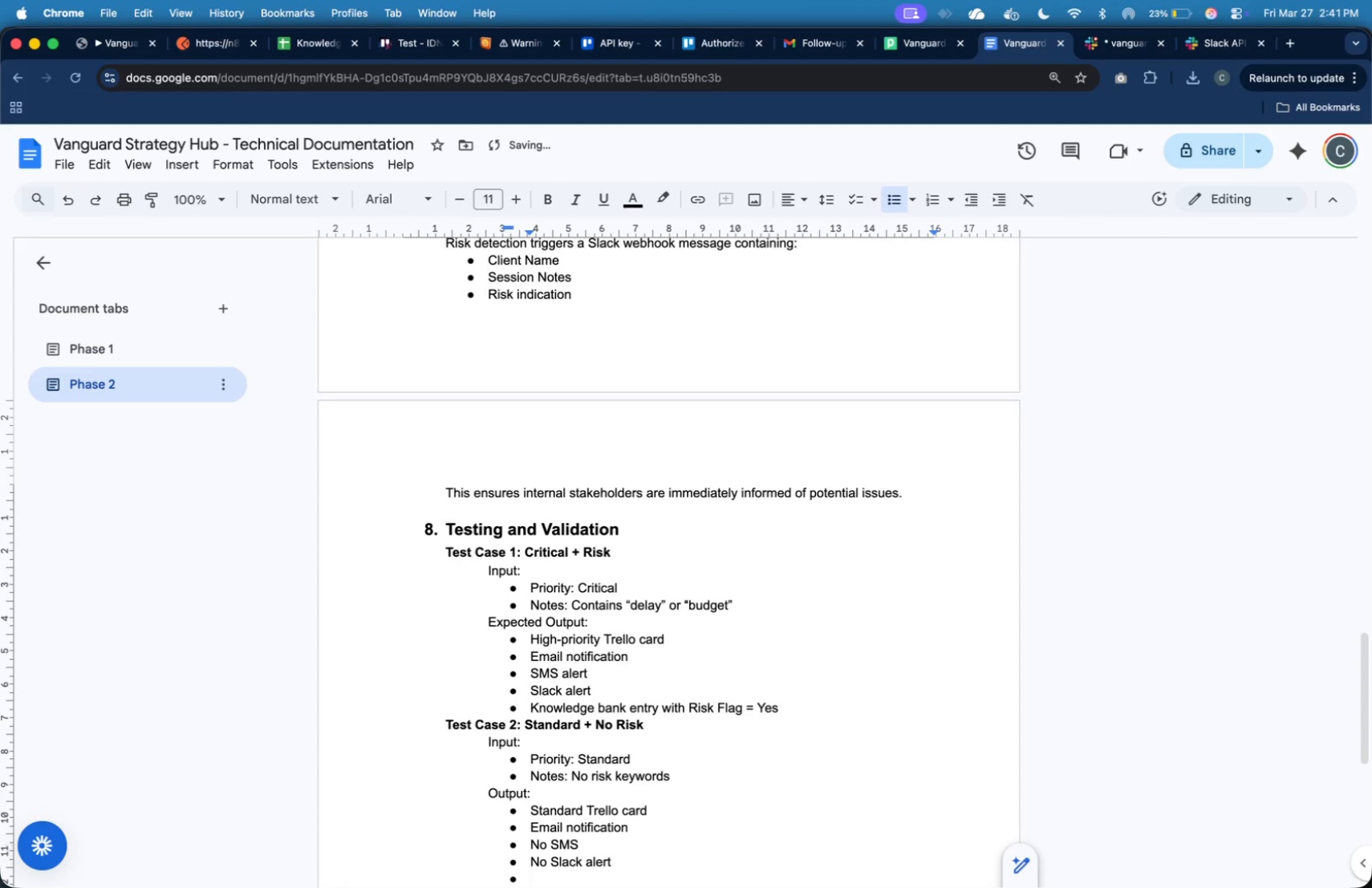 
type(Knowel)
key(Backspace)
key(Backspace)
type(ldegd)
key(Backspace)
key(Backspace)
key(Backspace)
key(Backspace)
type(edge bank entry with r)
key(Backspace)
type(Risk Flag - Npo)
key(Backspace)
key(Backspace)
key(Backspace)
key(Backspace)
key(Backspace)
type(= Nop)
key(Backspace)
 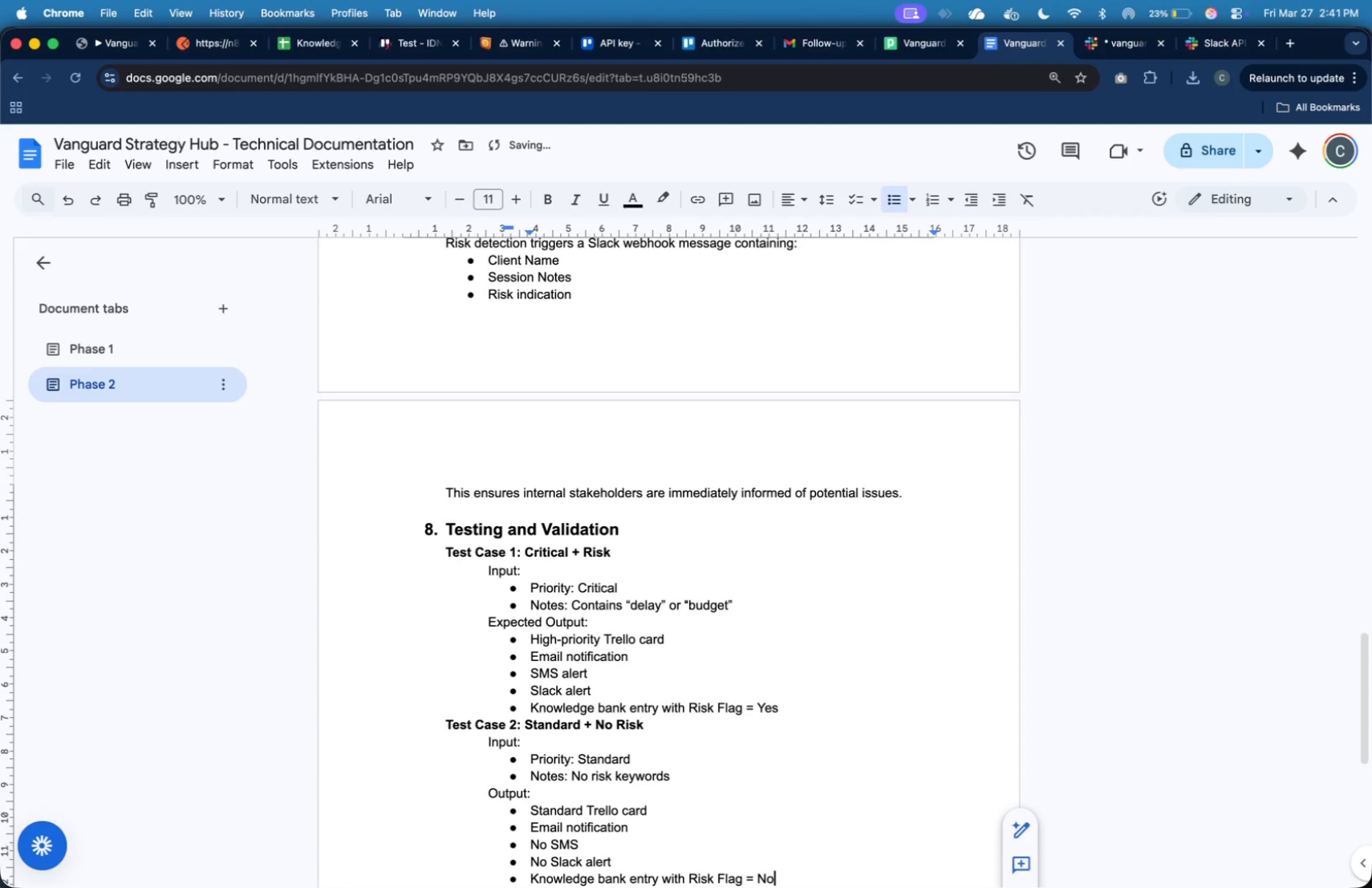 
scroll: coordinate [806, 475], scroll_direction: down, amount: 12.0
 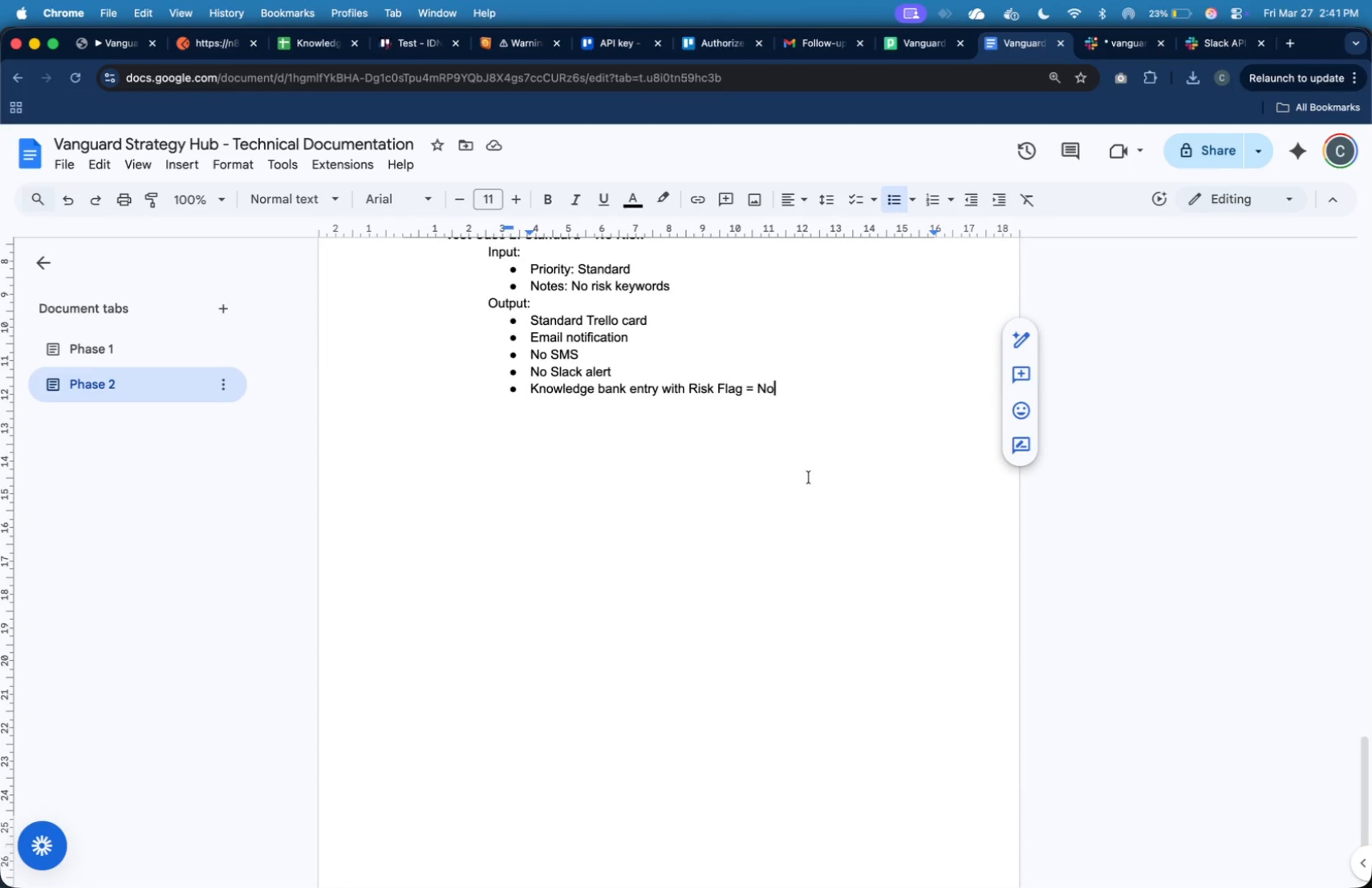 
key(Enter)
 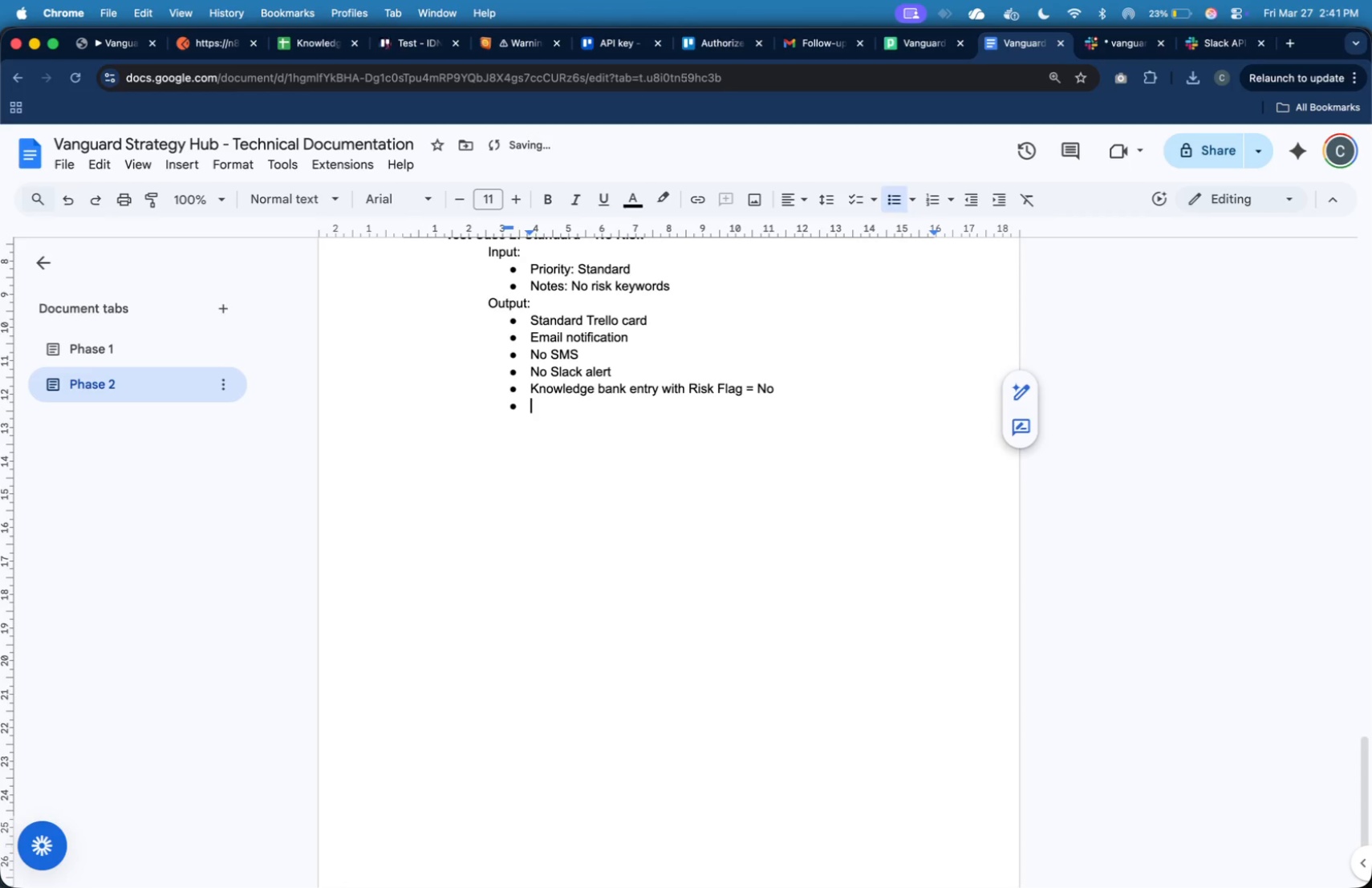 
key(Enter)
 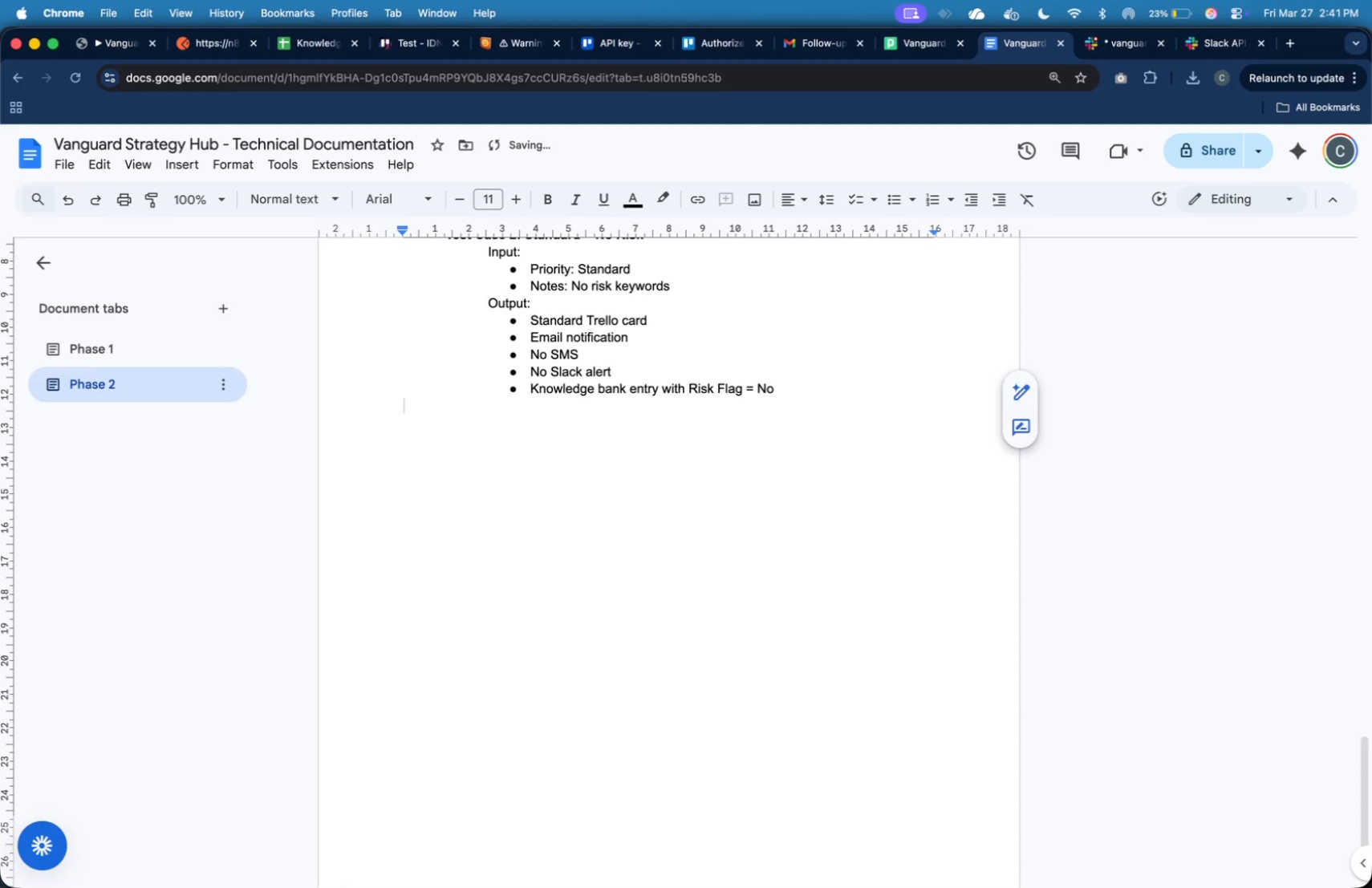 
key(Meta+B)
 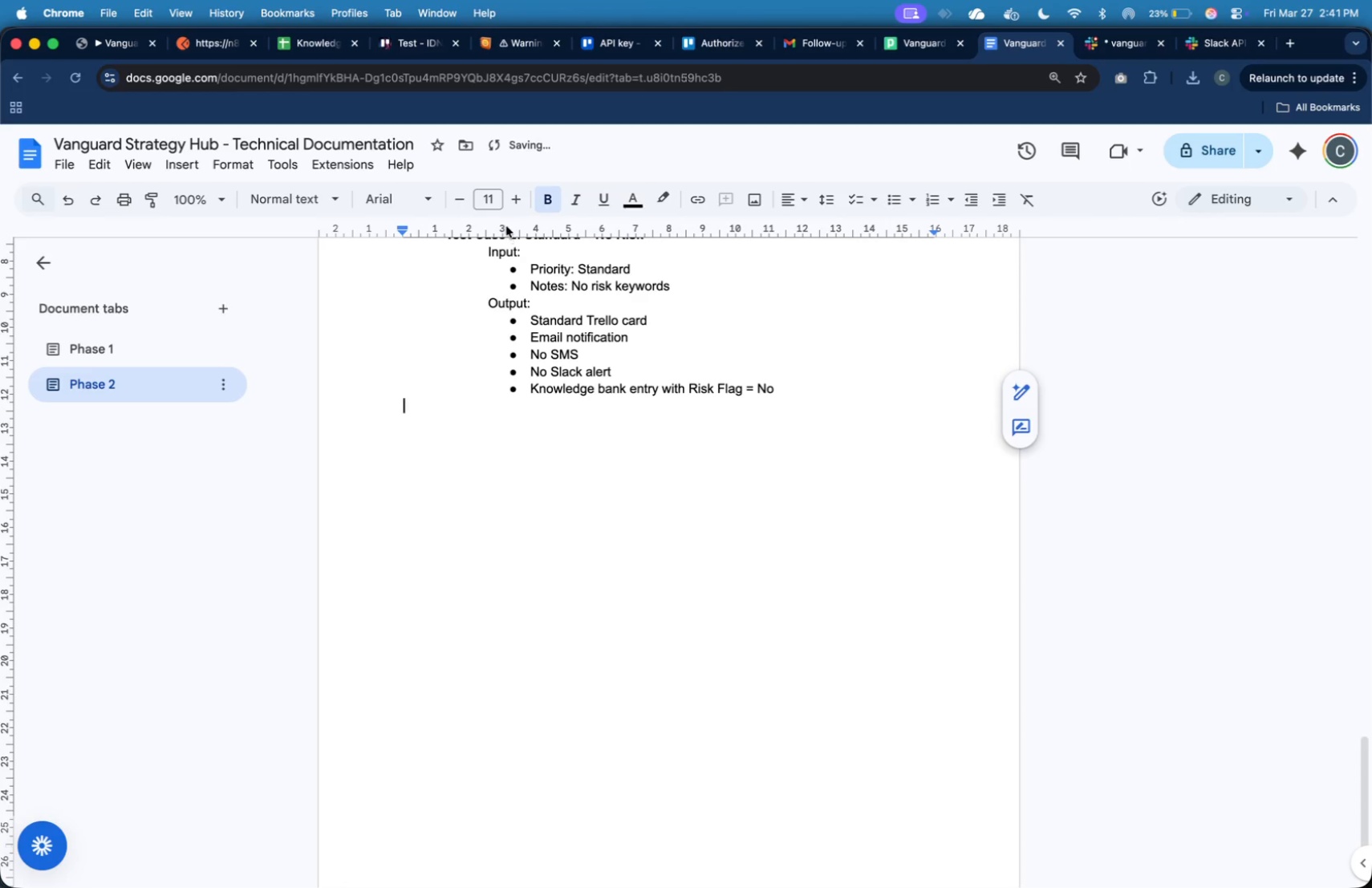 
double_click([509, 200])
 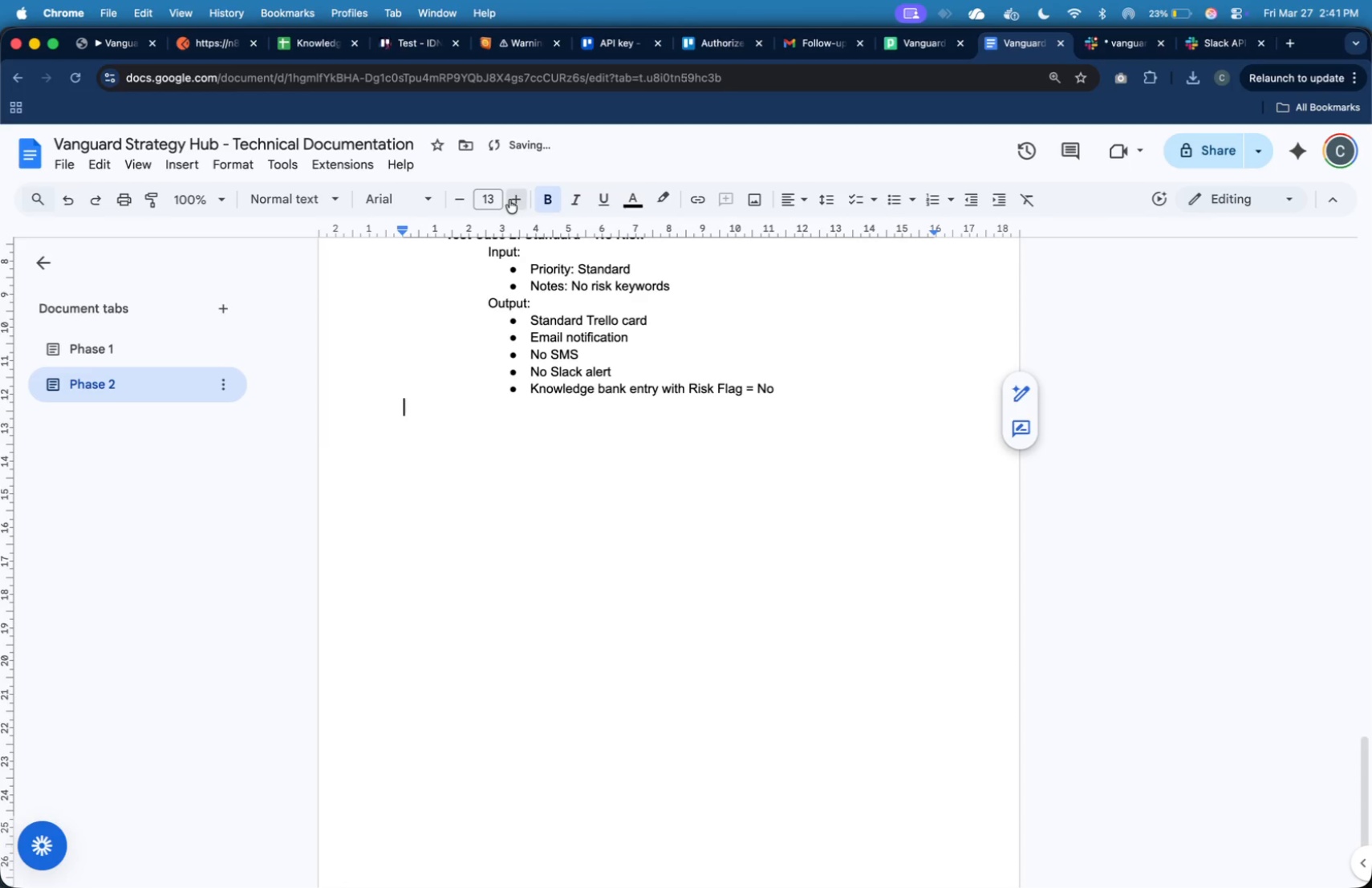 
triple_click([509, 200])
 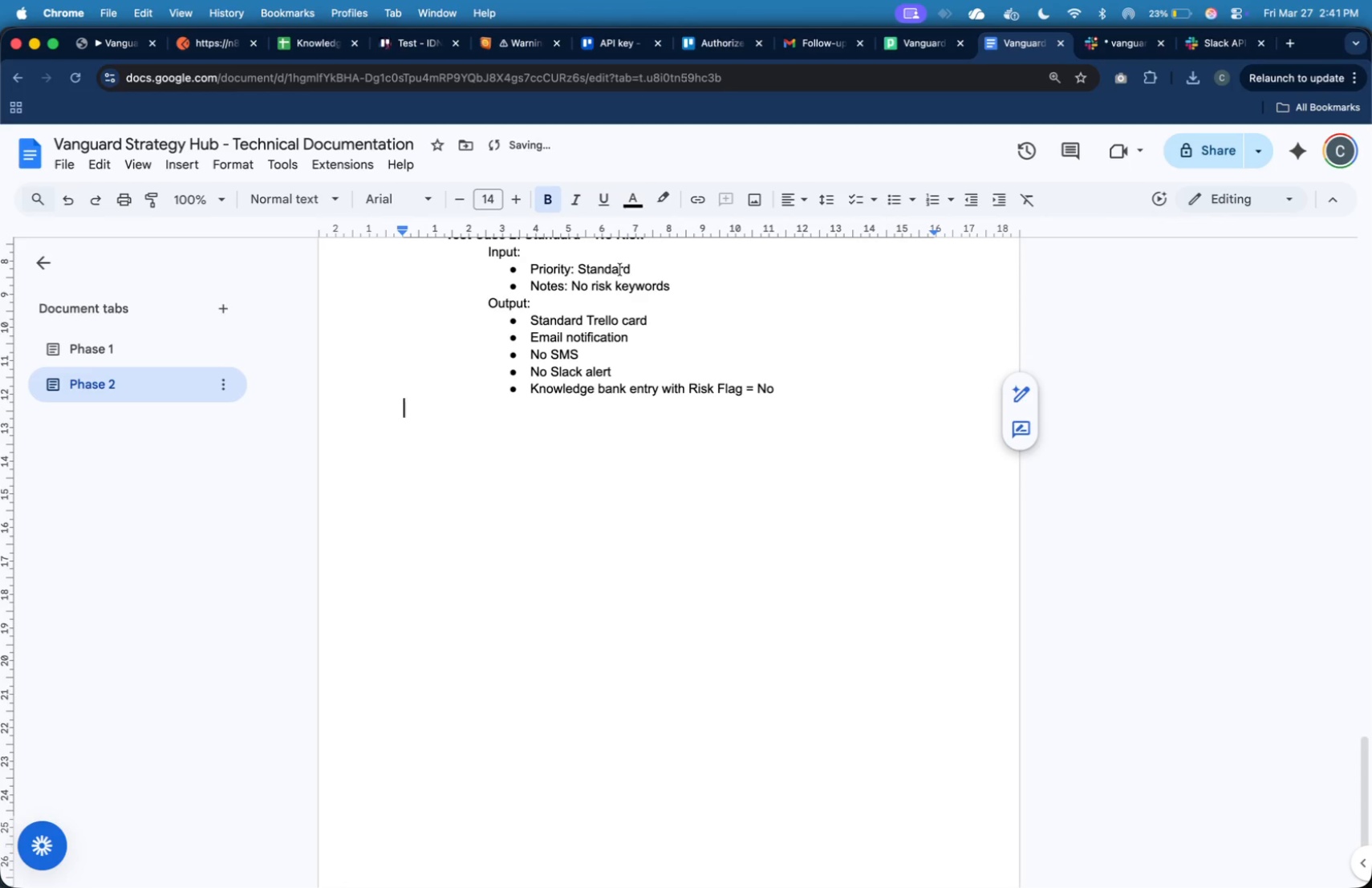 
type(9. Challenges and Solutions)
 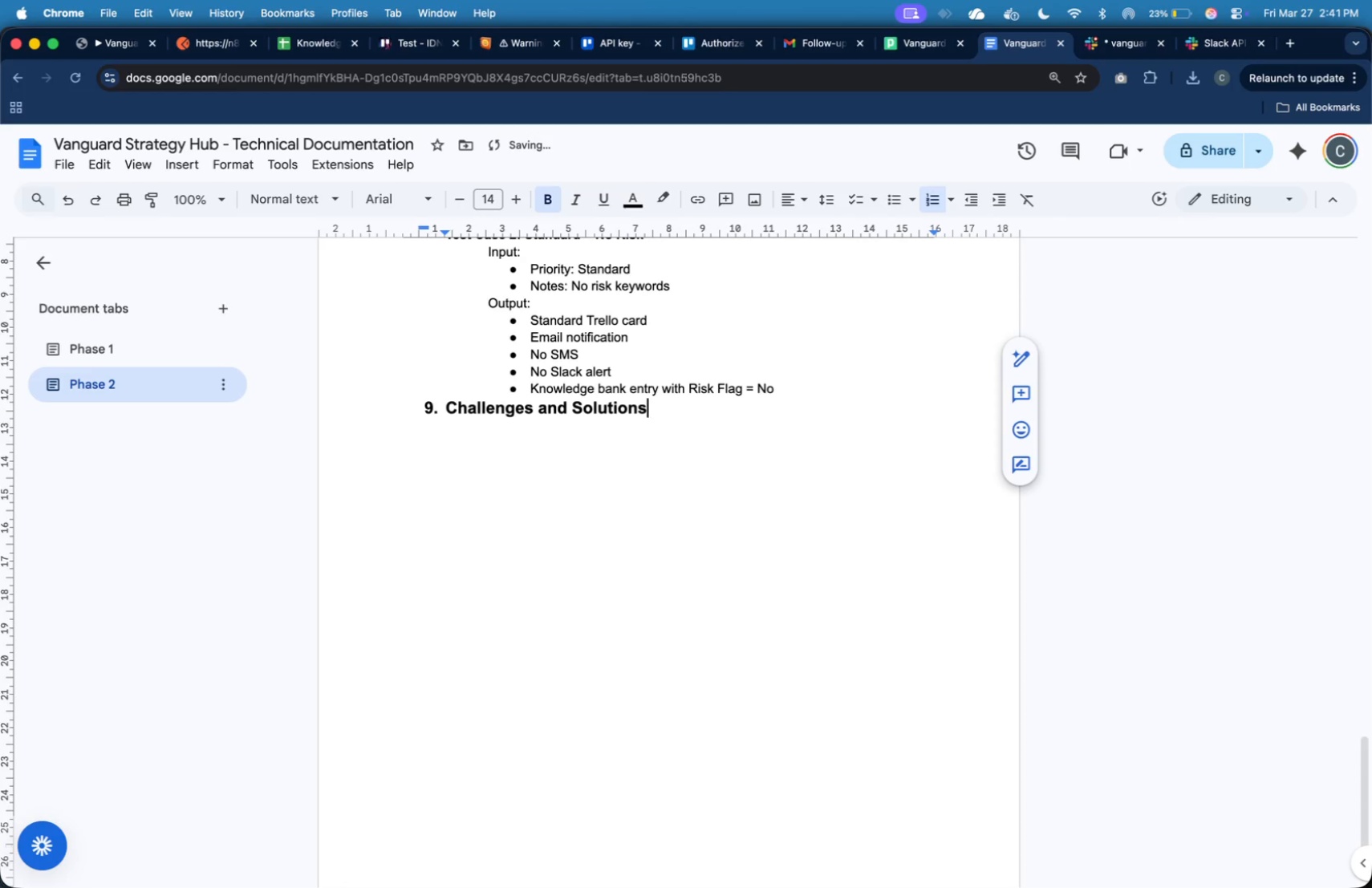 
key(Enter)
 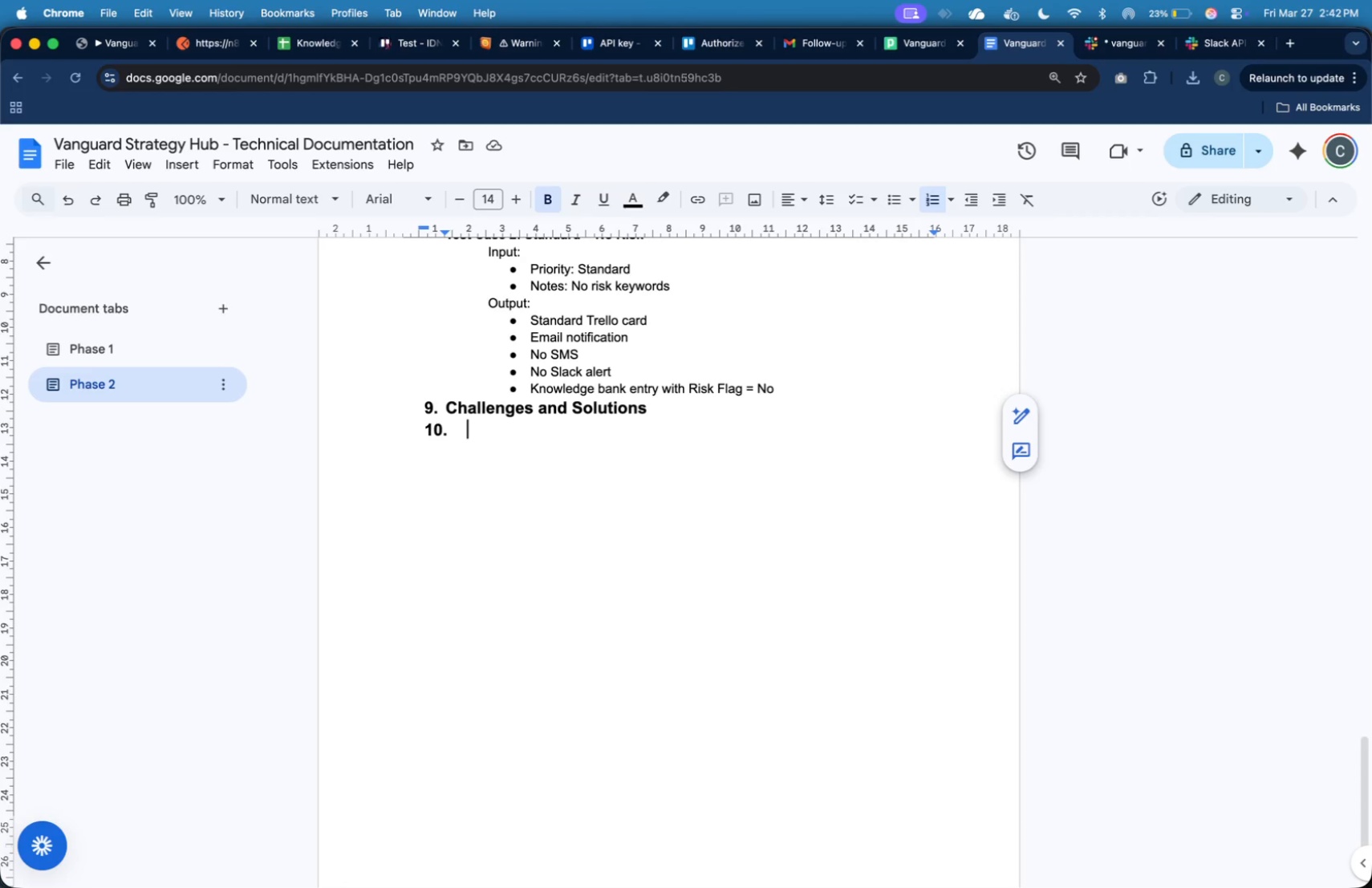 
wait(41.24)
 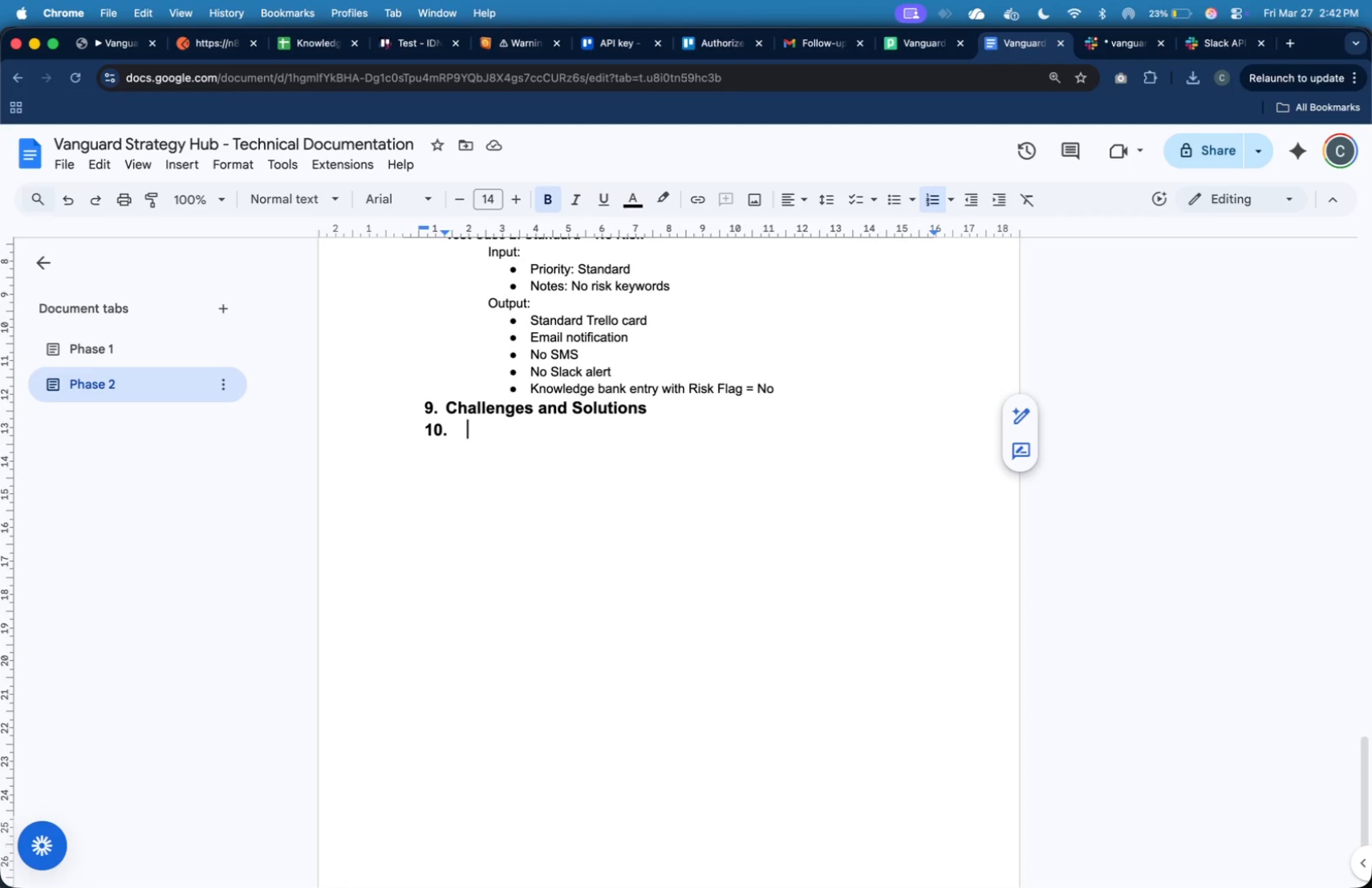 
key(Enter)
 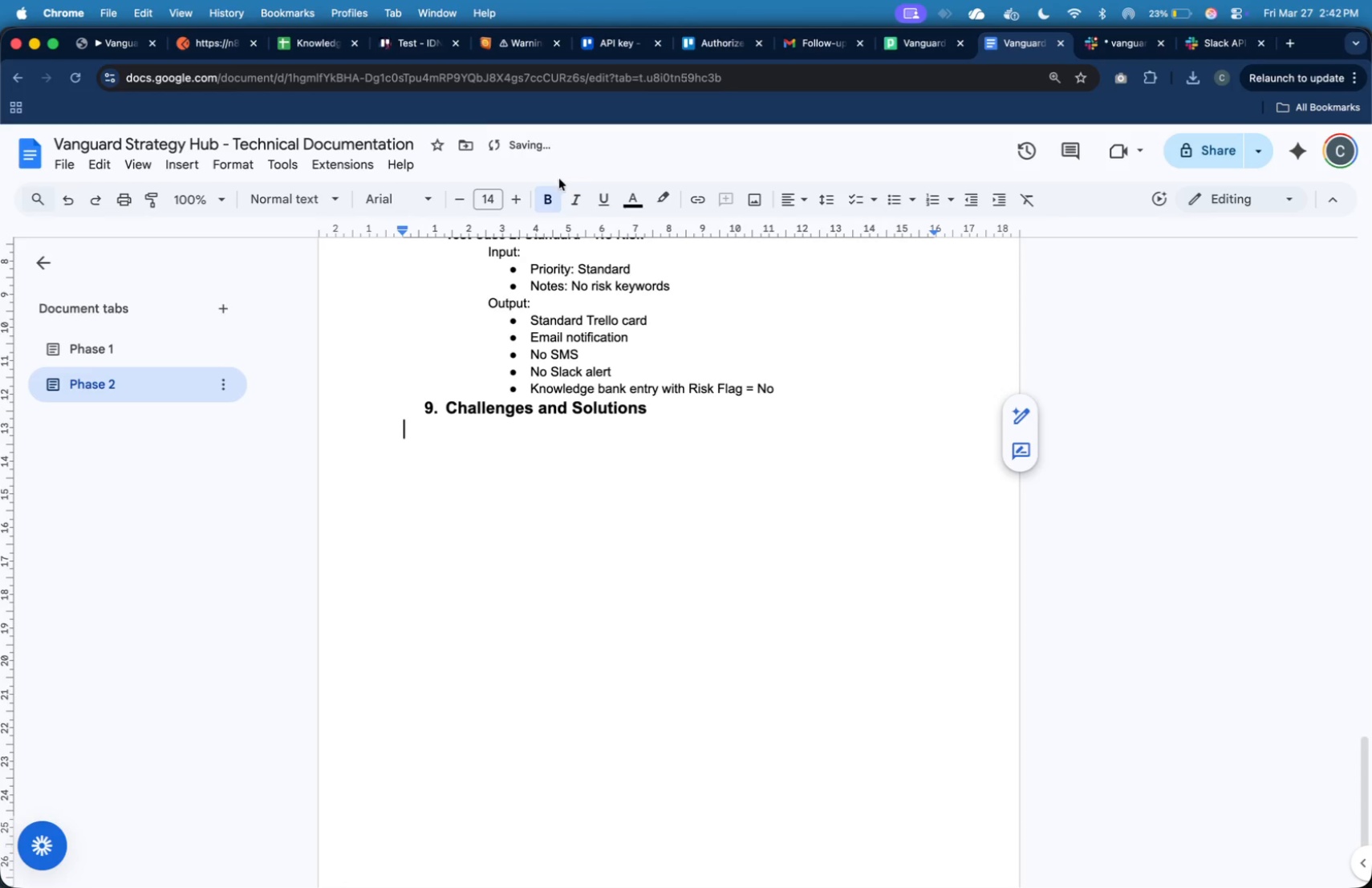 
double_click([465, 204])
 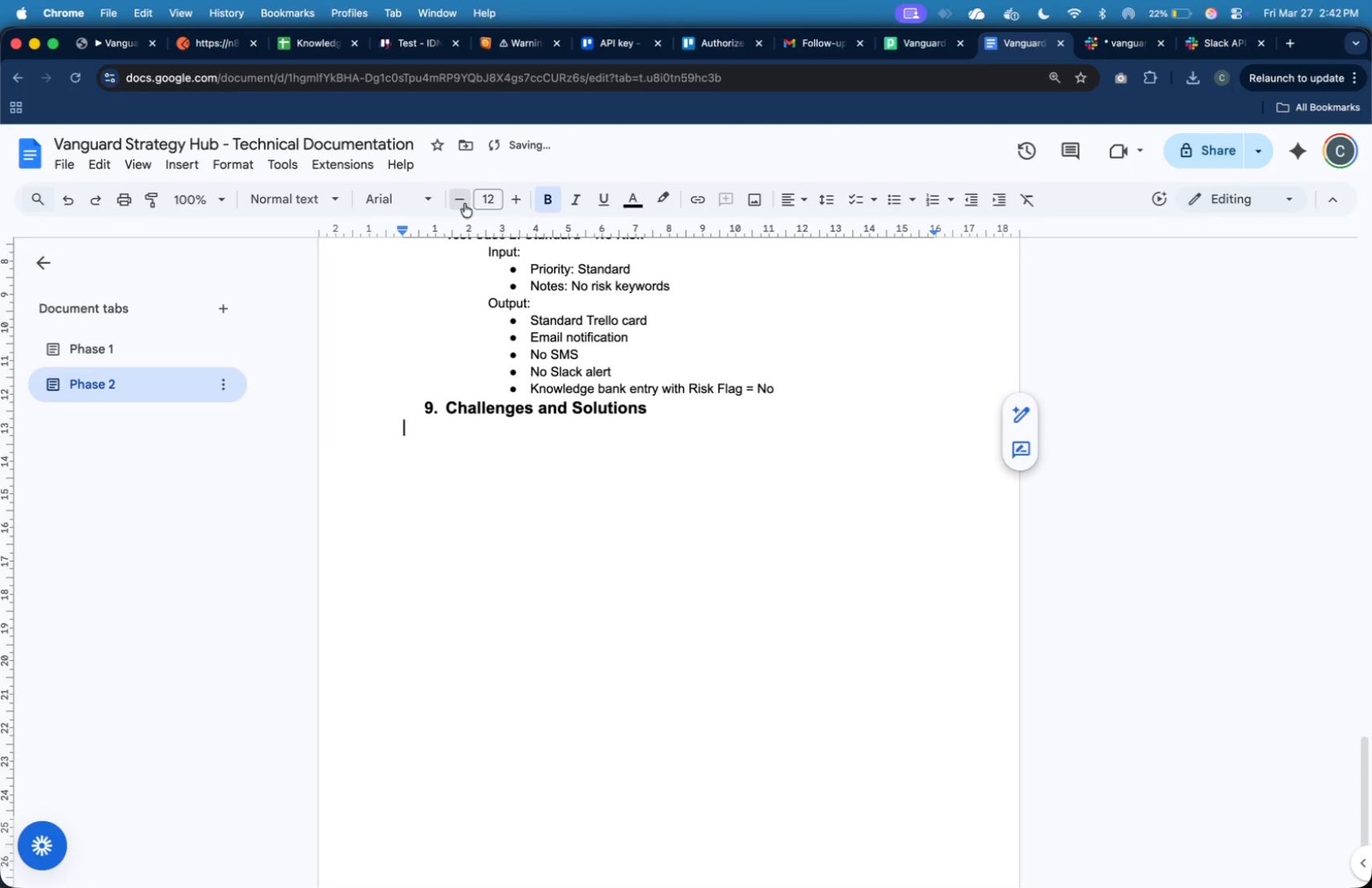 
triple_click([465, 204])
 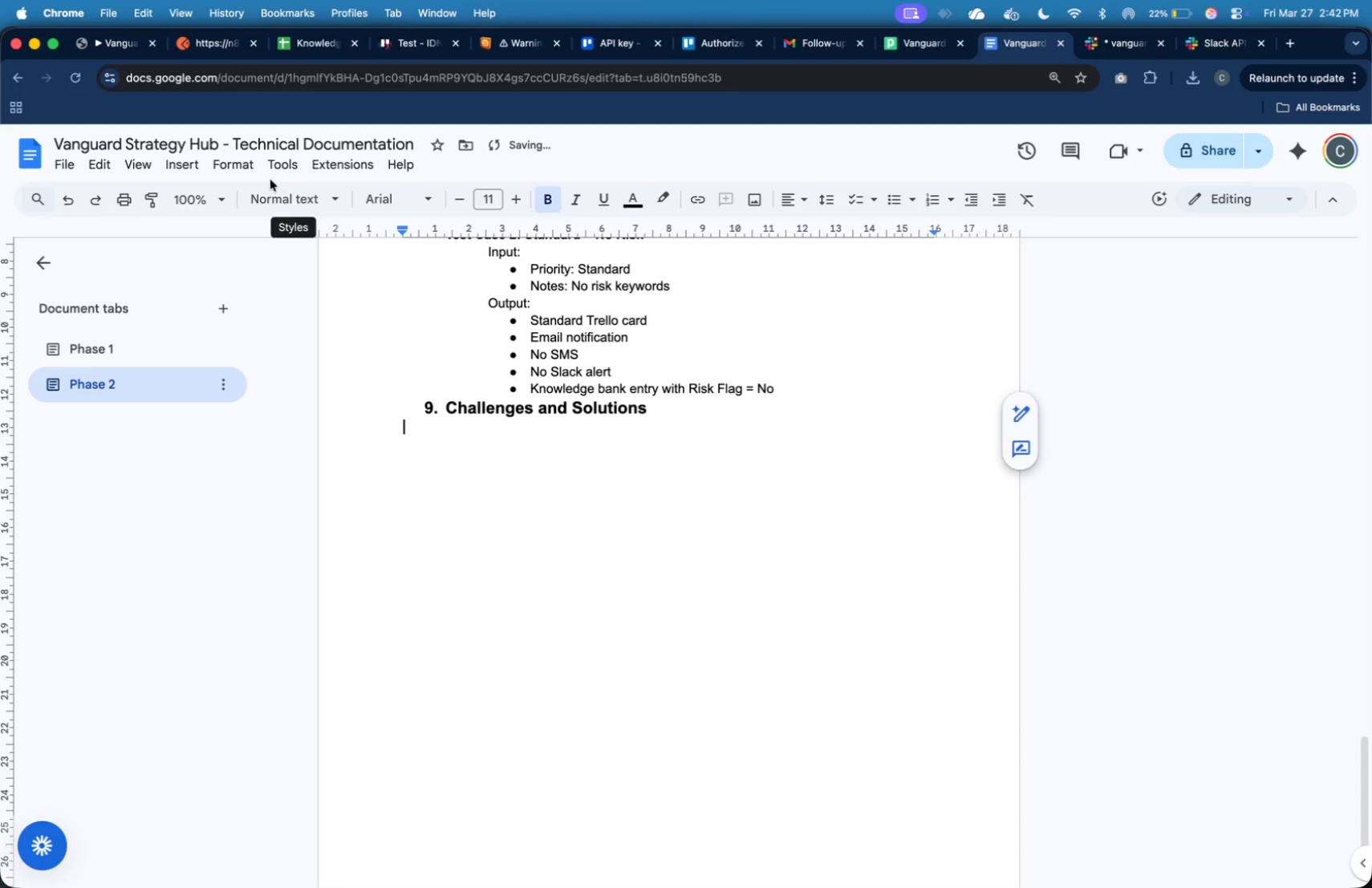 
left_click([181, 162])
 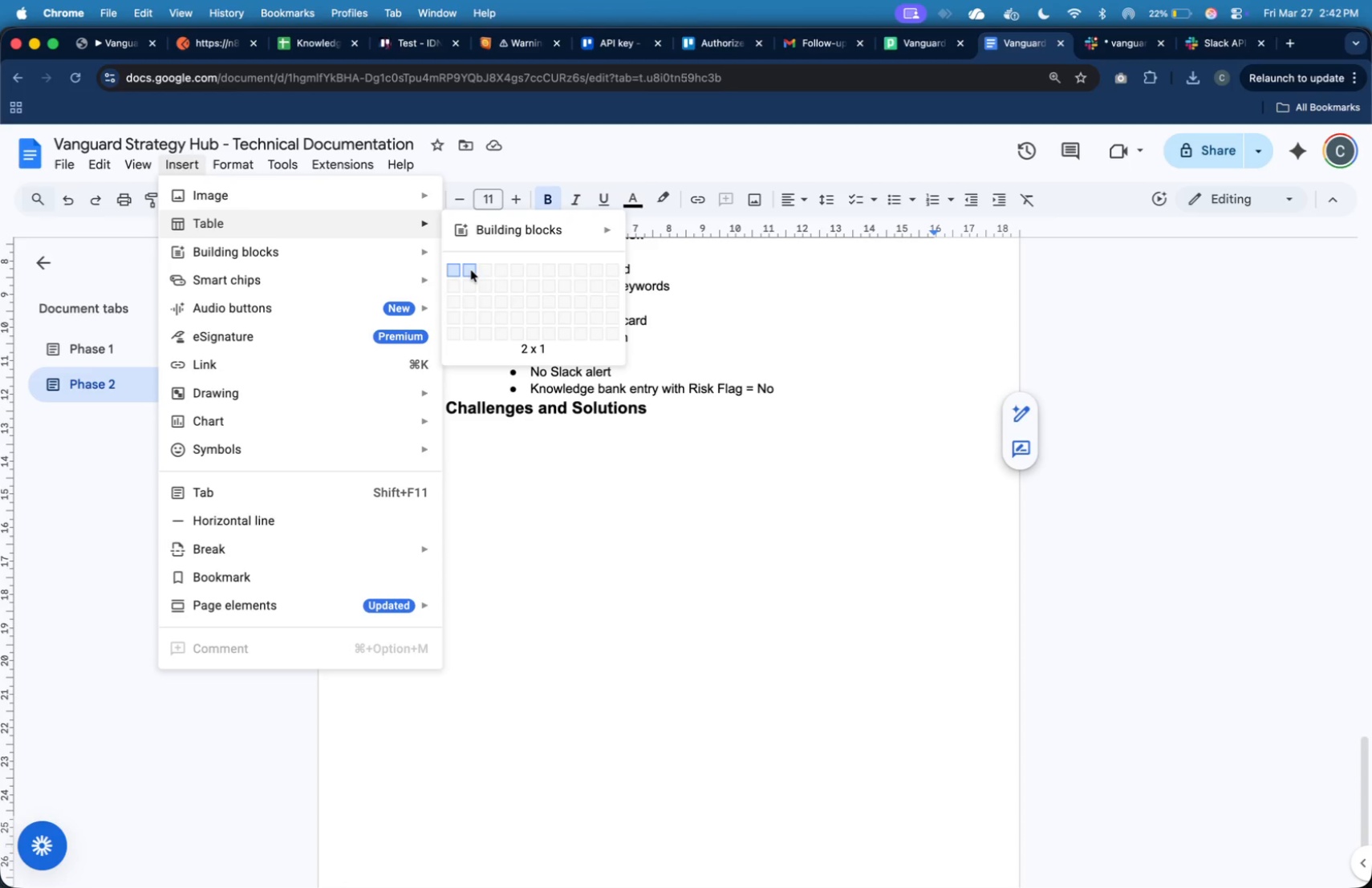 
wait(15.61)
 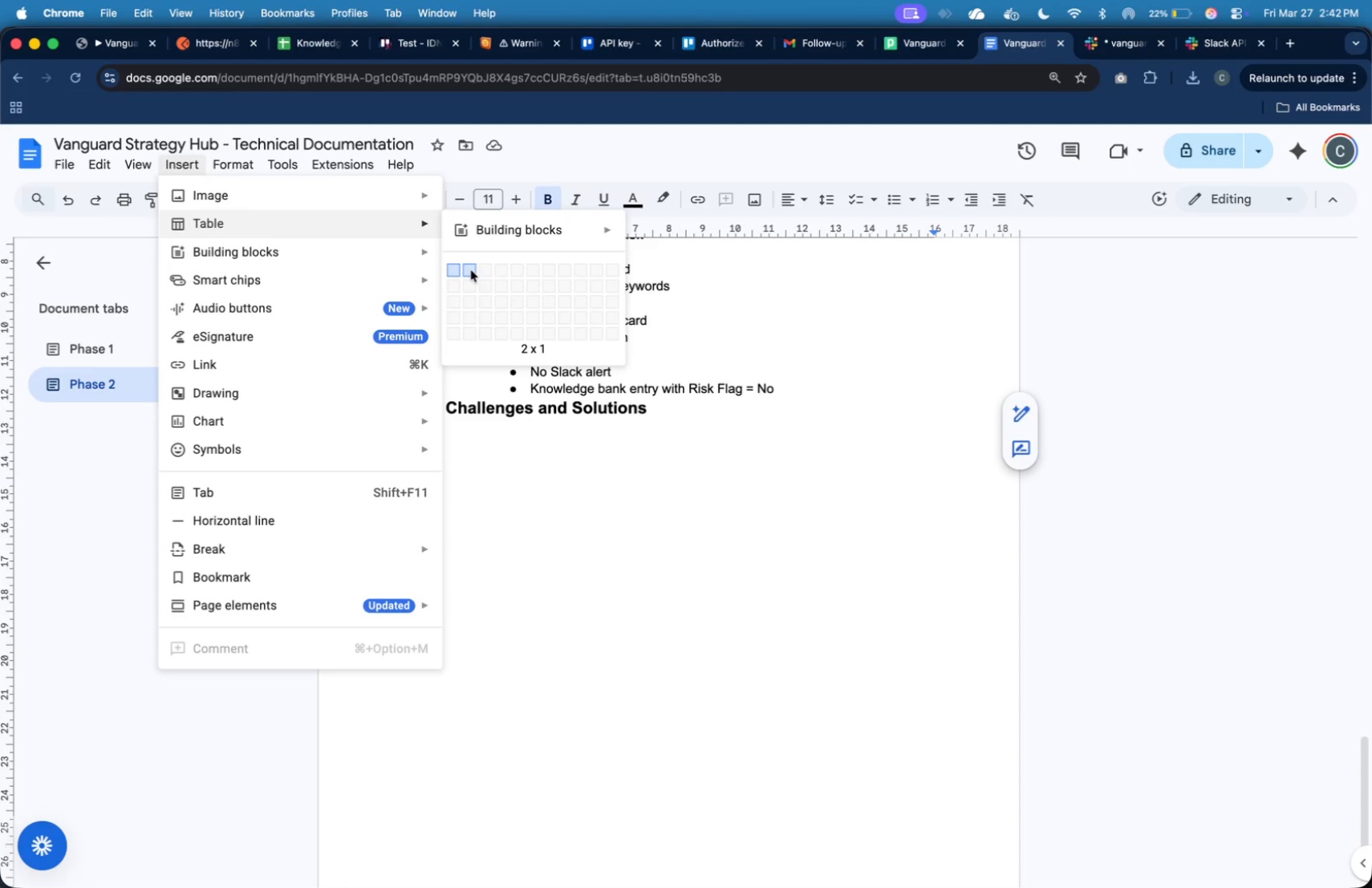 
left_click([472, 349])
 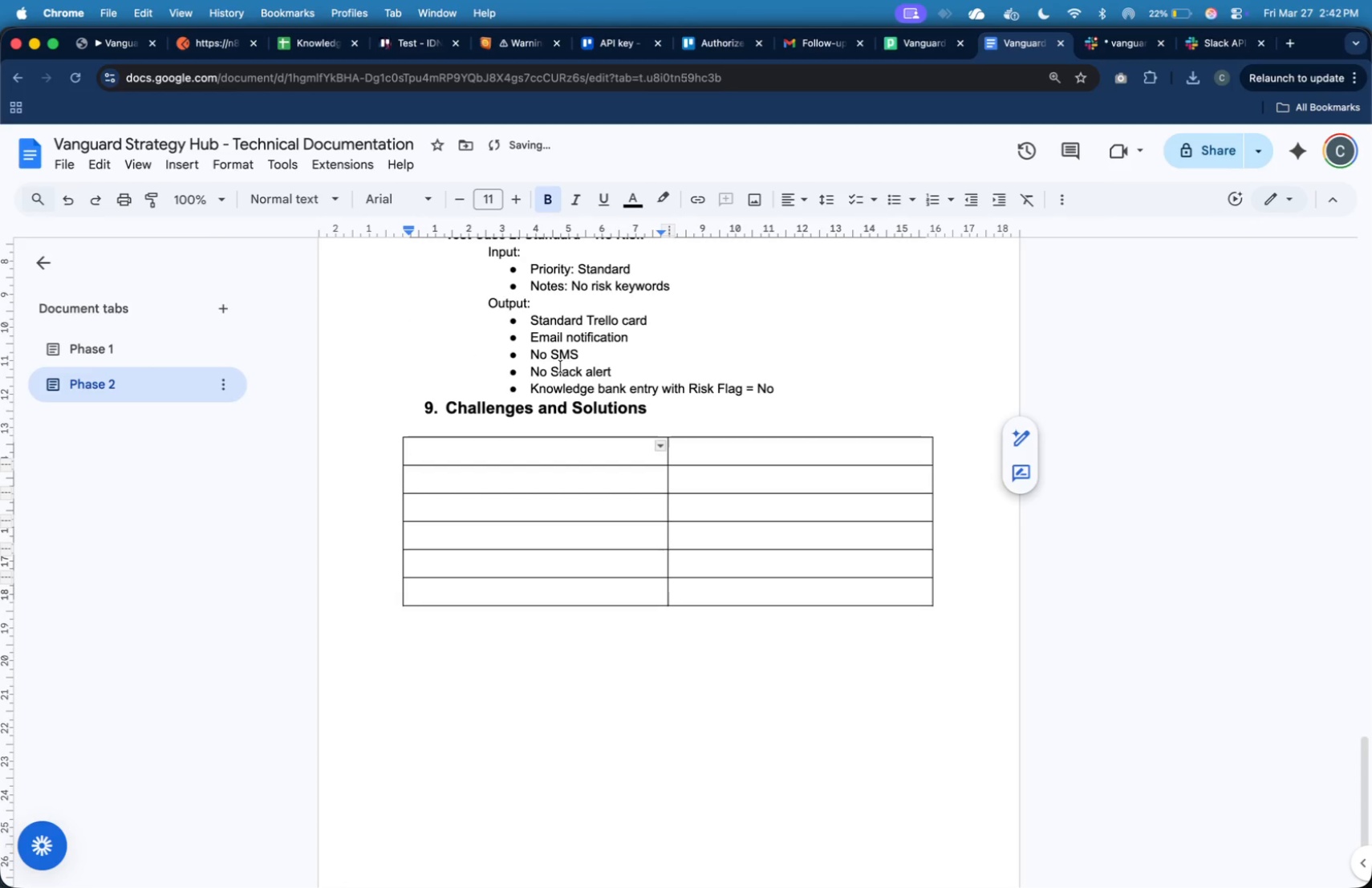 
type(Challenge)
 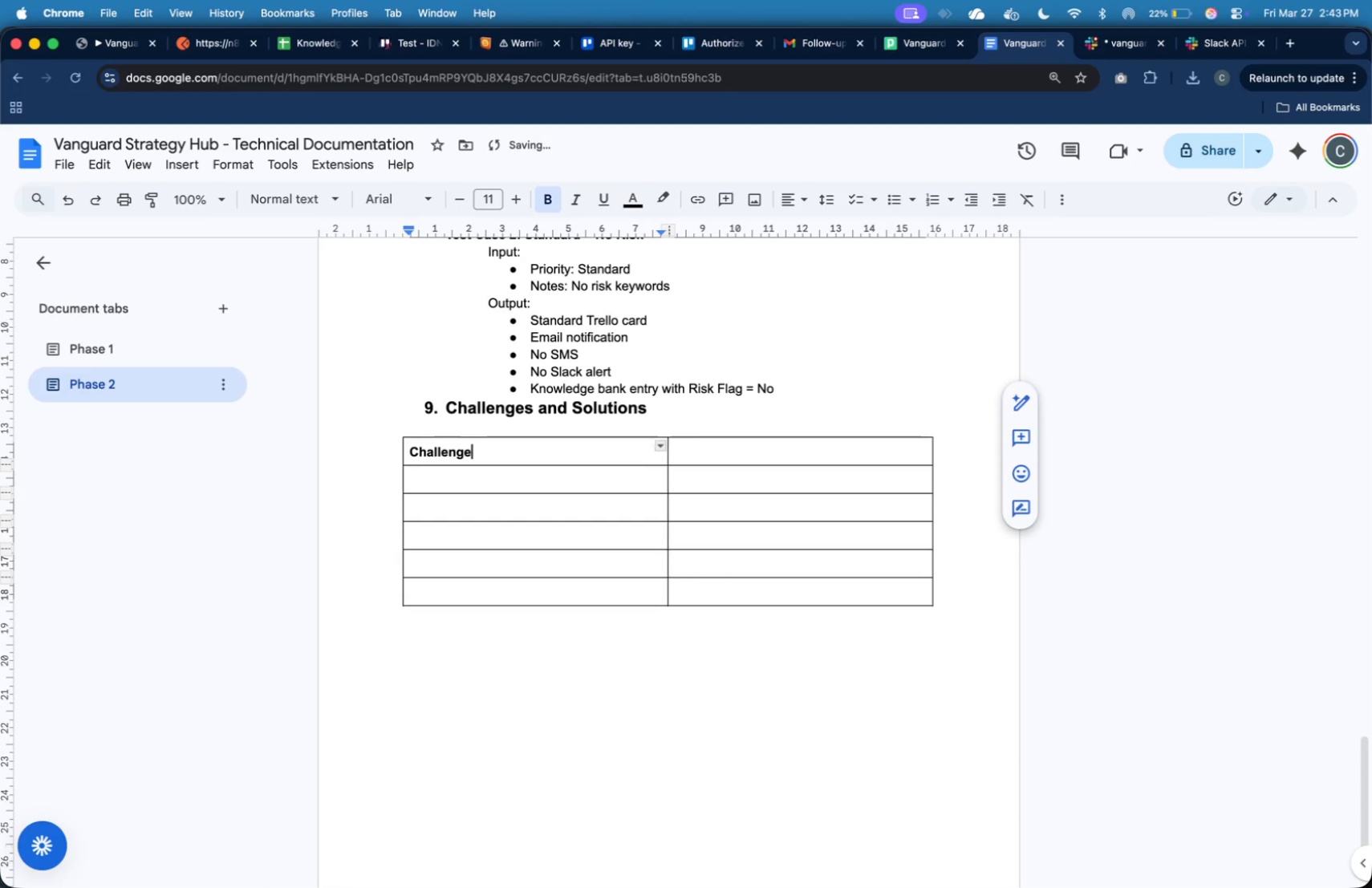 
key(ArrowRight)
 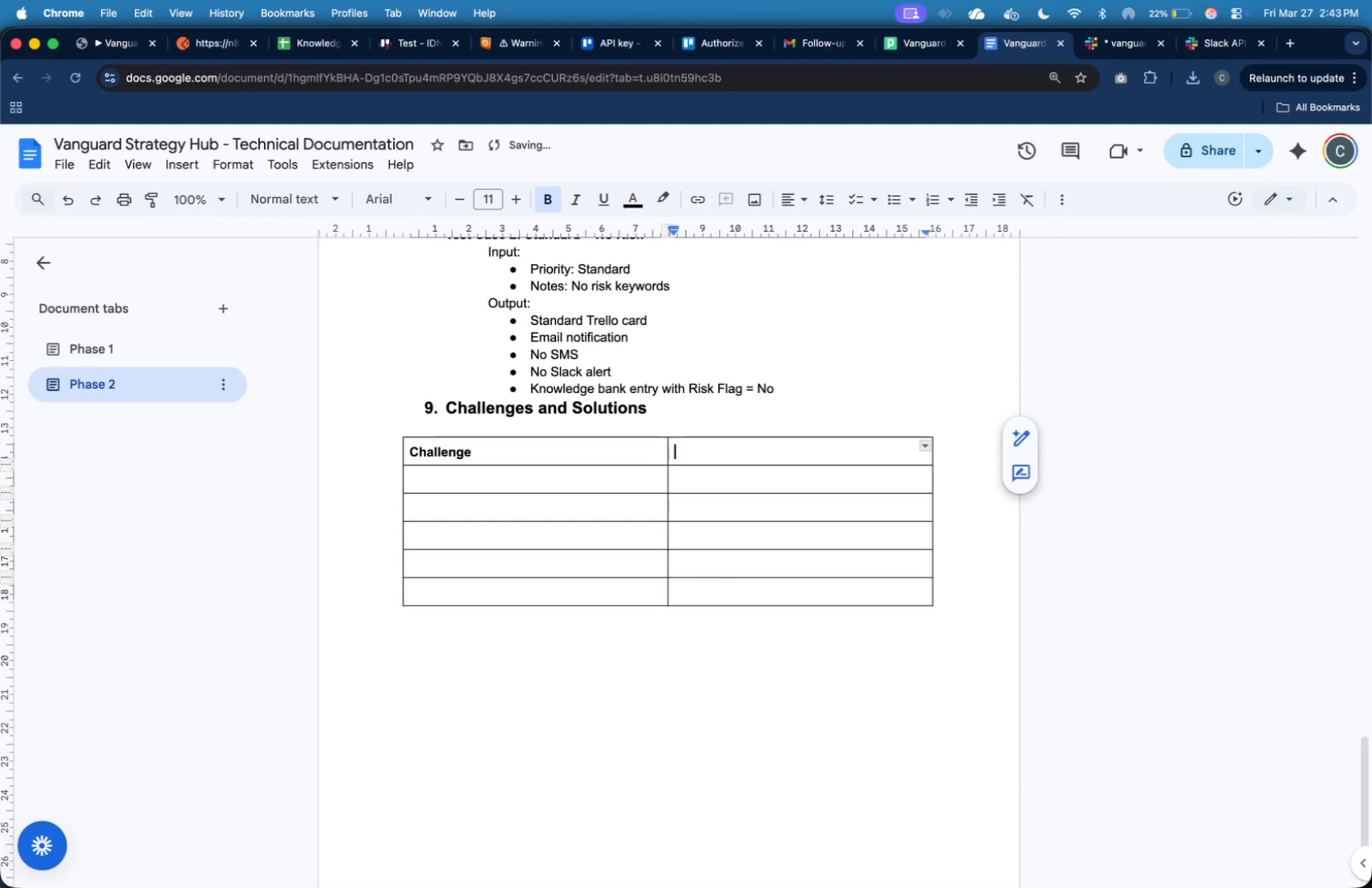 
type(Solution)
 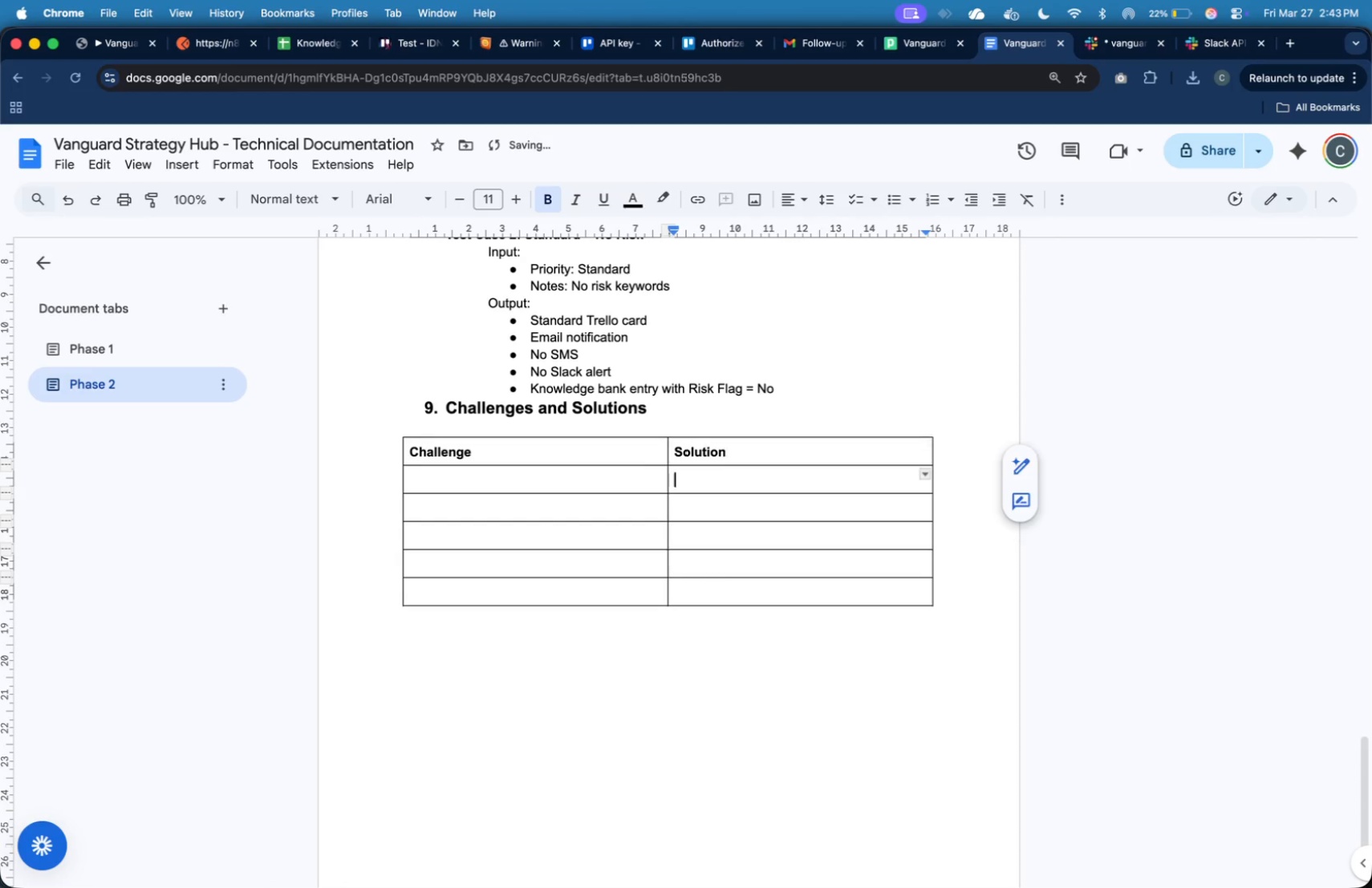 
key(ArrowDown)
 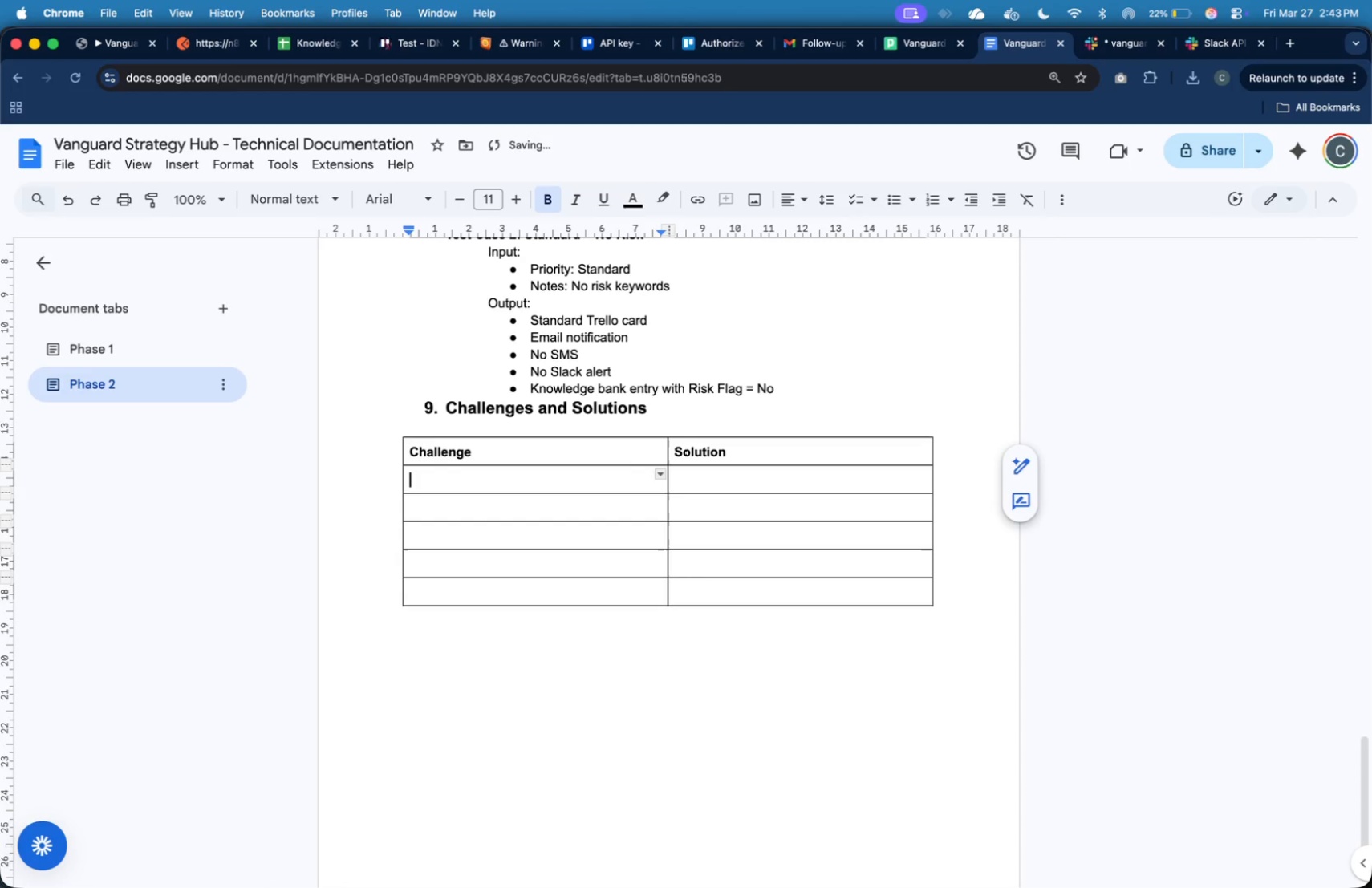 
key(ArrowLeft)
 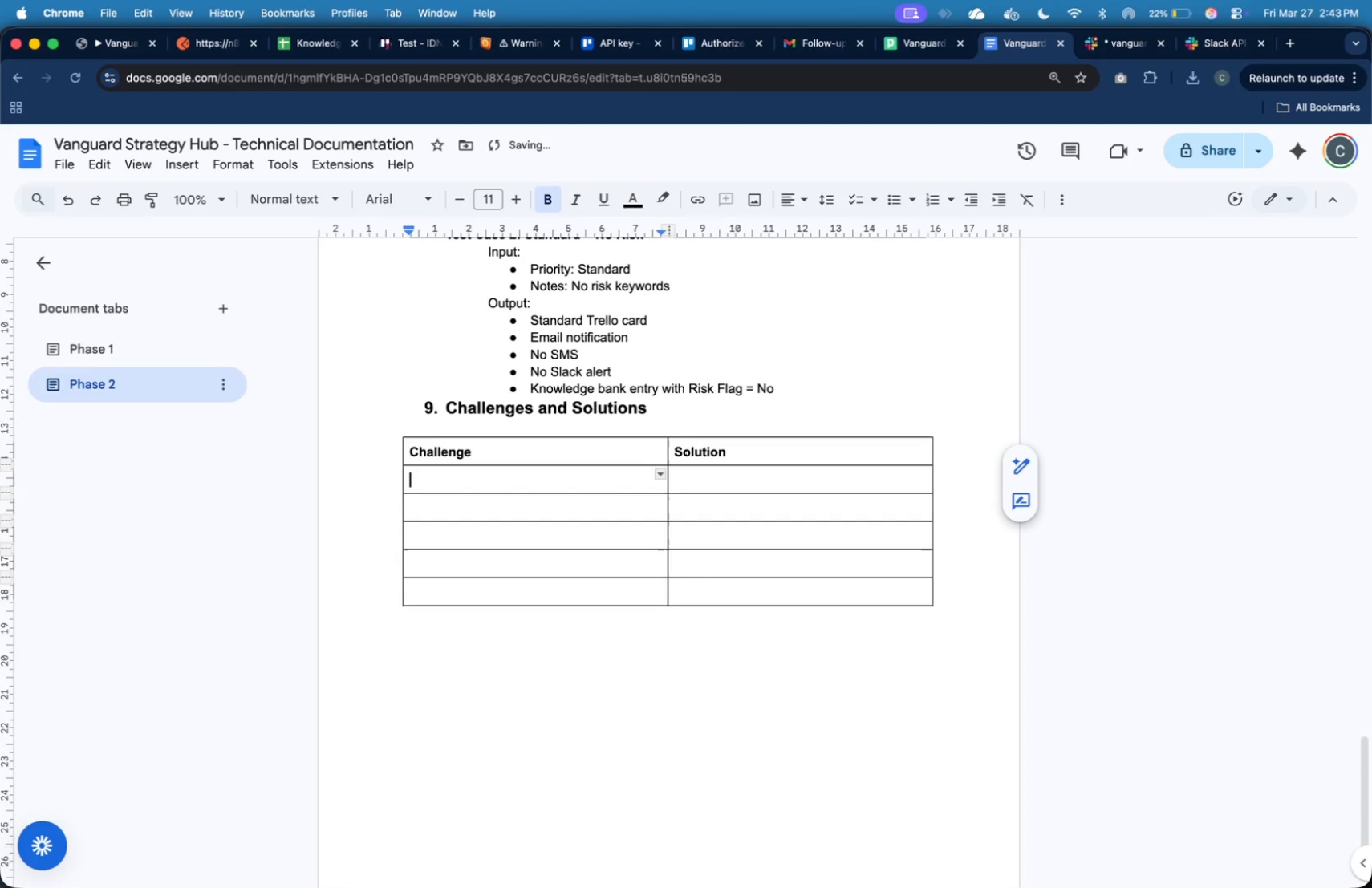 
type(Case )
key(Backspace)
key(Backspace)
key(Backspace)
key(Backspace)
key(Backspace)
 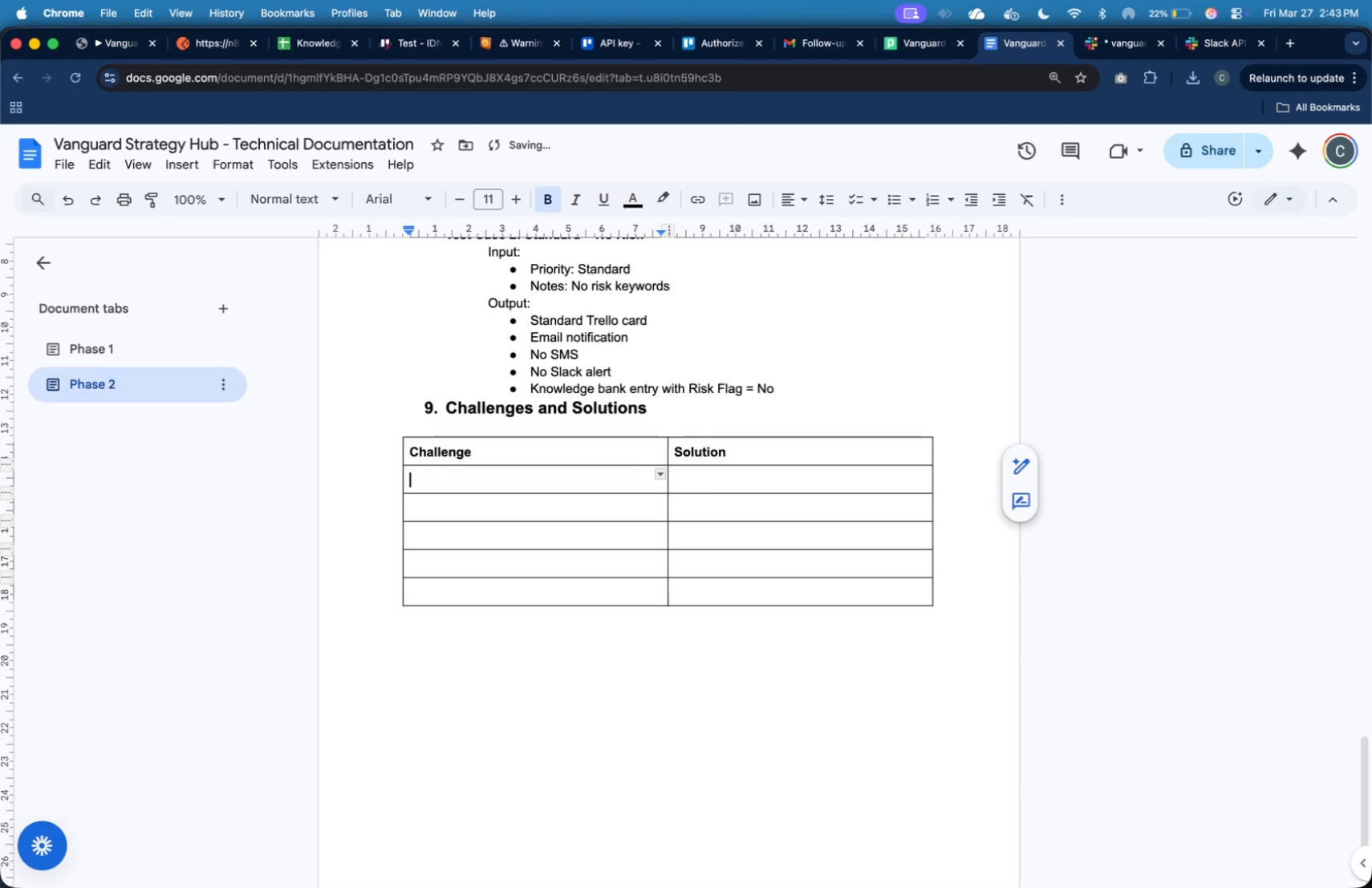 
key(Meta+B)
 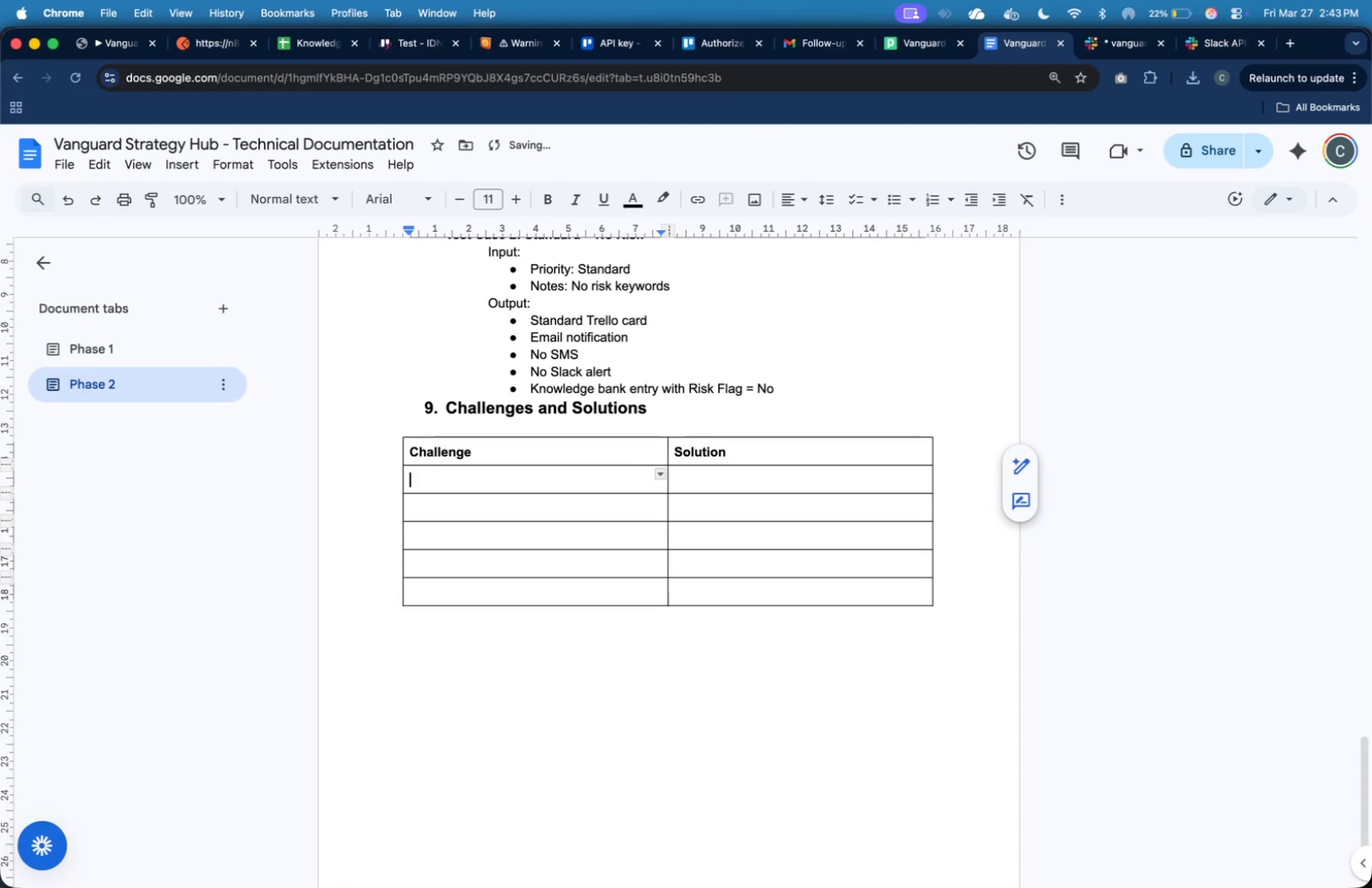 
type(Case sensitivity in priority field)
 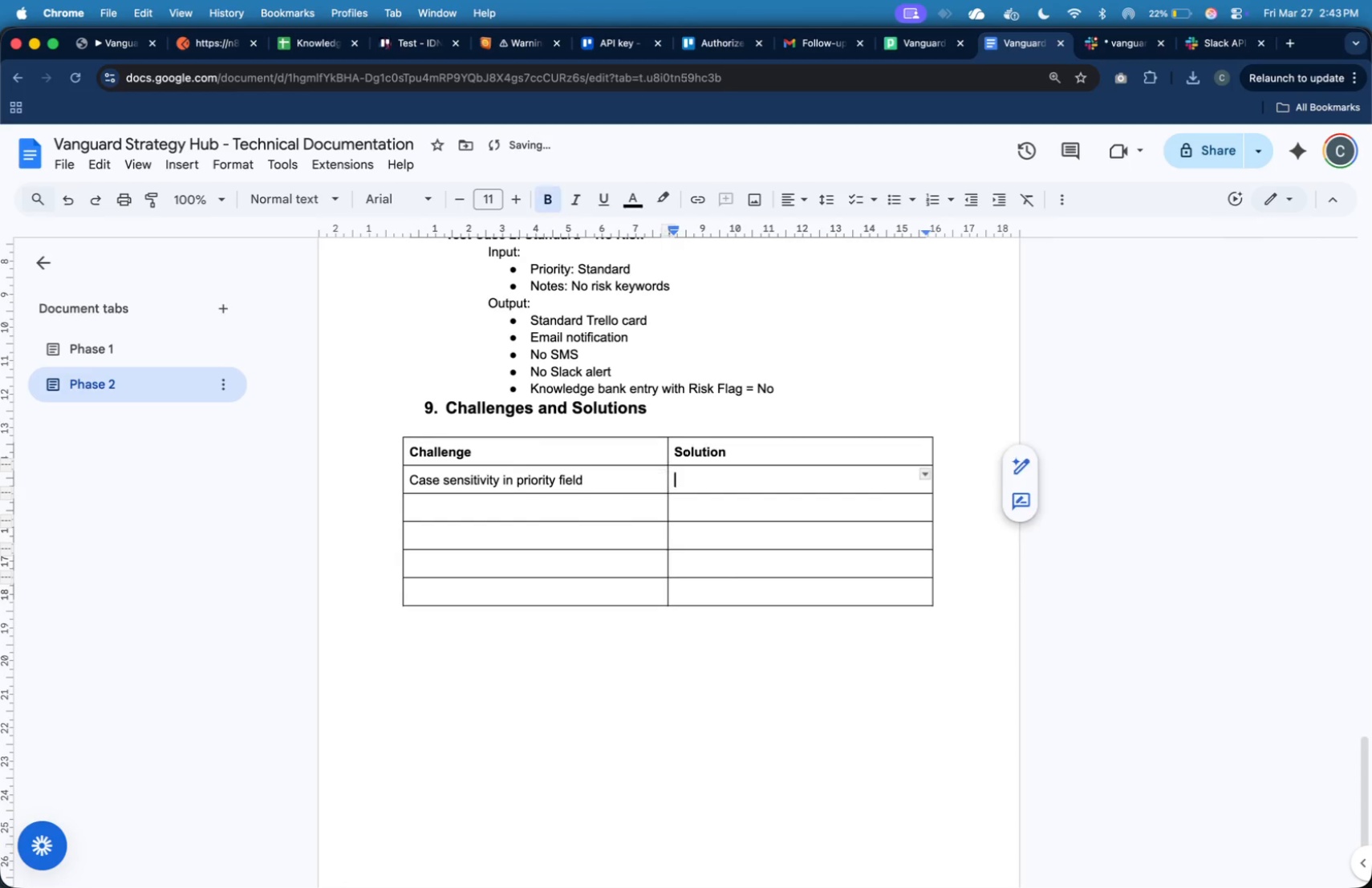 
key(ArrowRight)
 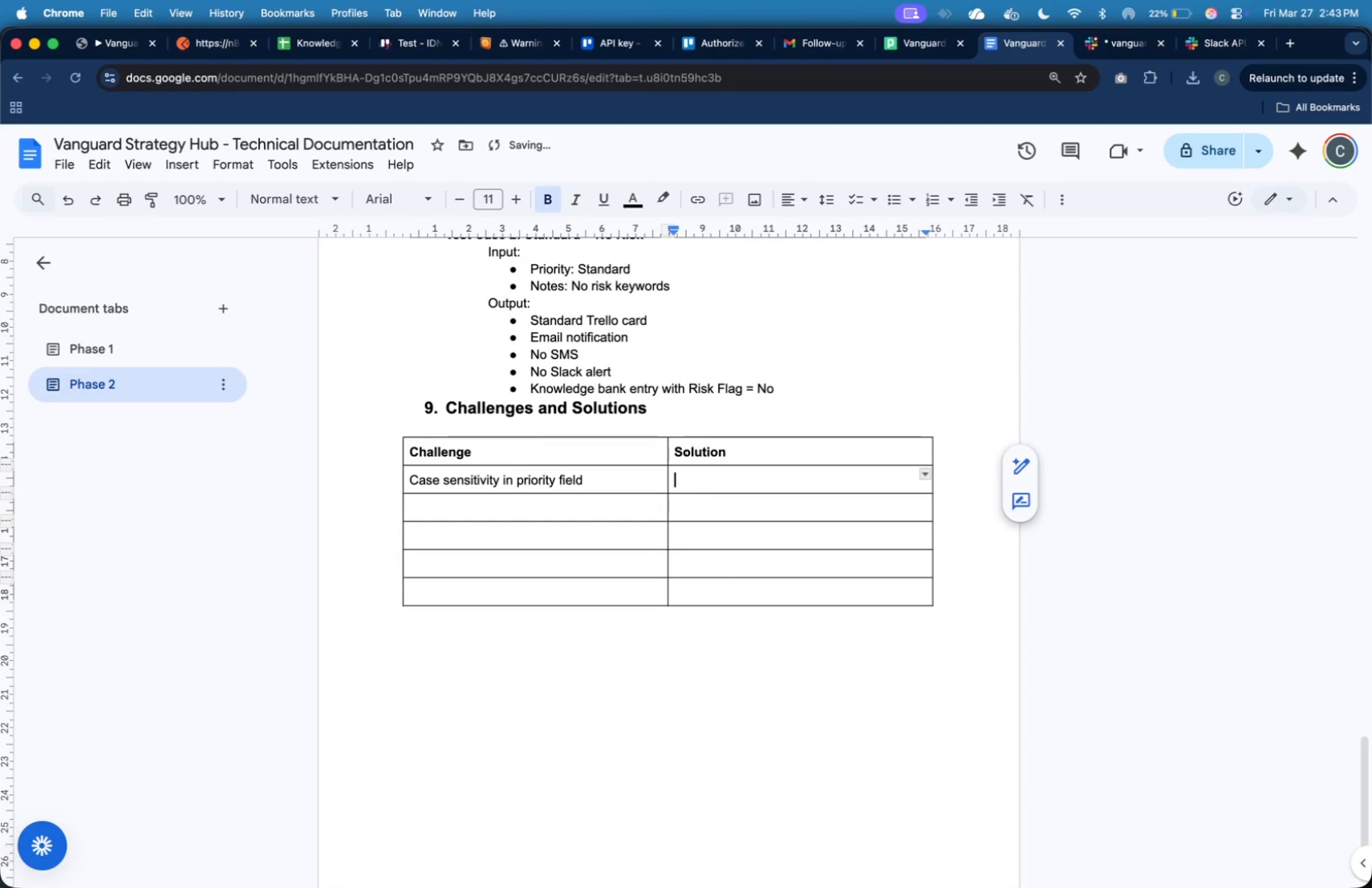 
type(Implem)
key(Backspace)
key(Backspace)
key(Backspace)
key(Backspace)
key(Backspace)
key(Backspace)
 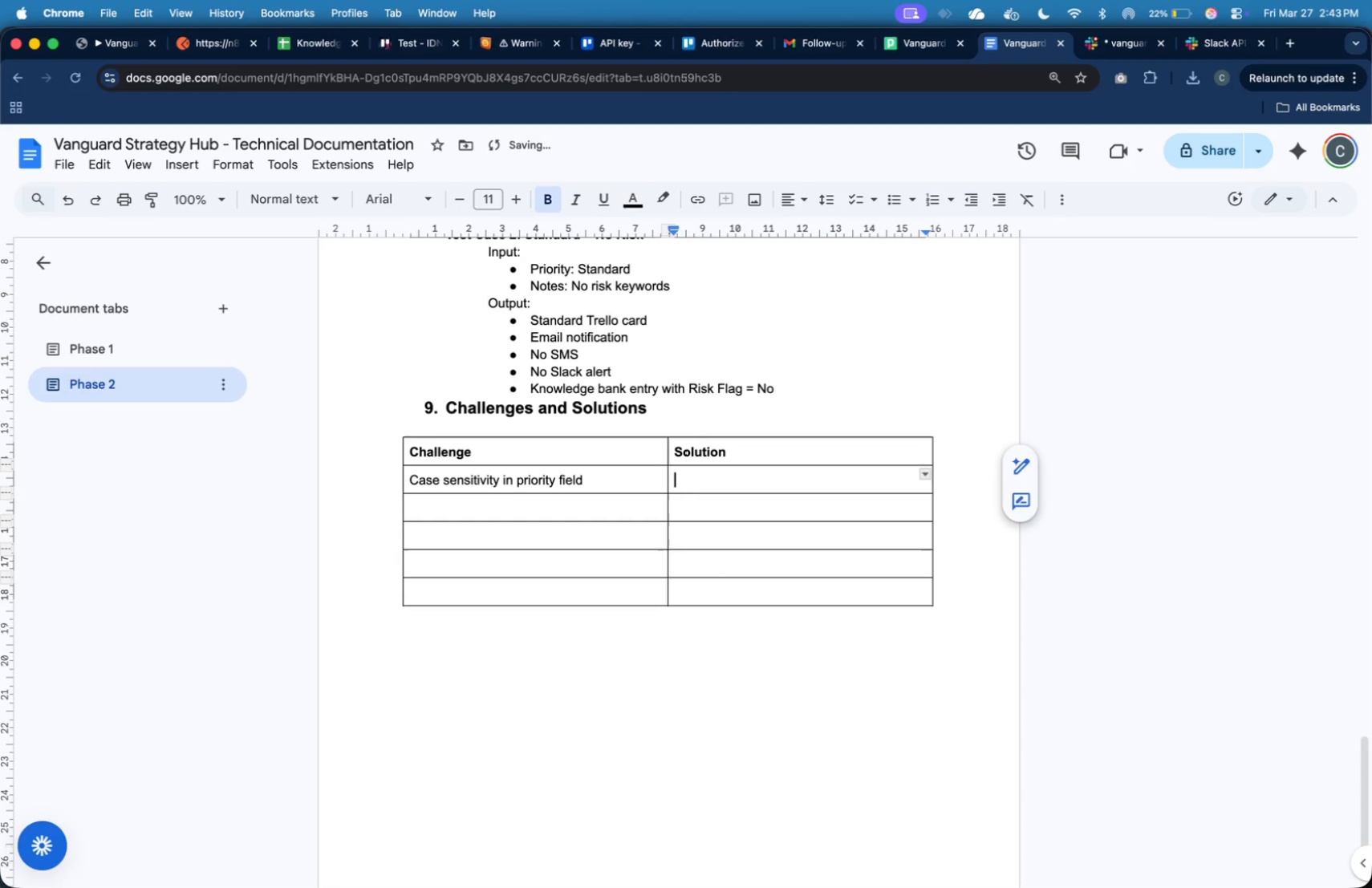 
key(Meta+B)
 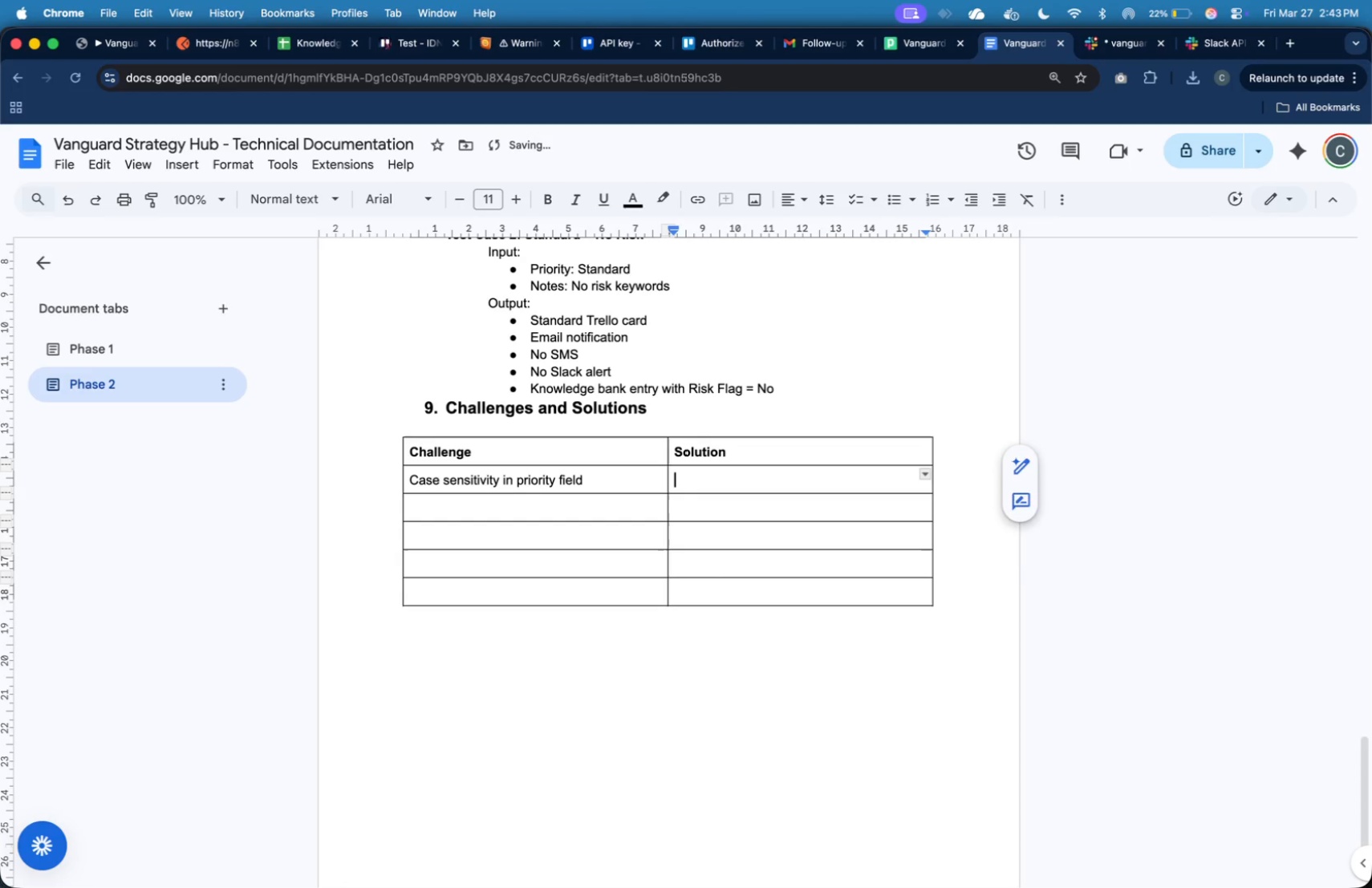 
type(Implemented normalization using lowercase transformation)
 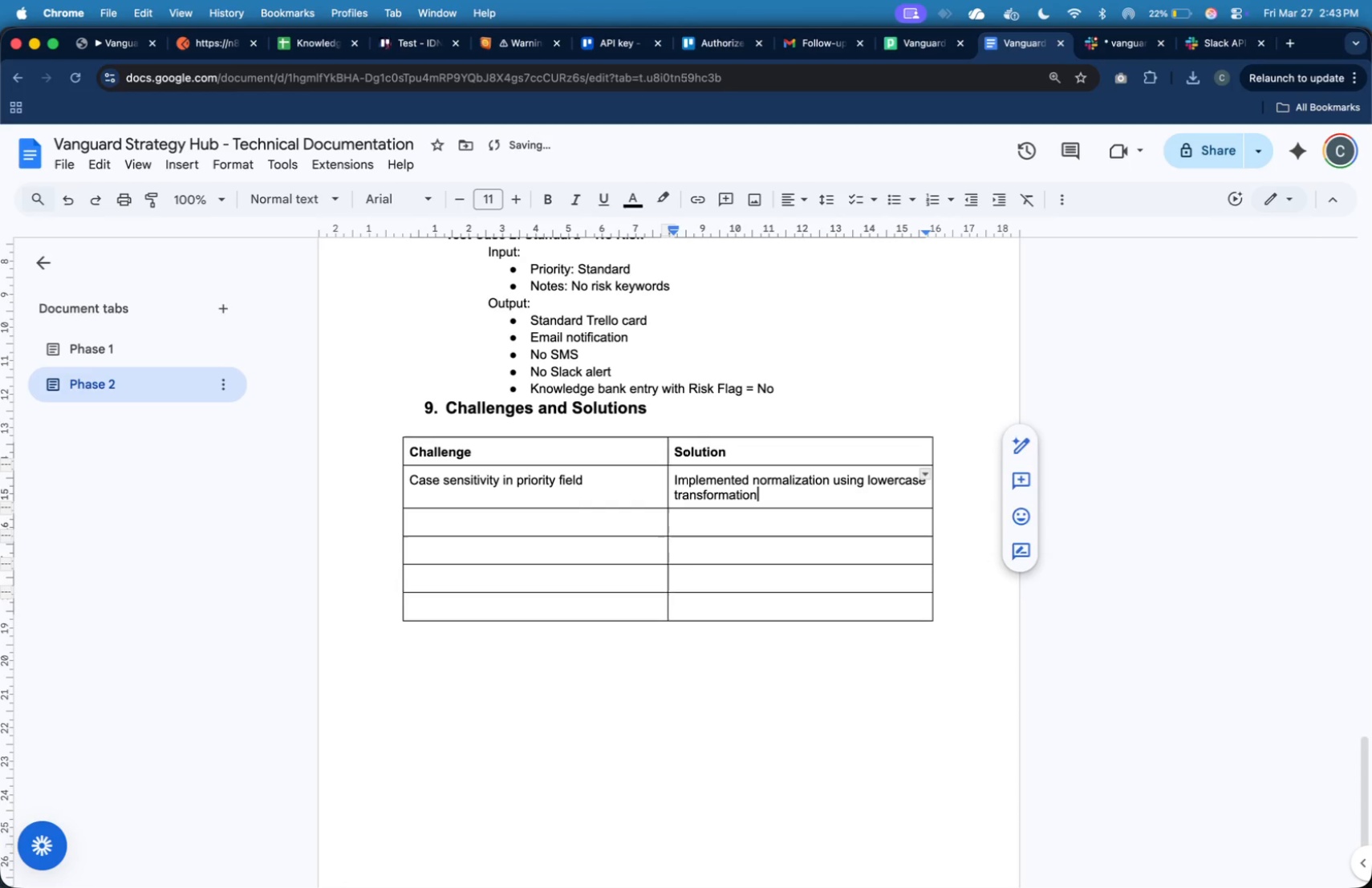 
key(ArrowDown)
 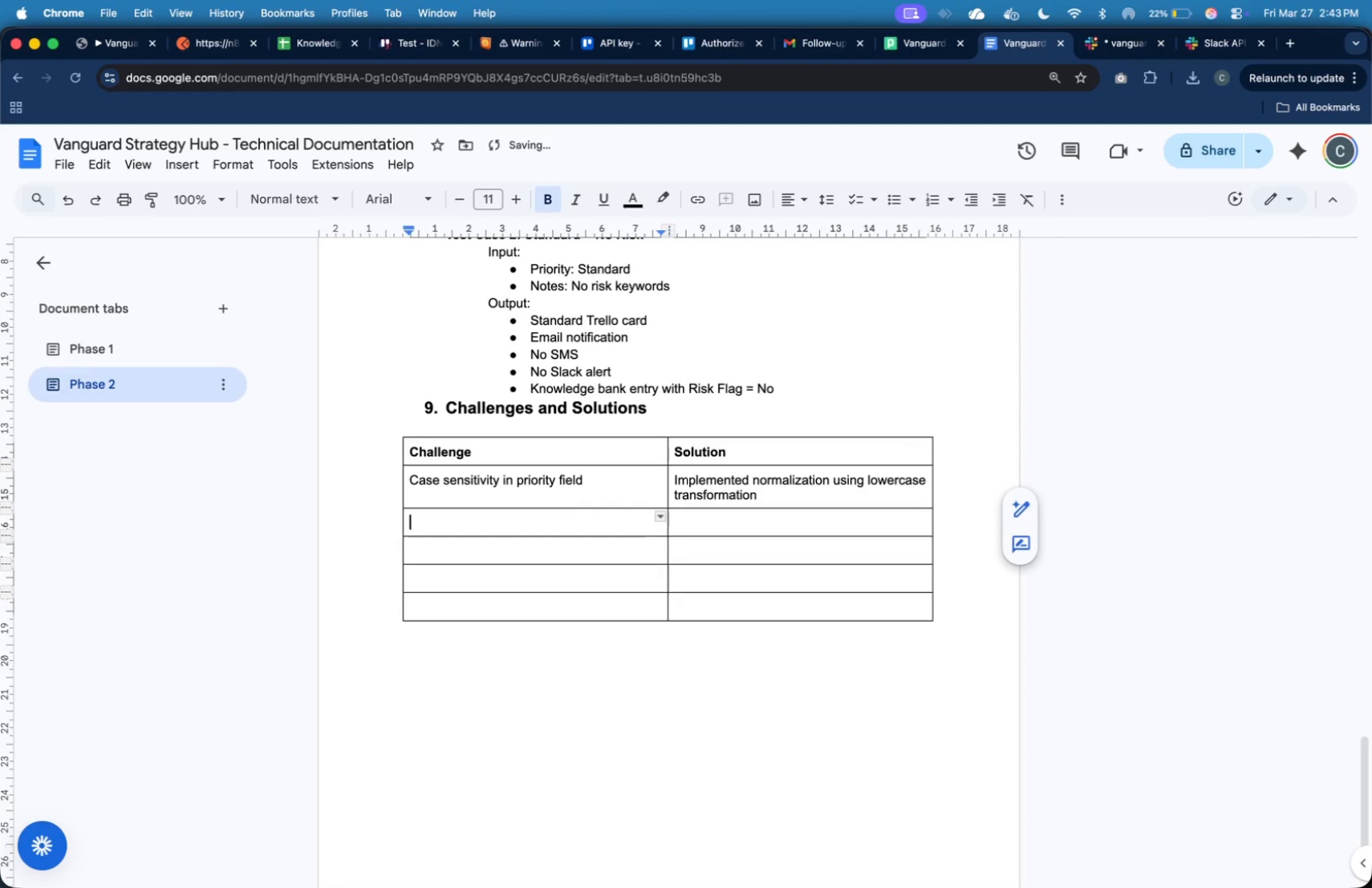 
key(ArrowLeft)
 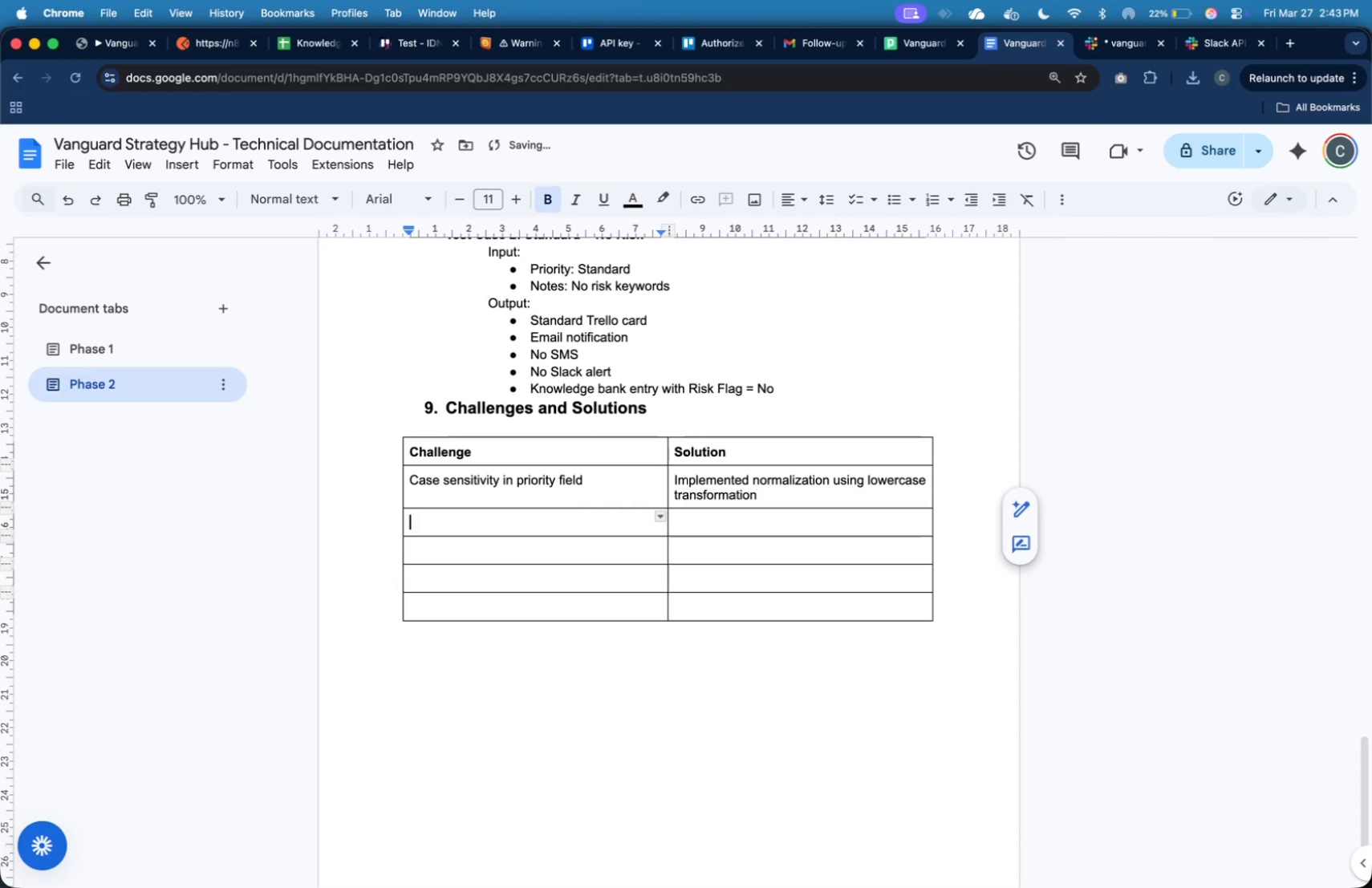 
type(In)
 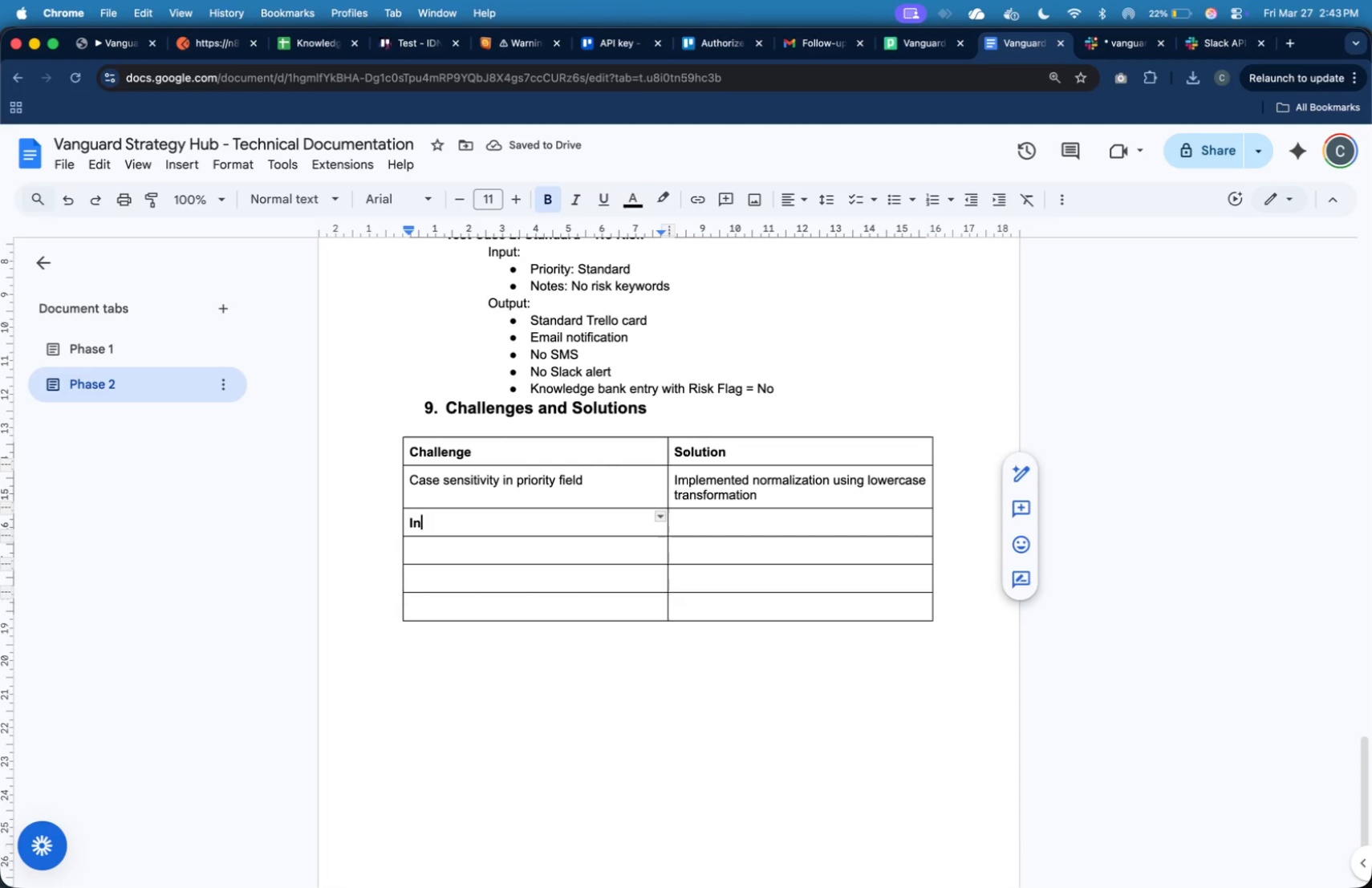 
key(Backspace)
 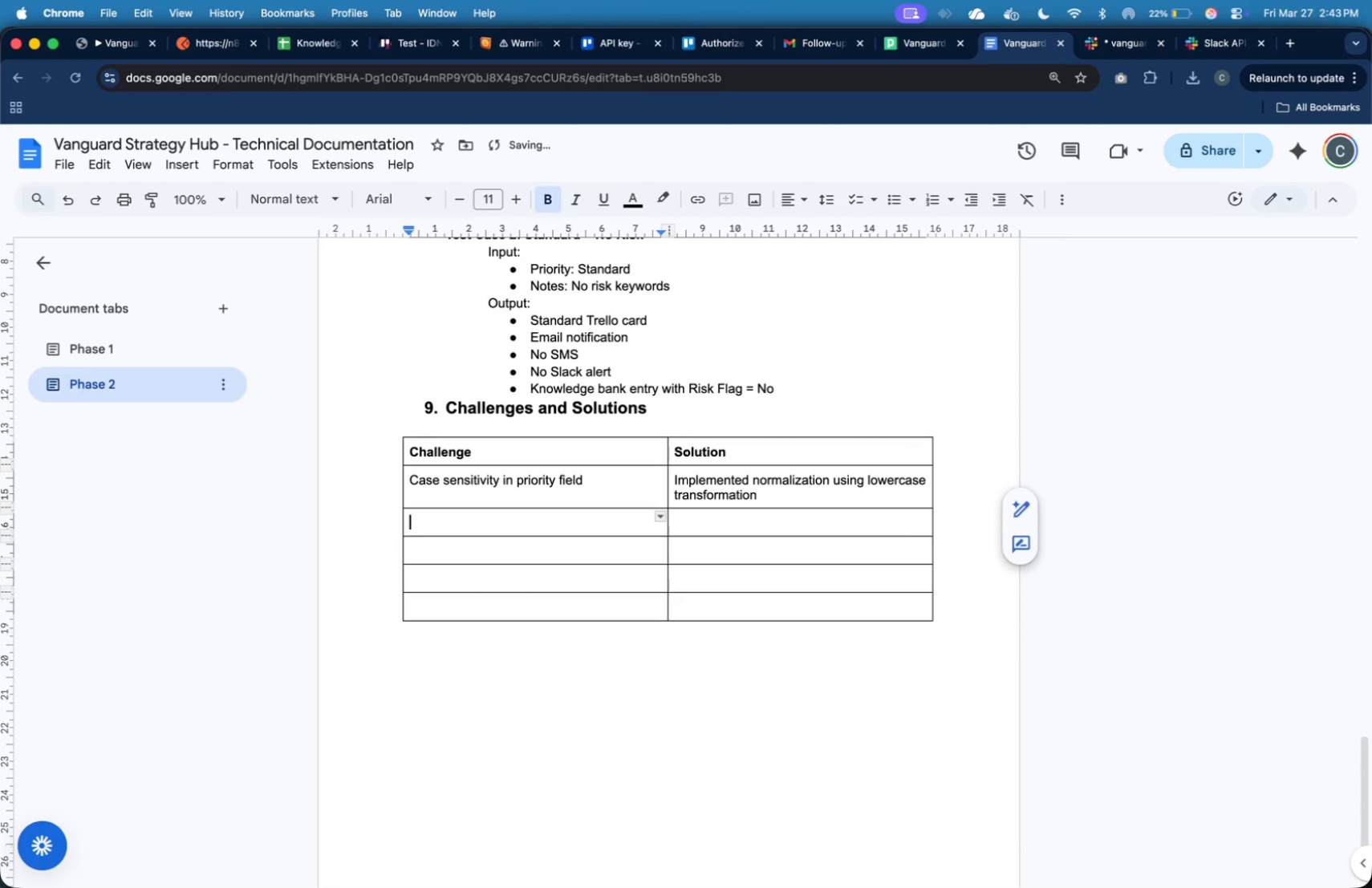 
key(Backspace)
 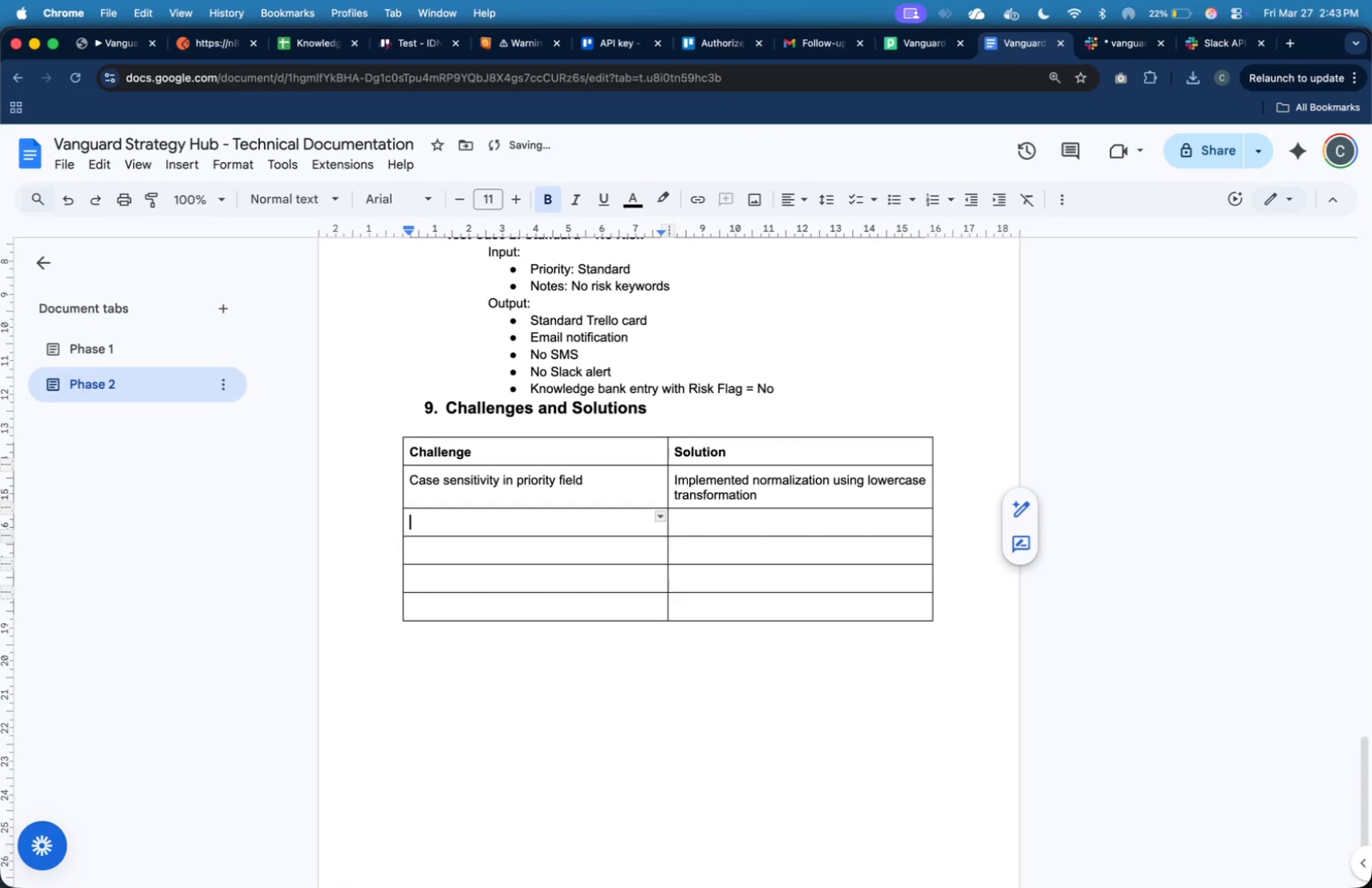 
key(Meta+B)
 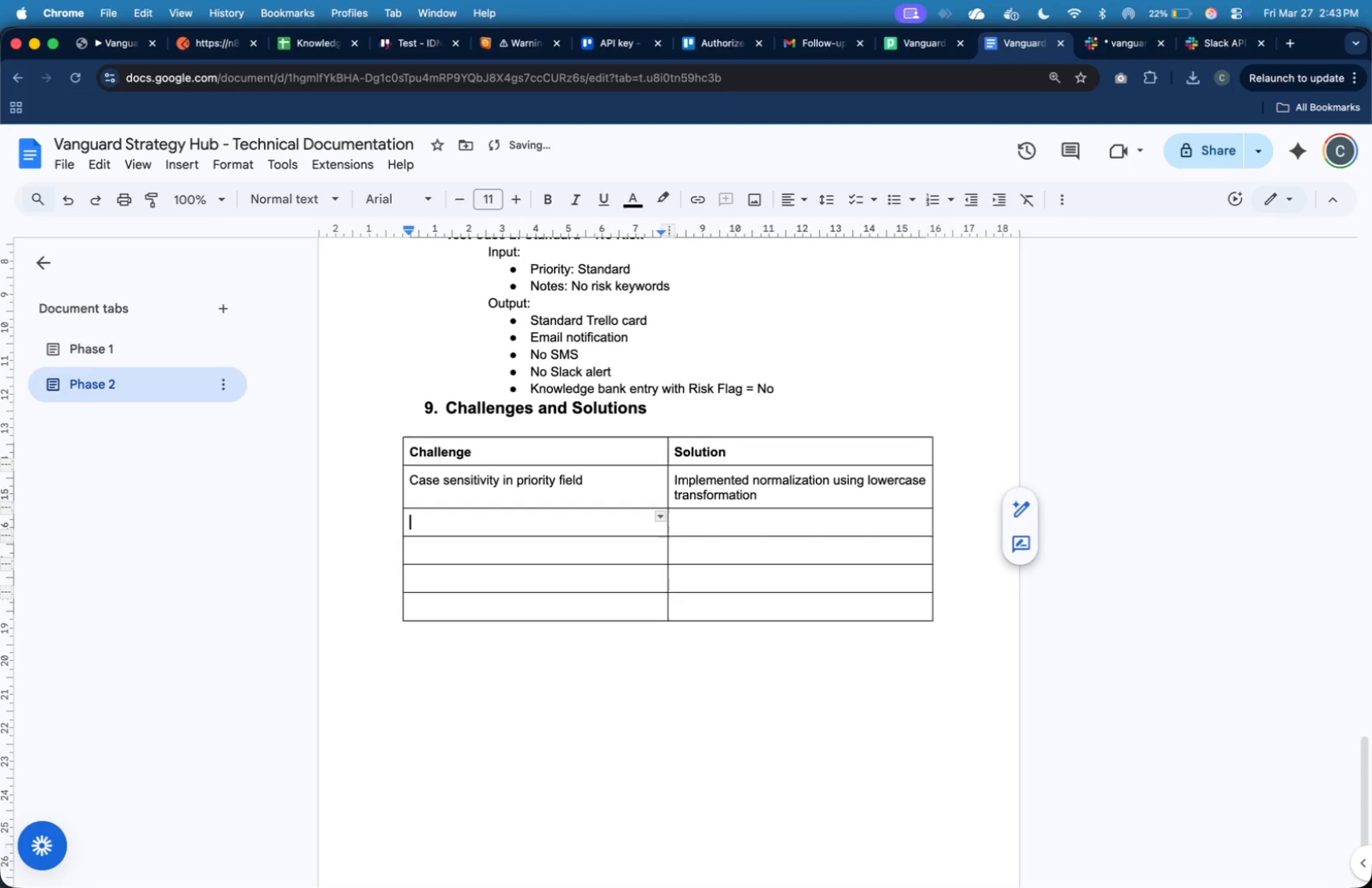 
type(Inconsistent input formatting)
 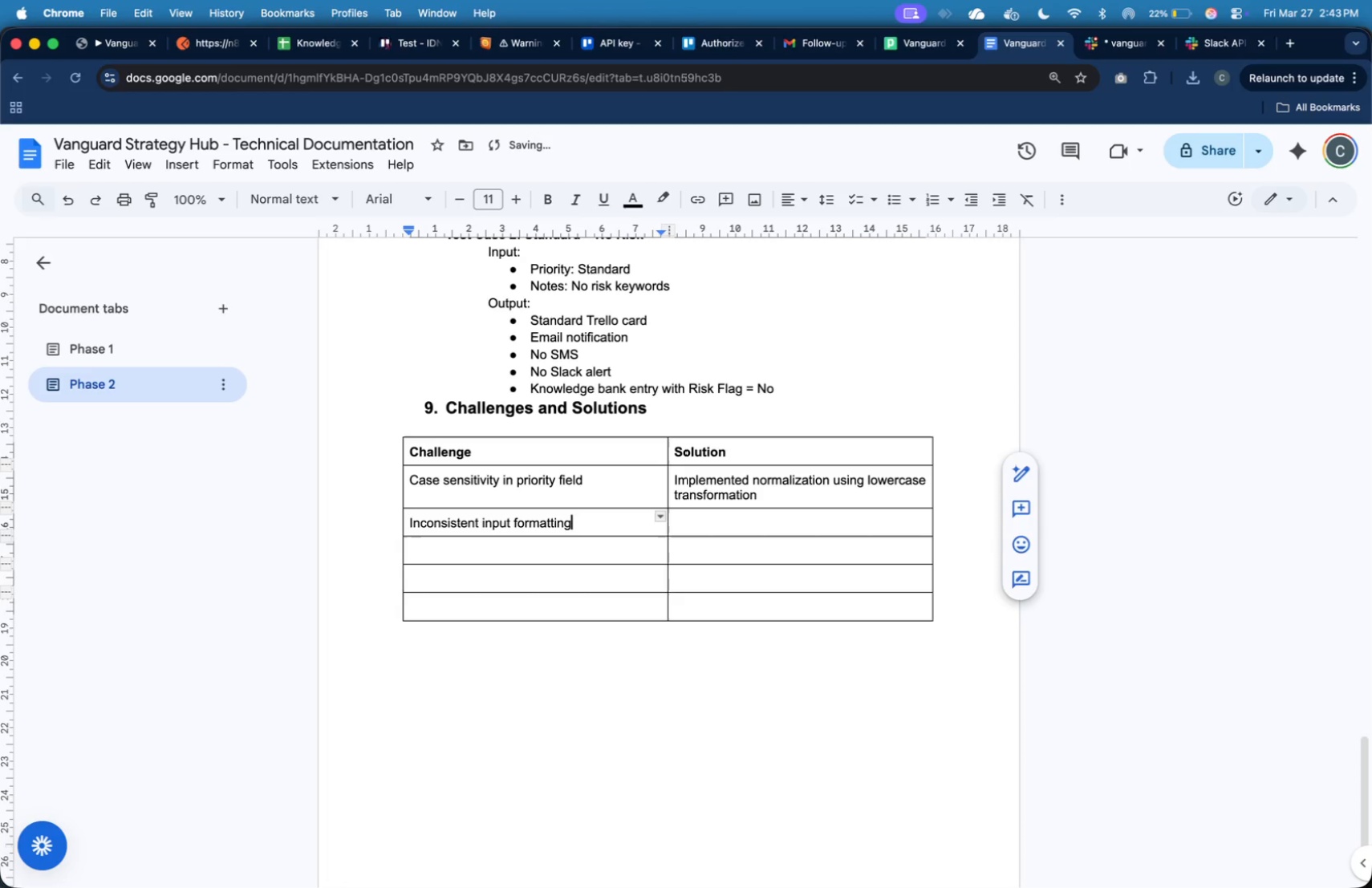 
key(ArrowRight)
 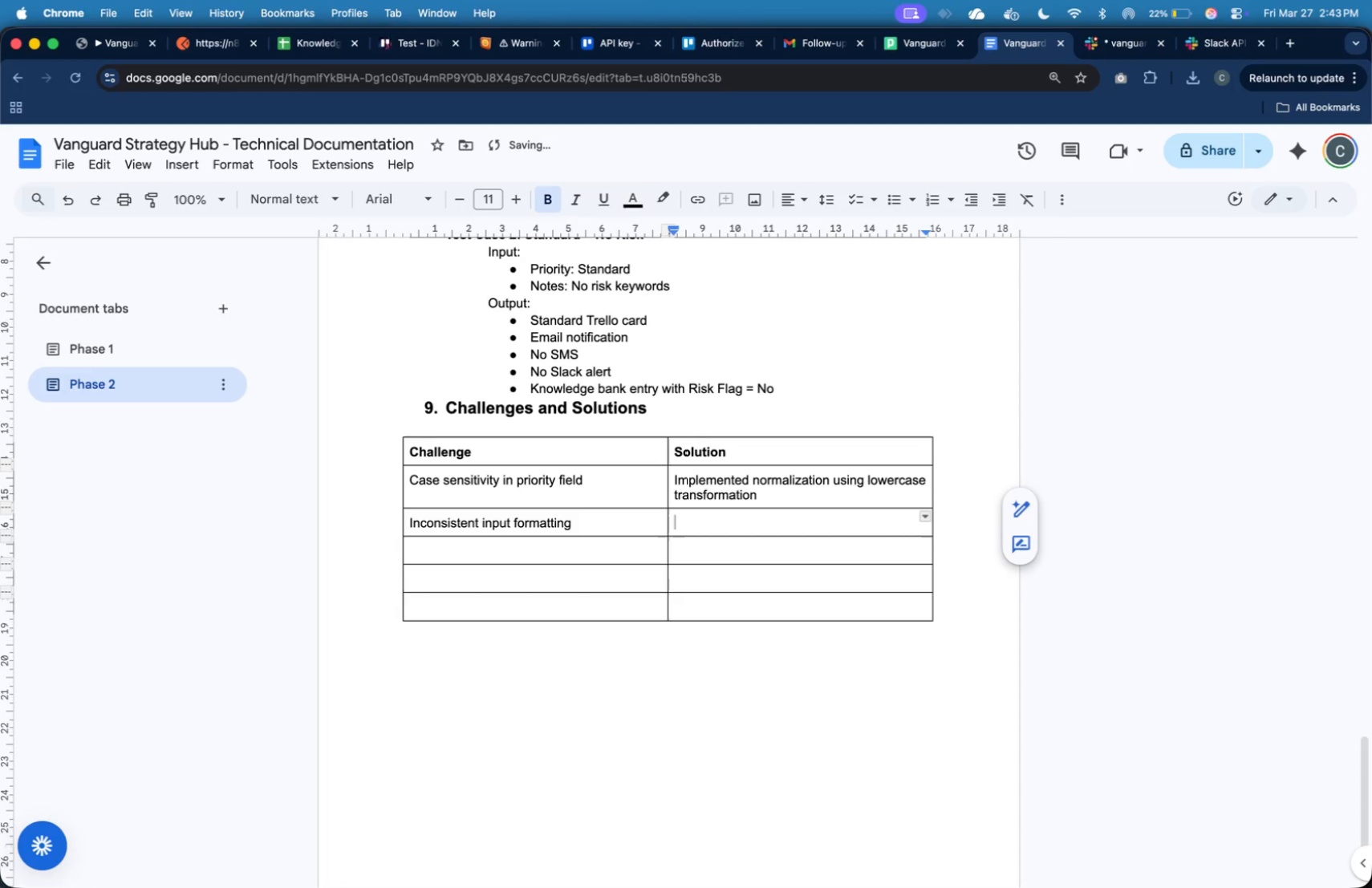 
type(App)
key(Backspace)
key(Backspace)
key(Backspace)
 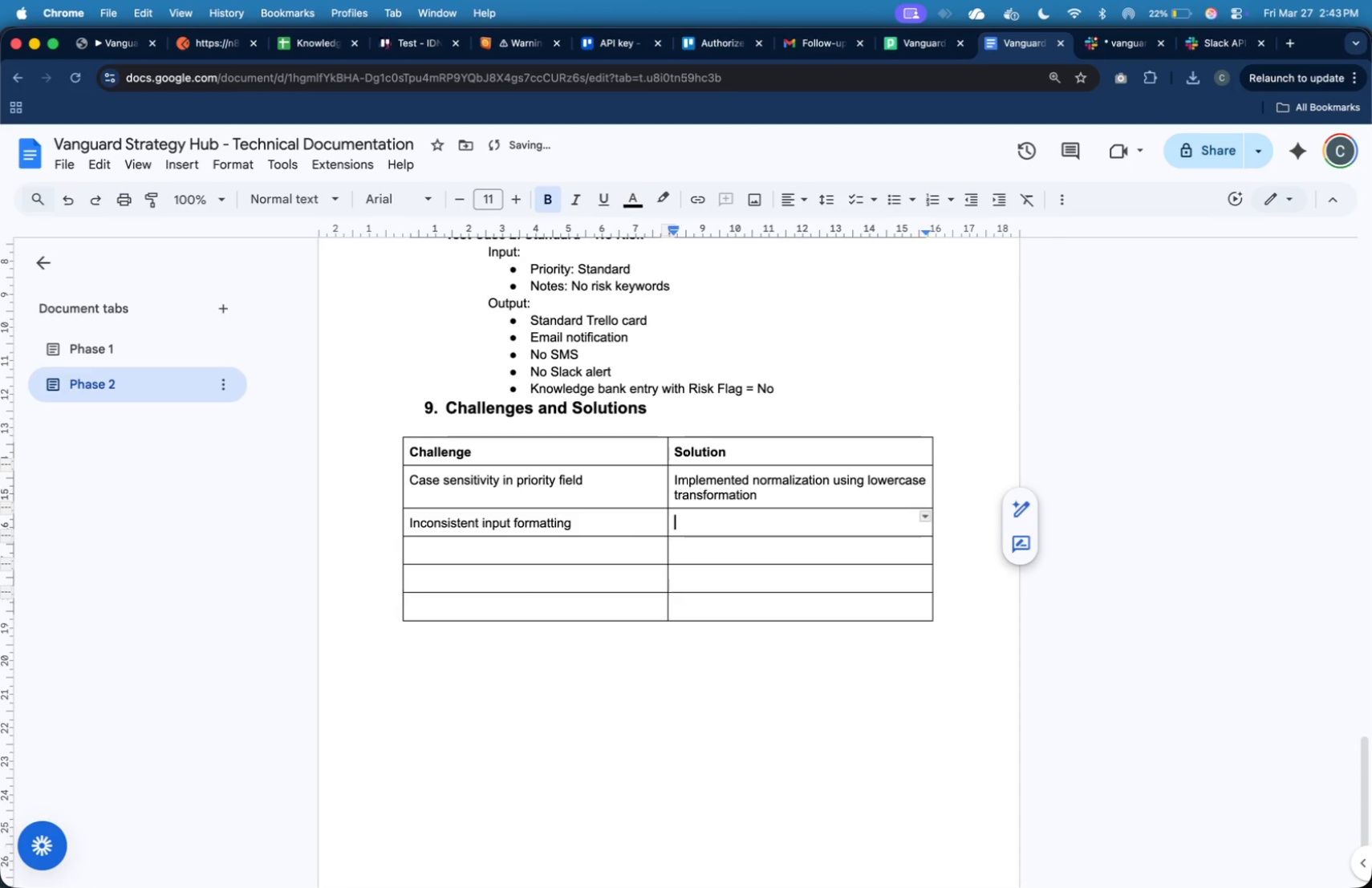 
key(Meta+B)
 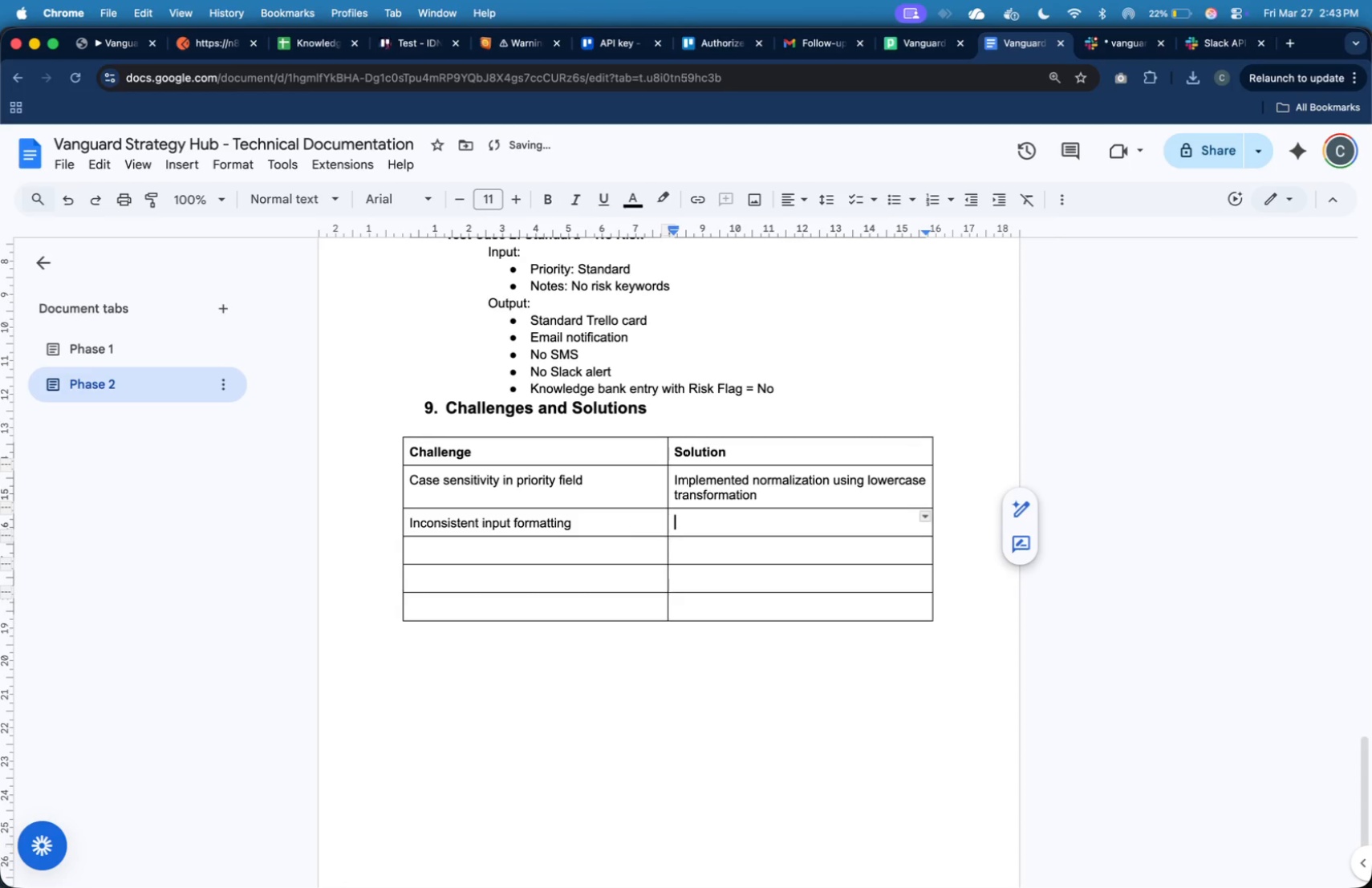 
type(Applied regex-based cleaning in Set node)
 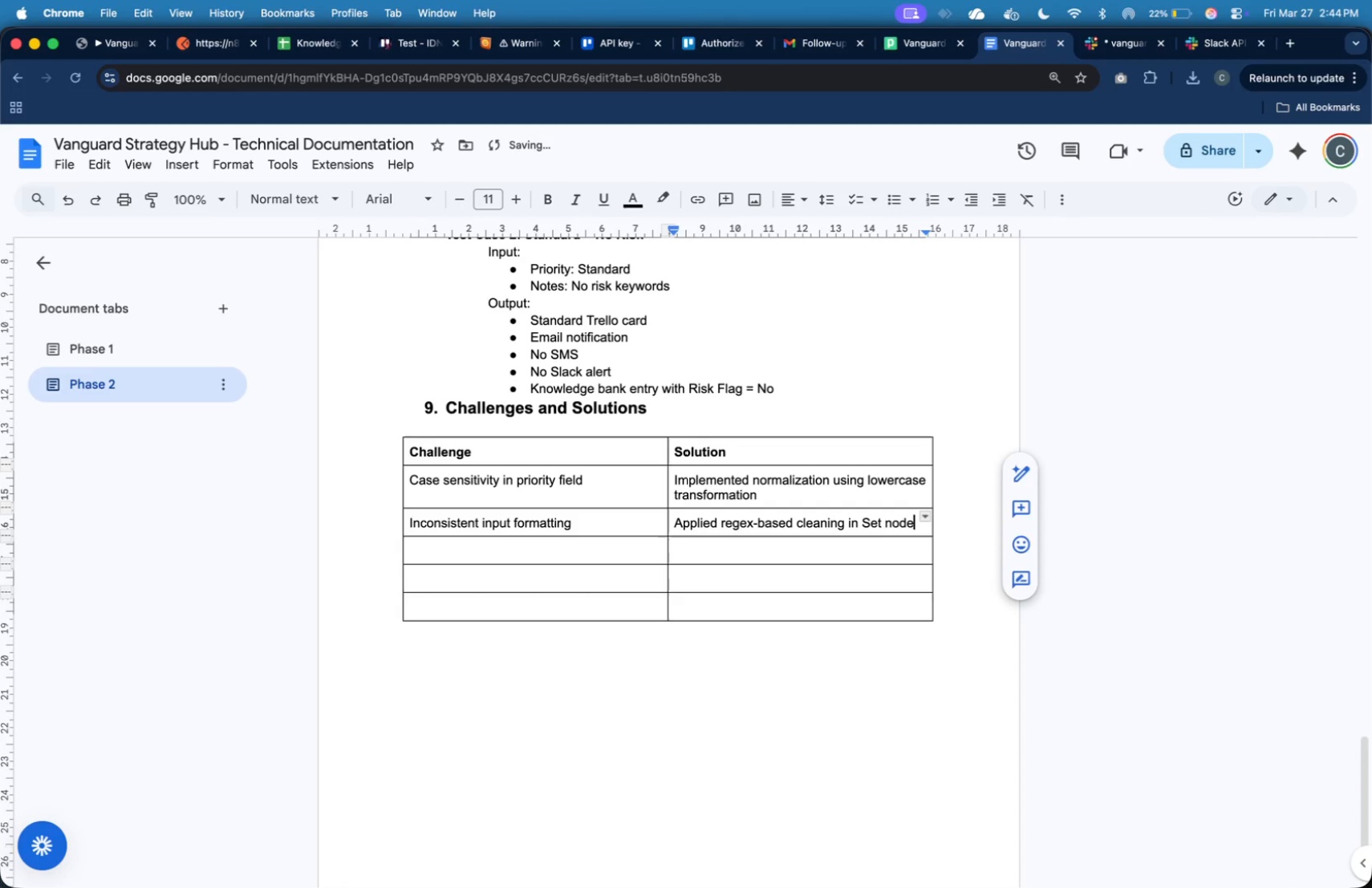 
key(ArrowDown)
 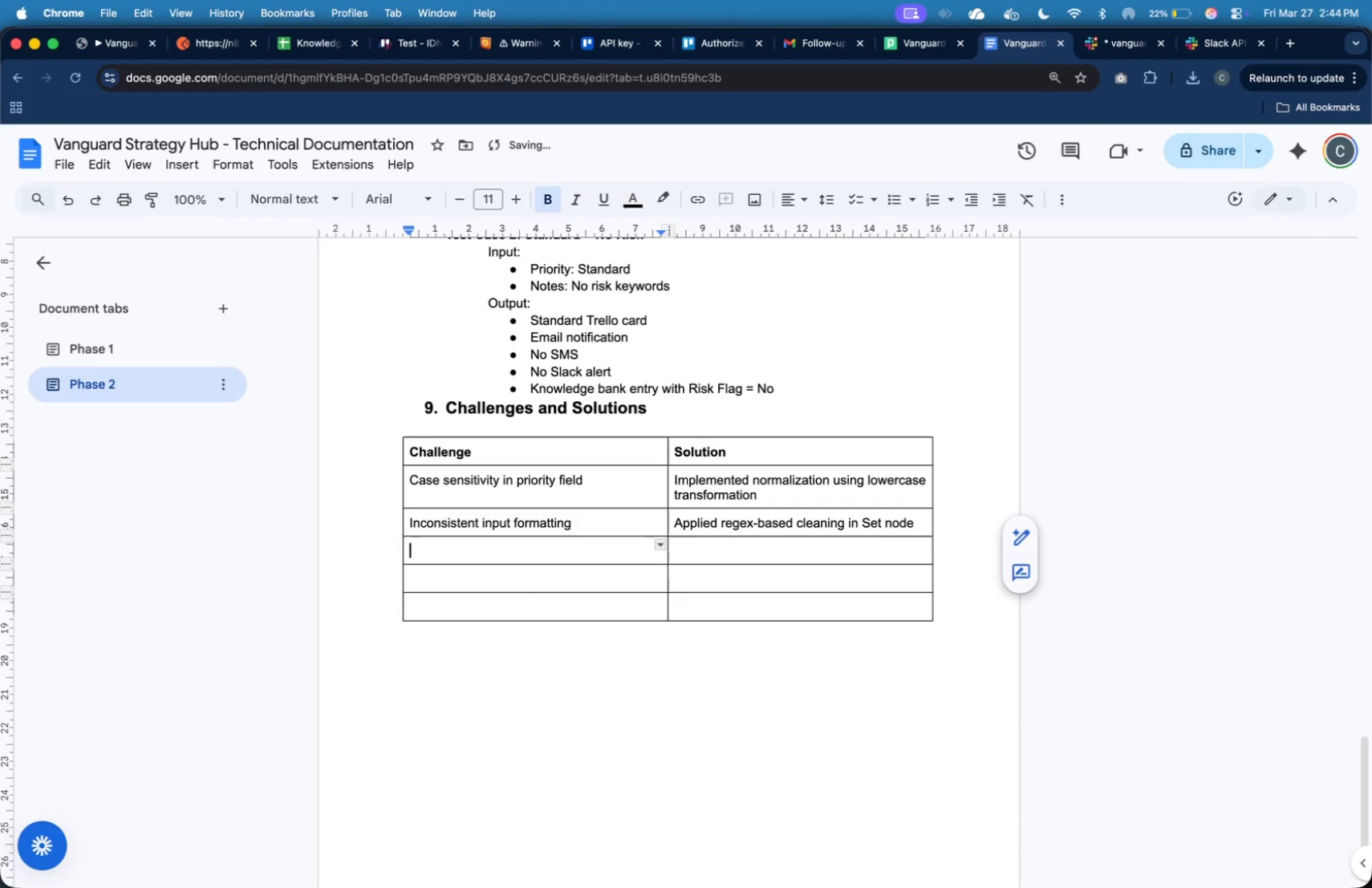 
key(ArrowLeft)
 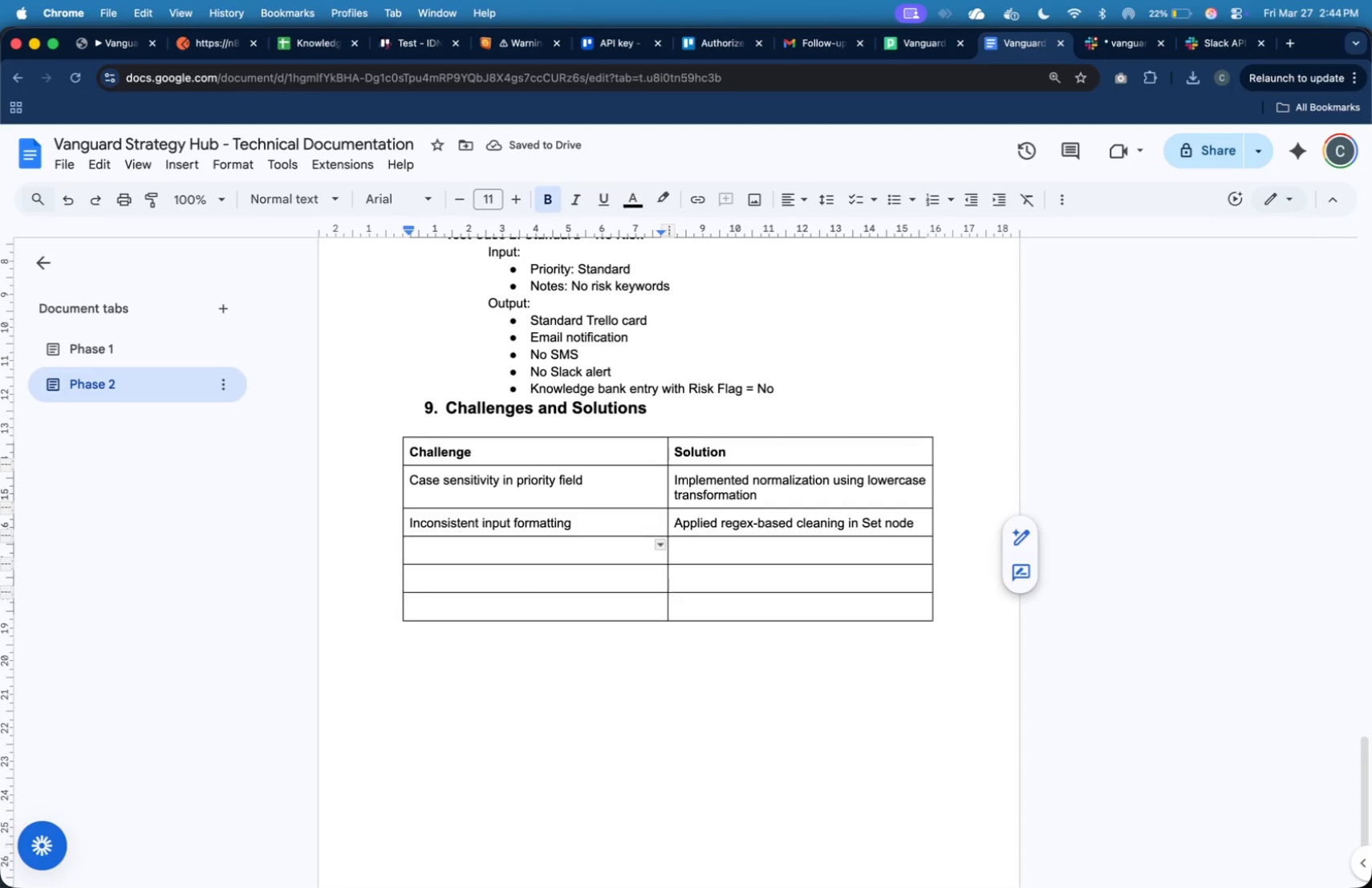 
wait(5.16)
 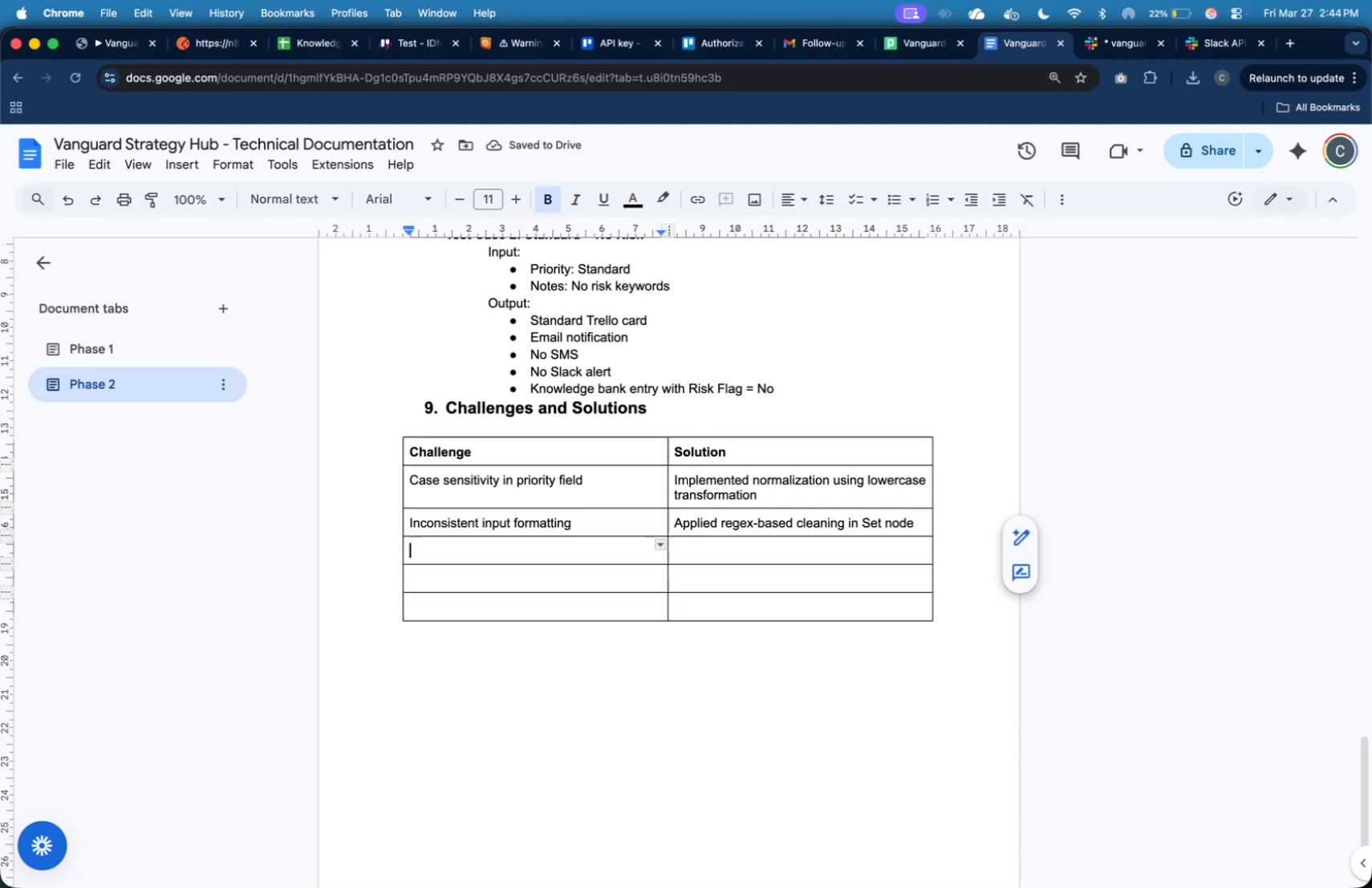 
type(Risk)
key(Backspace)
key(Backspace)
key(Backspace)
key(Backspace)
 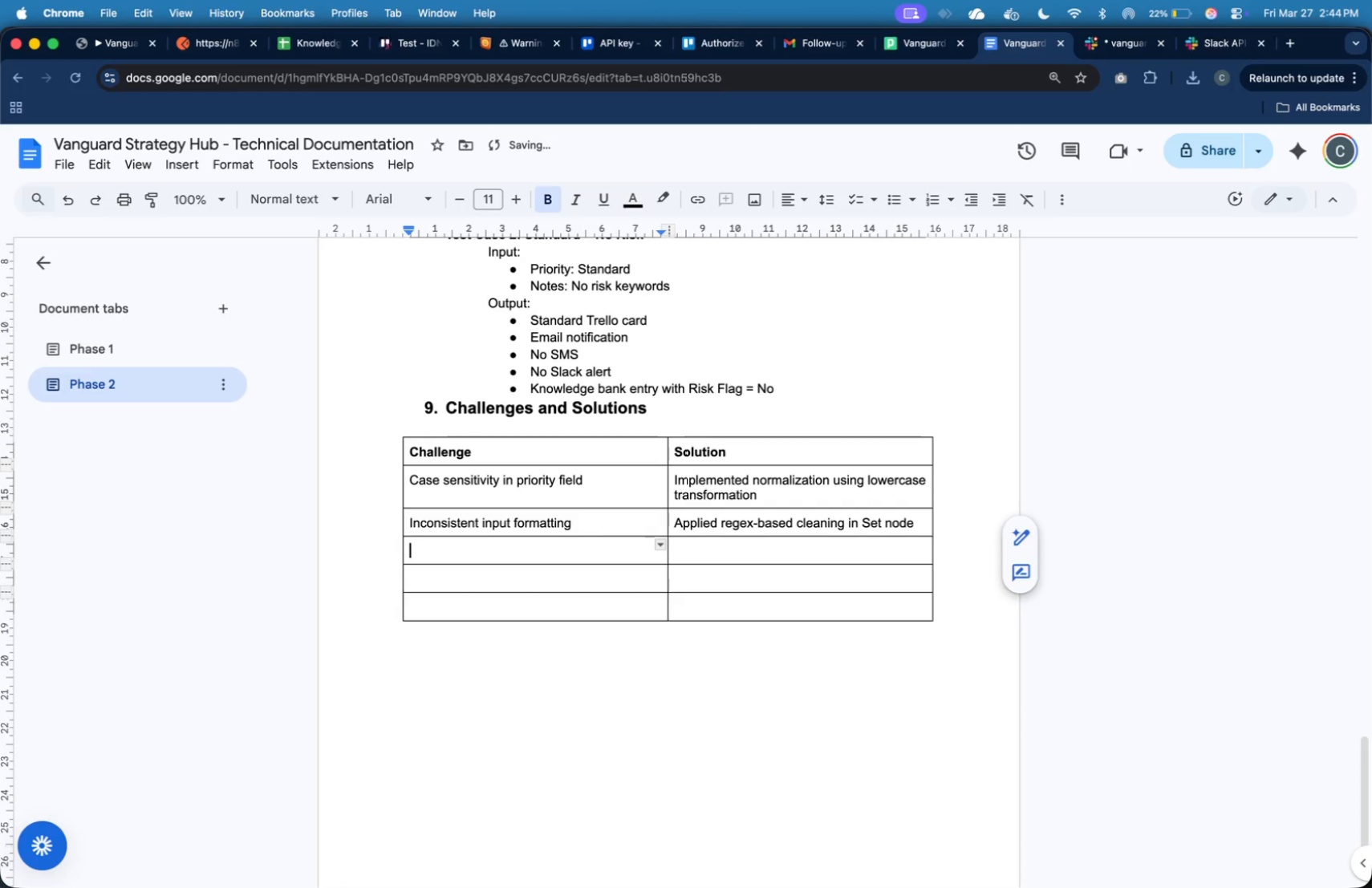 
key(Meta+B)
 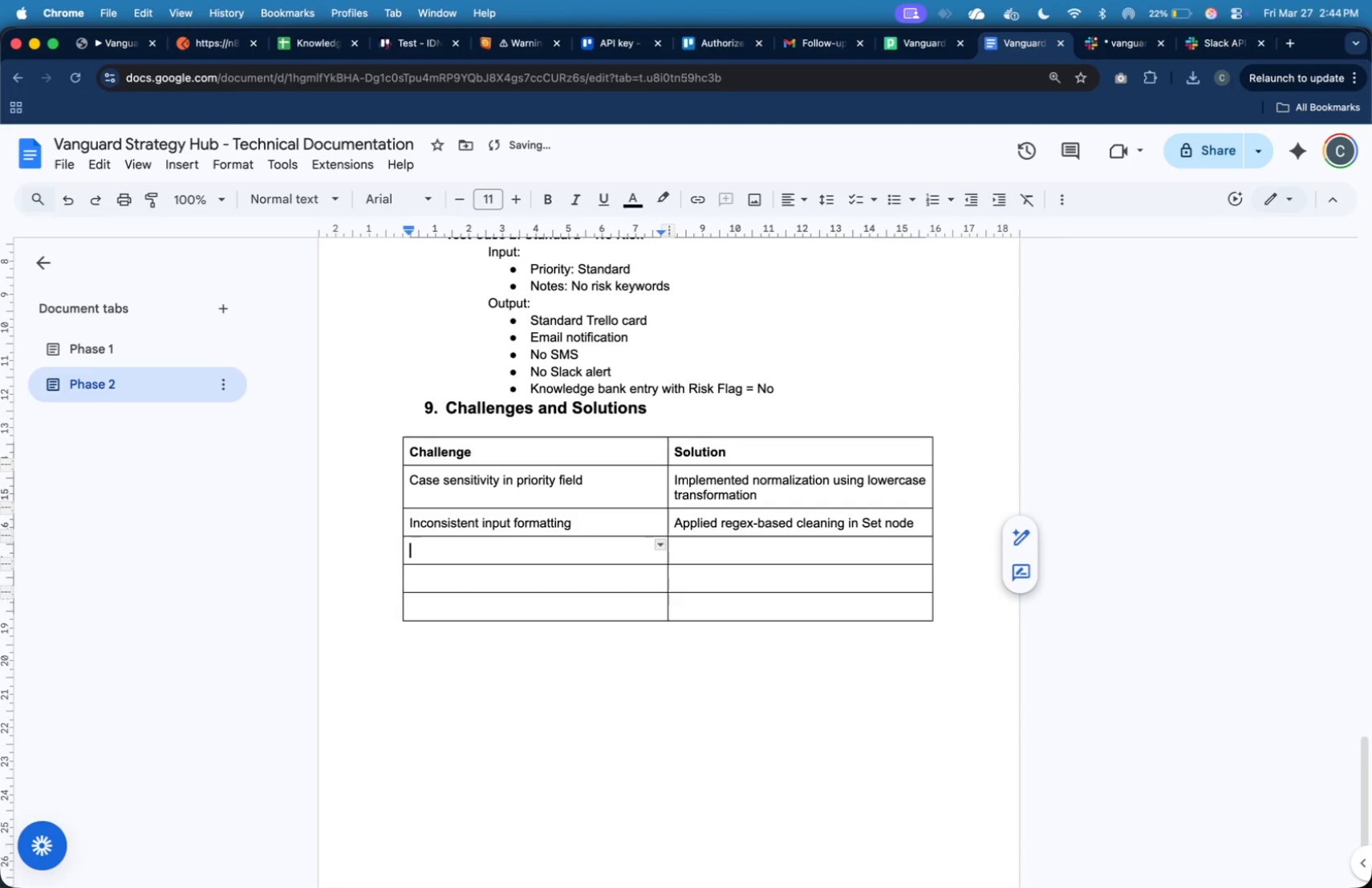 
type(Risk detection in unstructred text)
 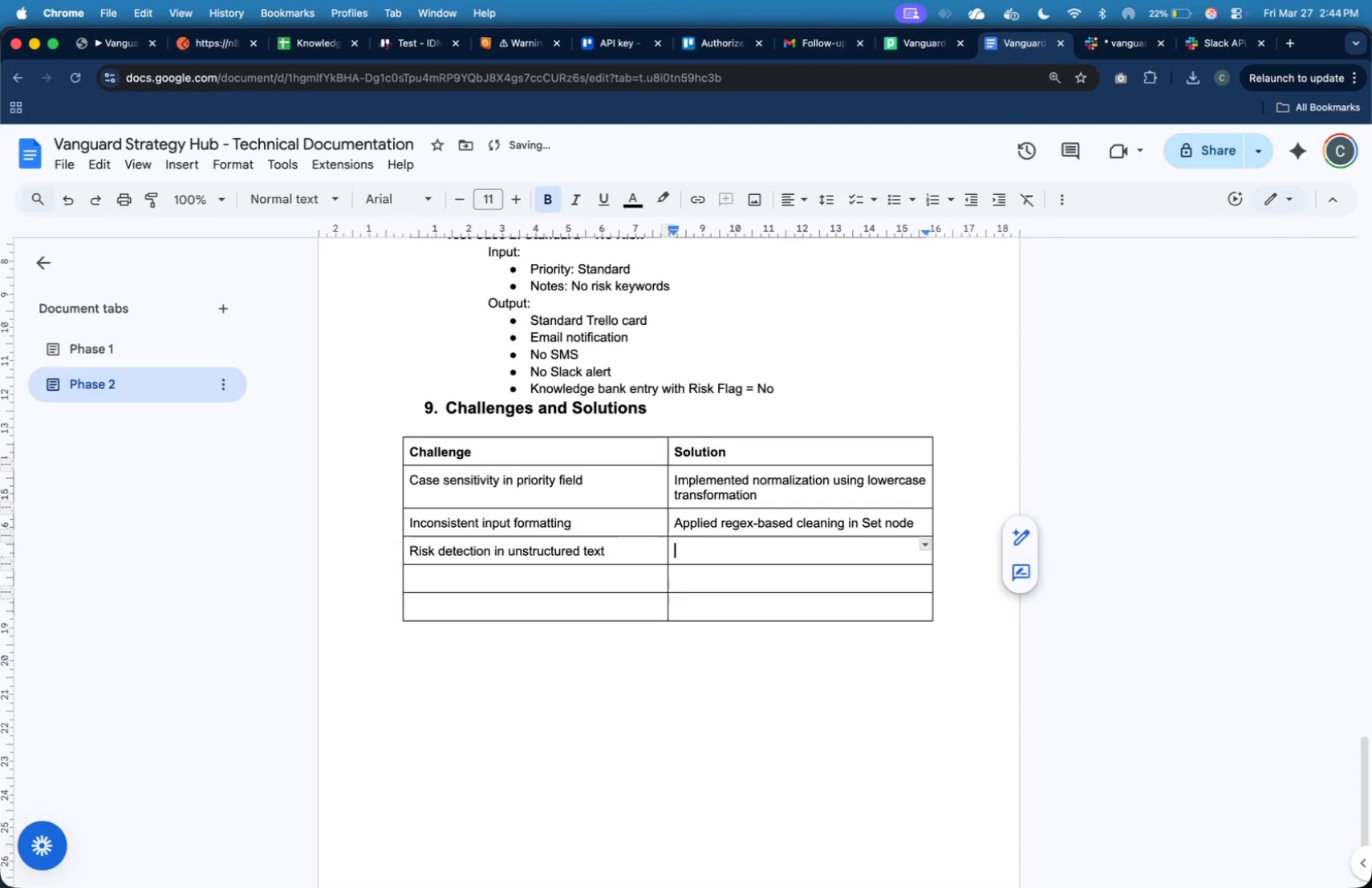 
key(ArrowRight)
 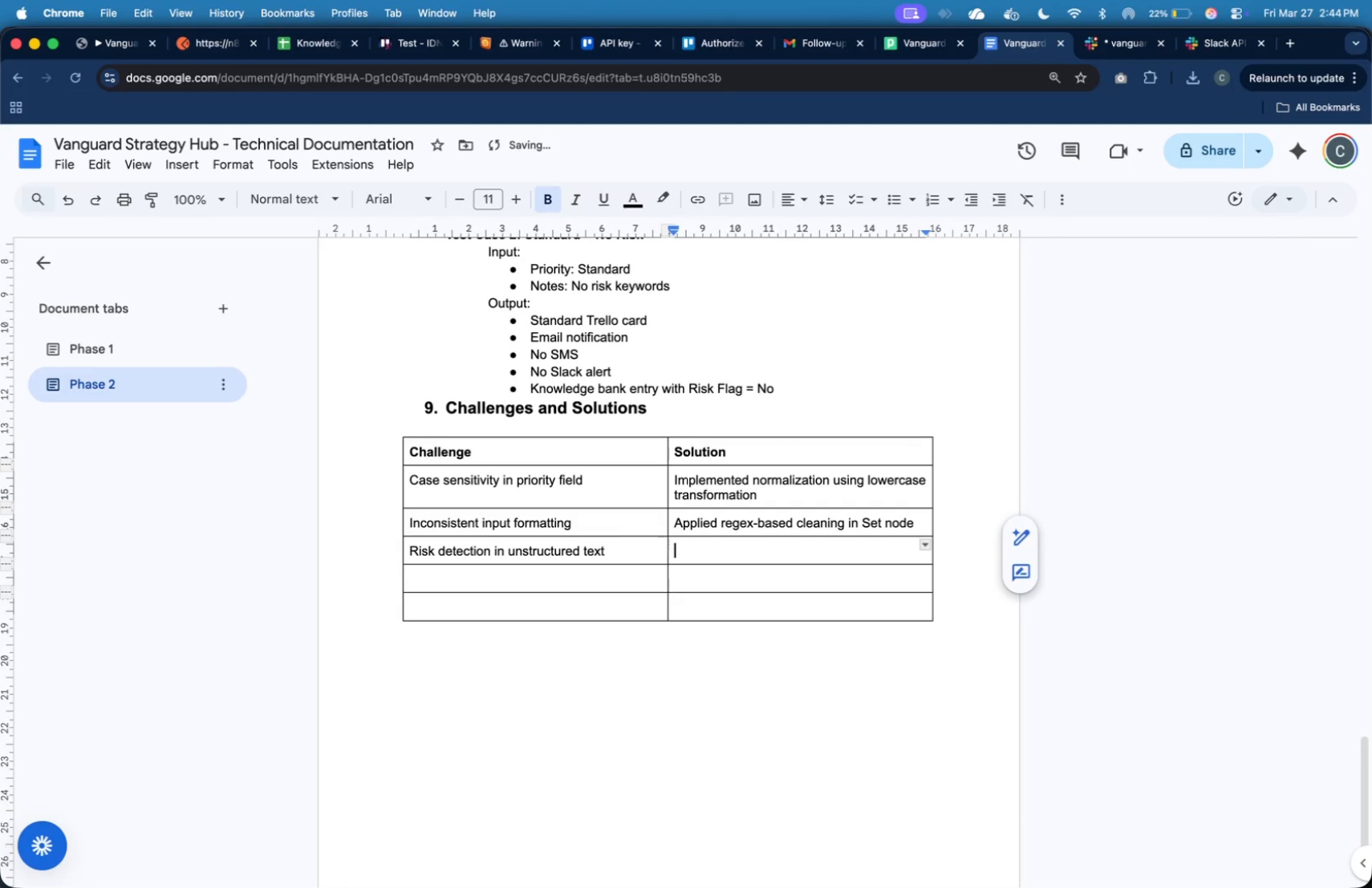 
type(Used )
key(Backspace)
key(Backspace)
key(Backspace)
key(Backspace)
key(Backspace)
 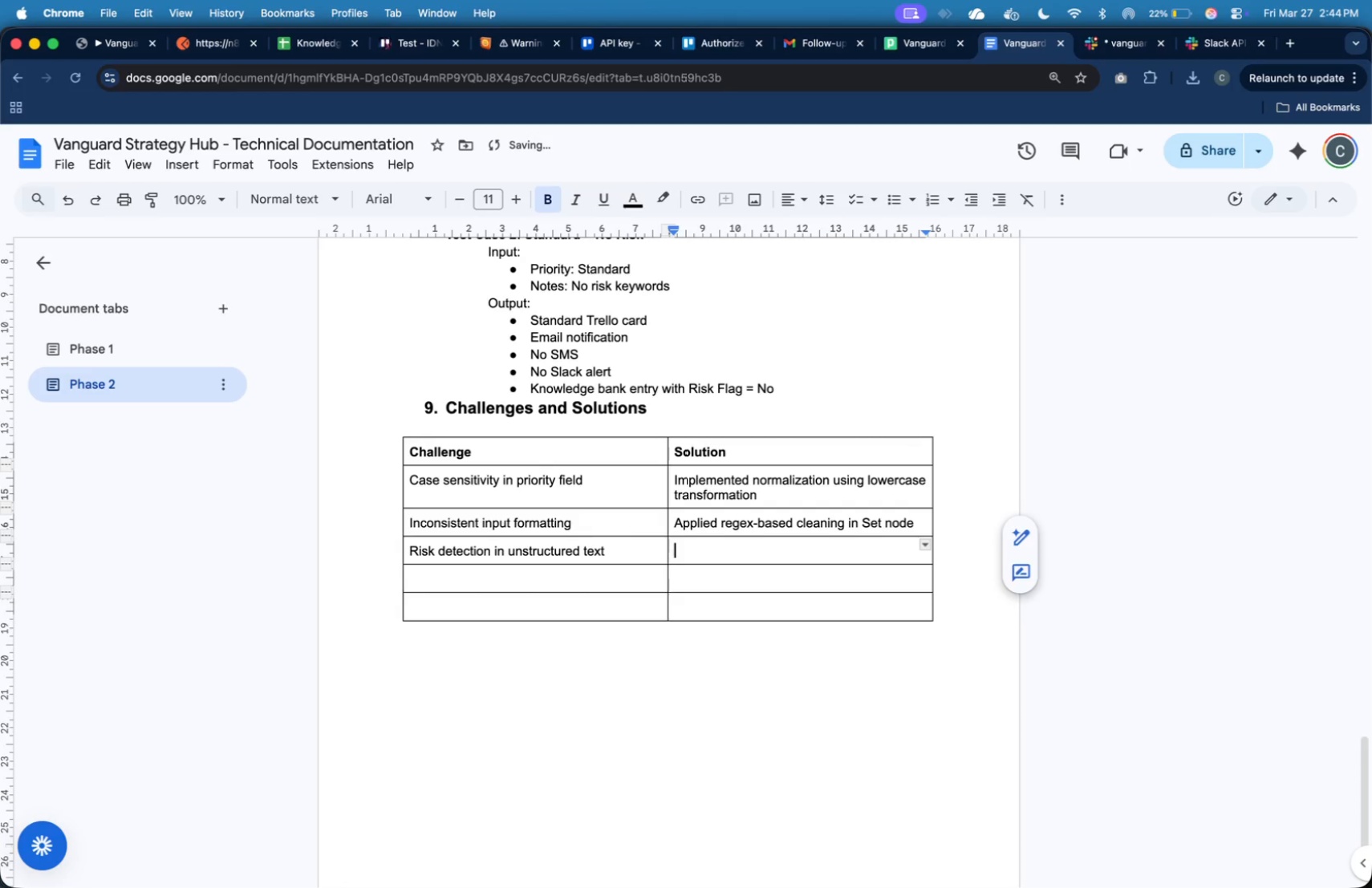 
key(Meta+B)
 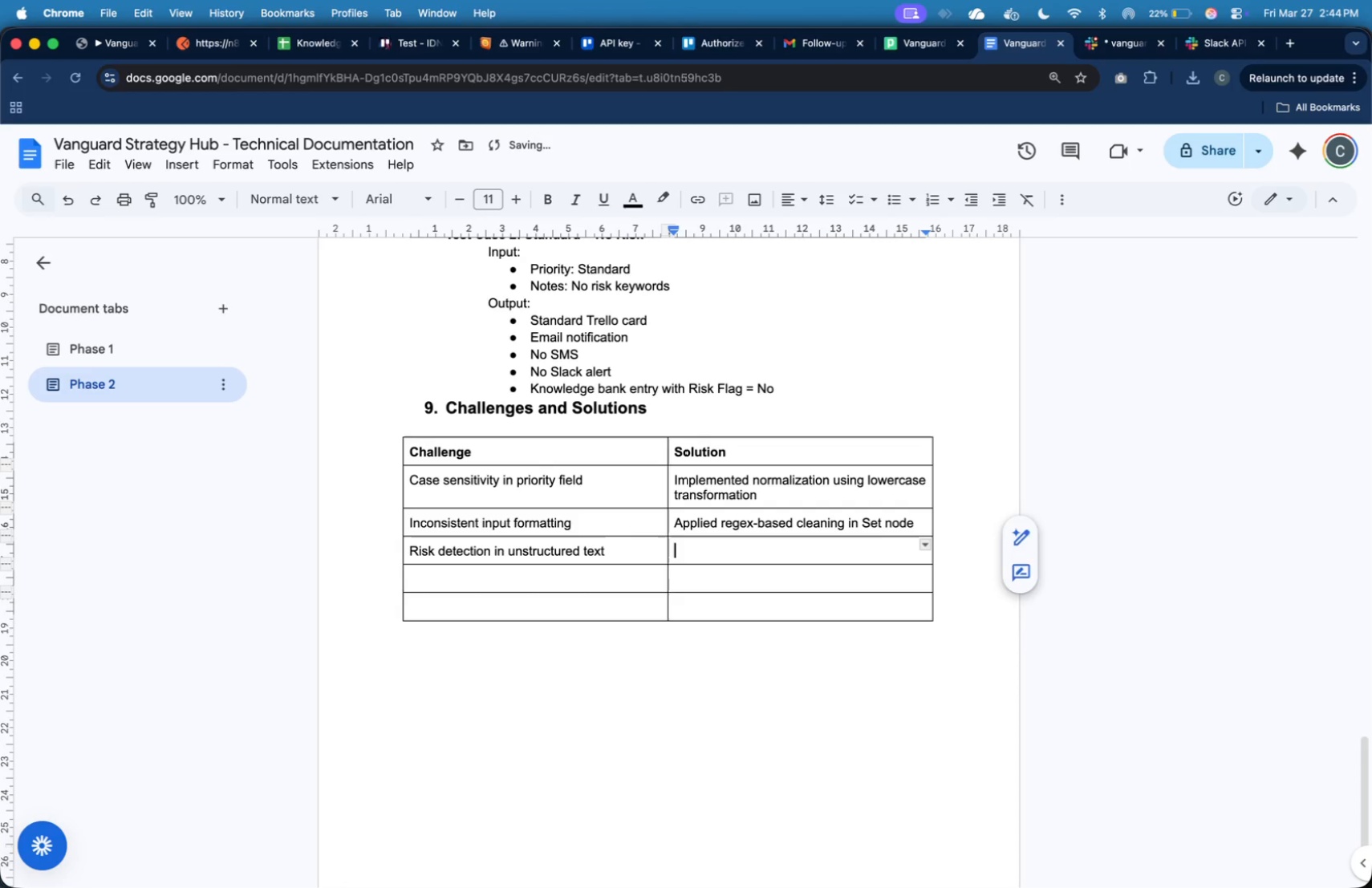 
type(Used regex matching for flexiv)
key(Backspace)
type(ble keyword detection)
 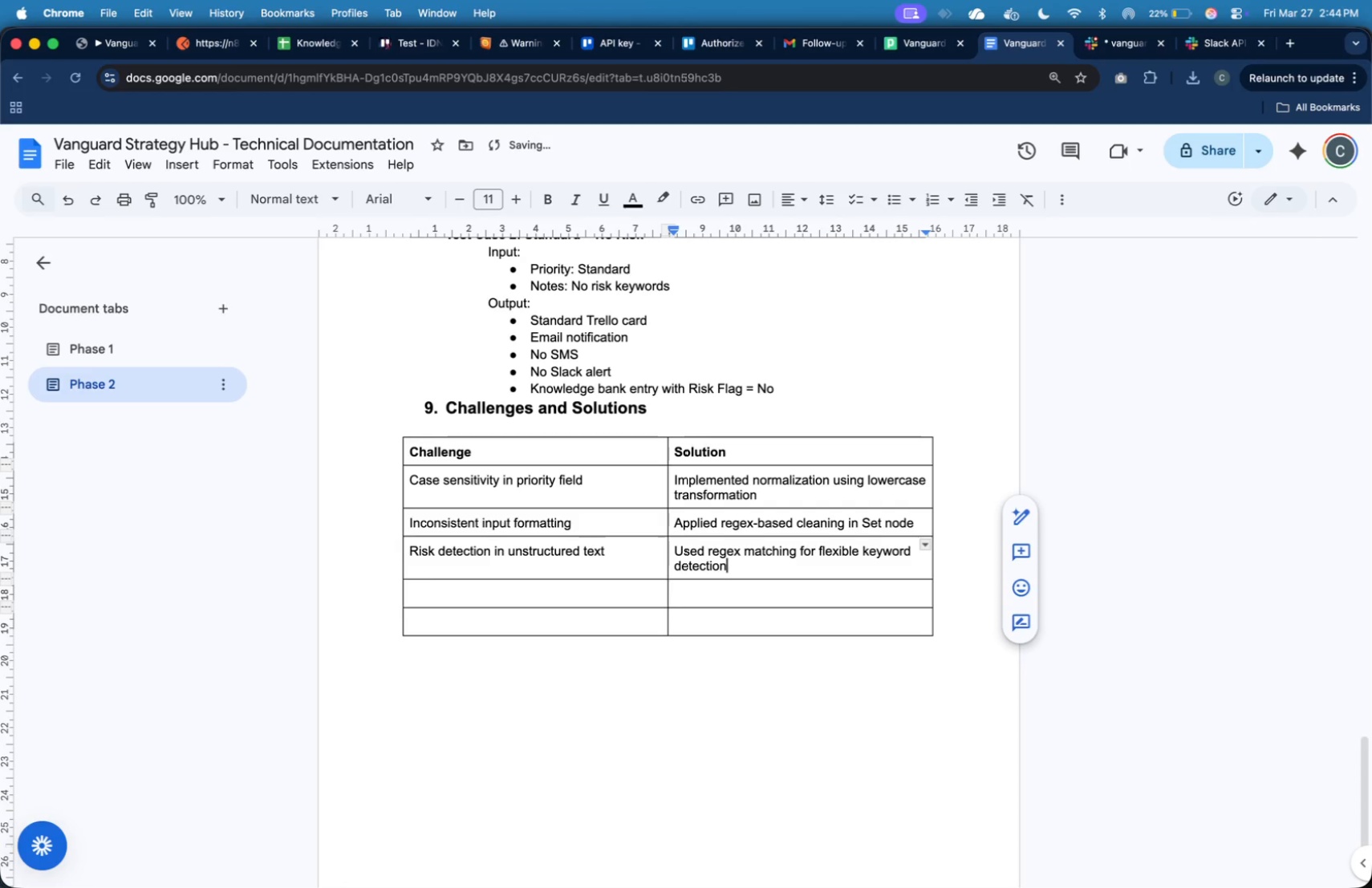 
key(ArrowDown)
 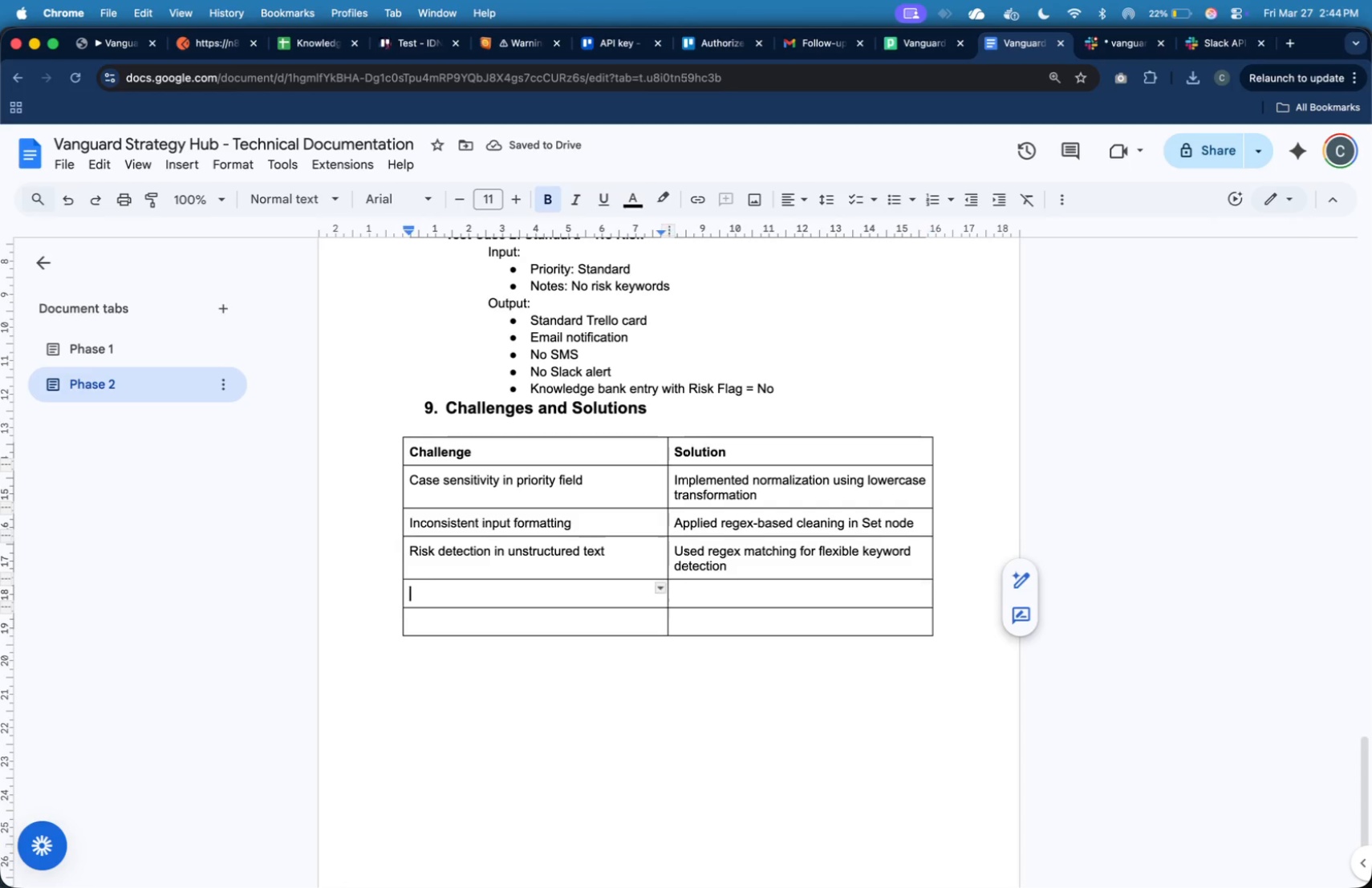 
key(ArrowLeft)
 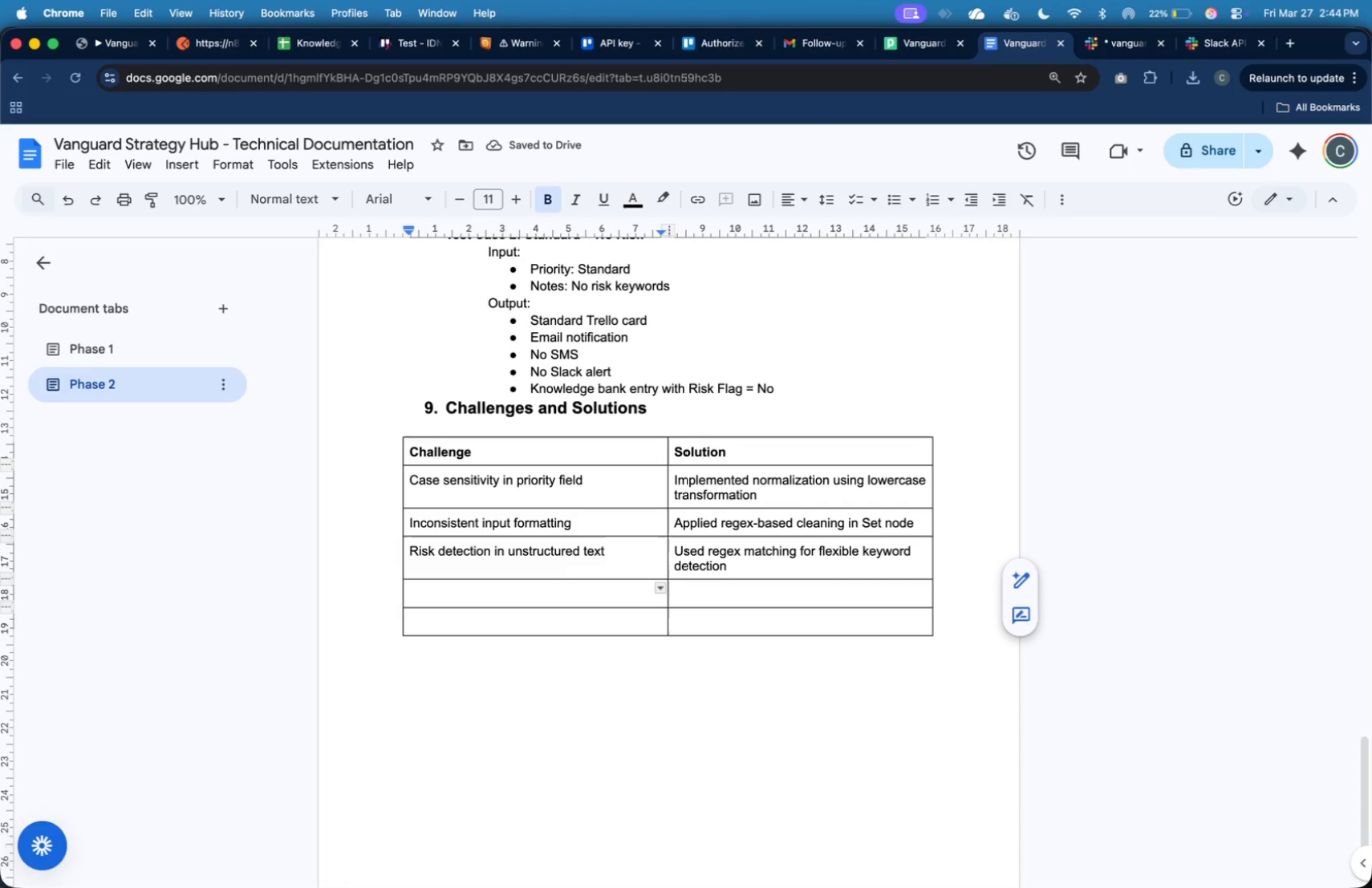 
type(Integr)
key(Backspace)
key(Backspace)
key(Backspace)
key(Backspace)
key(Backspace)
key(Backspace)
 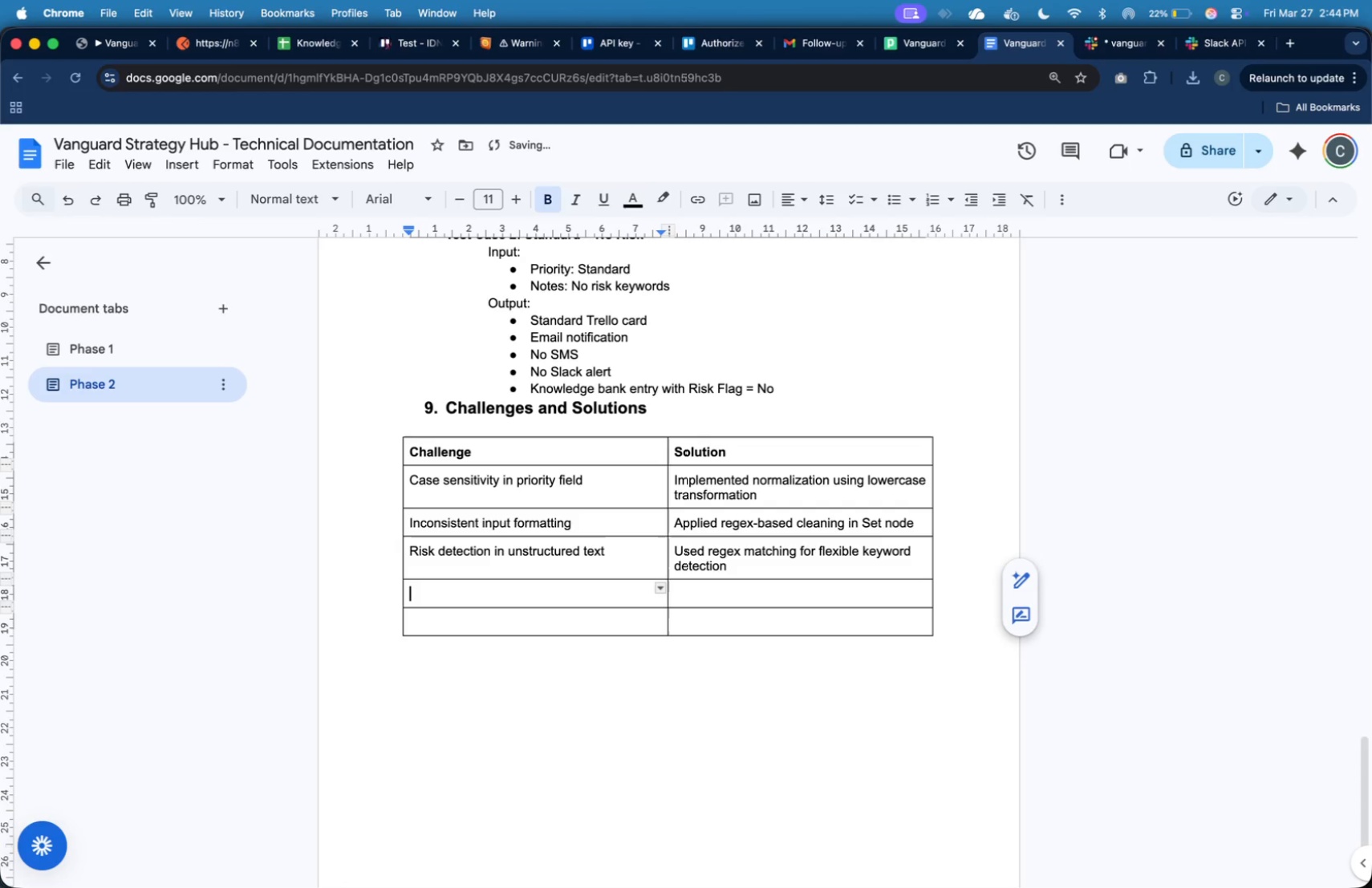 
key(Meta+B)
 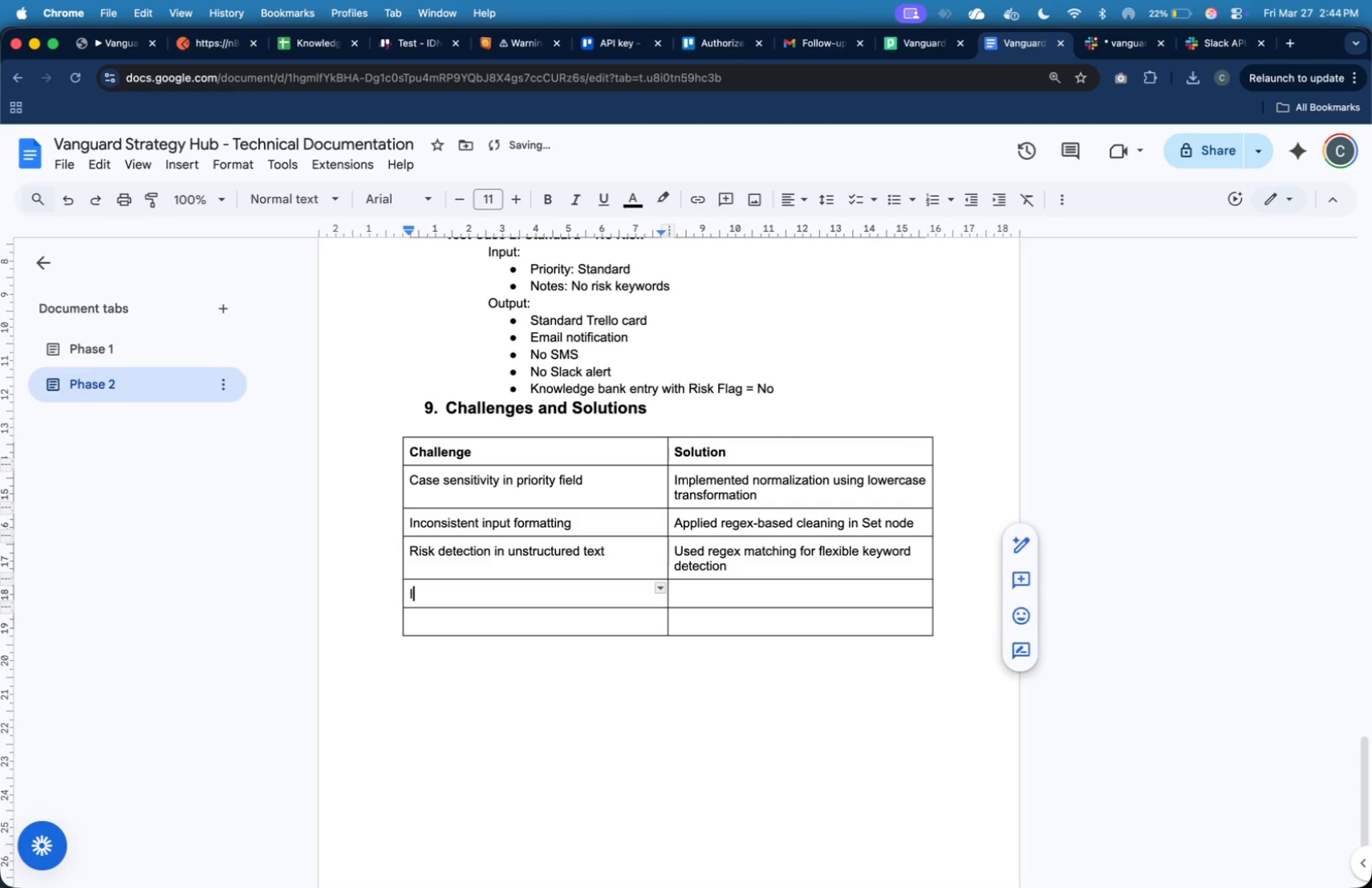 
type(Integration of multiple outputs)
 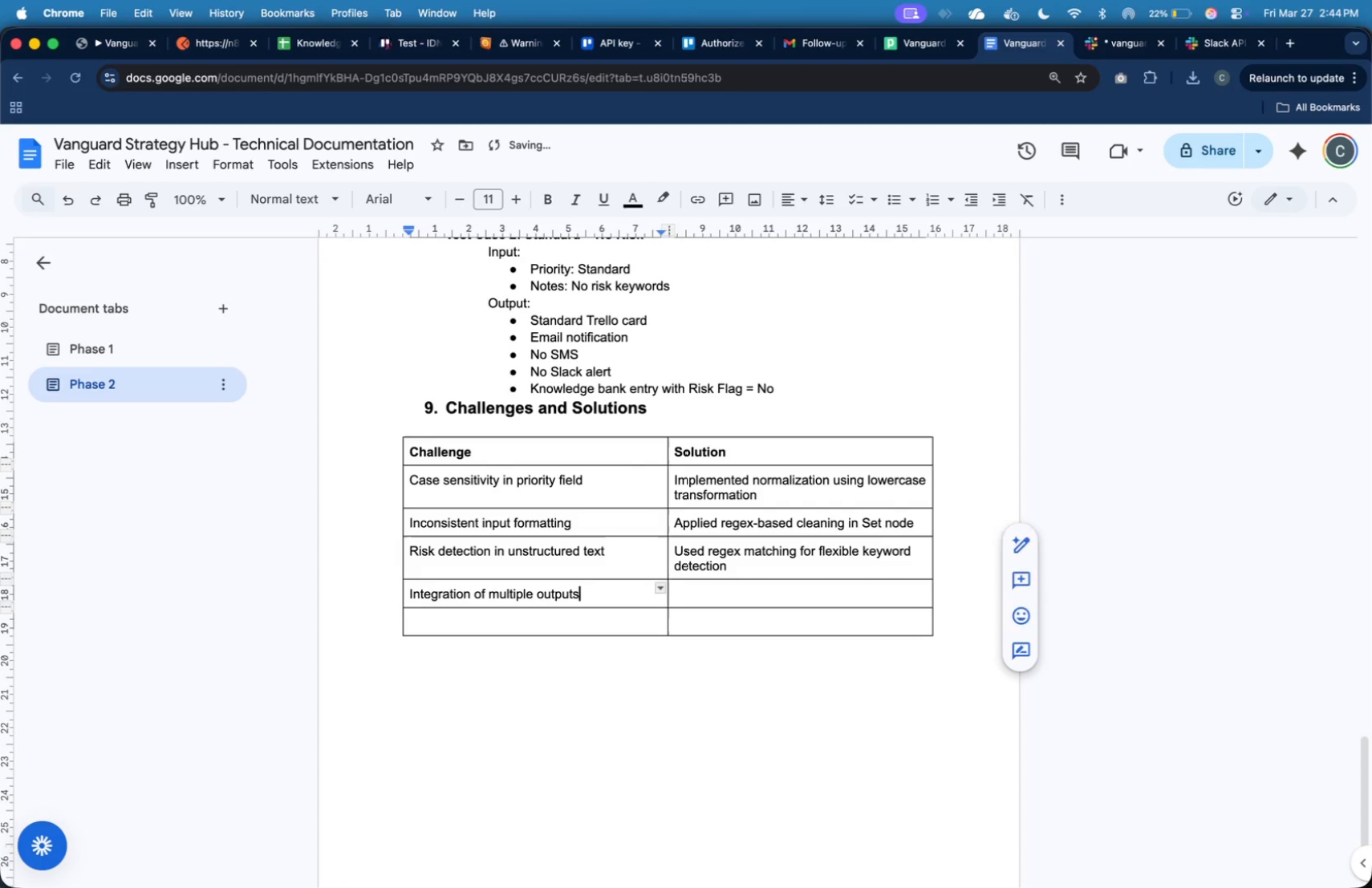 
key(ArrowRight)
 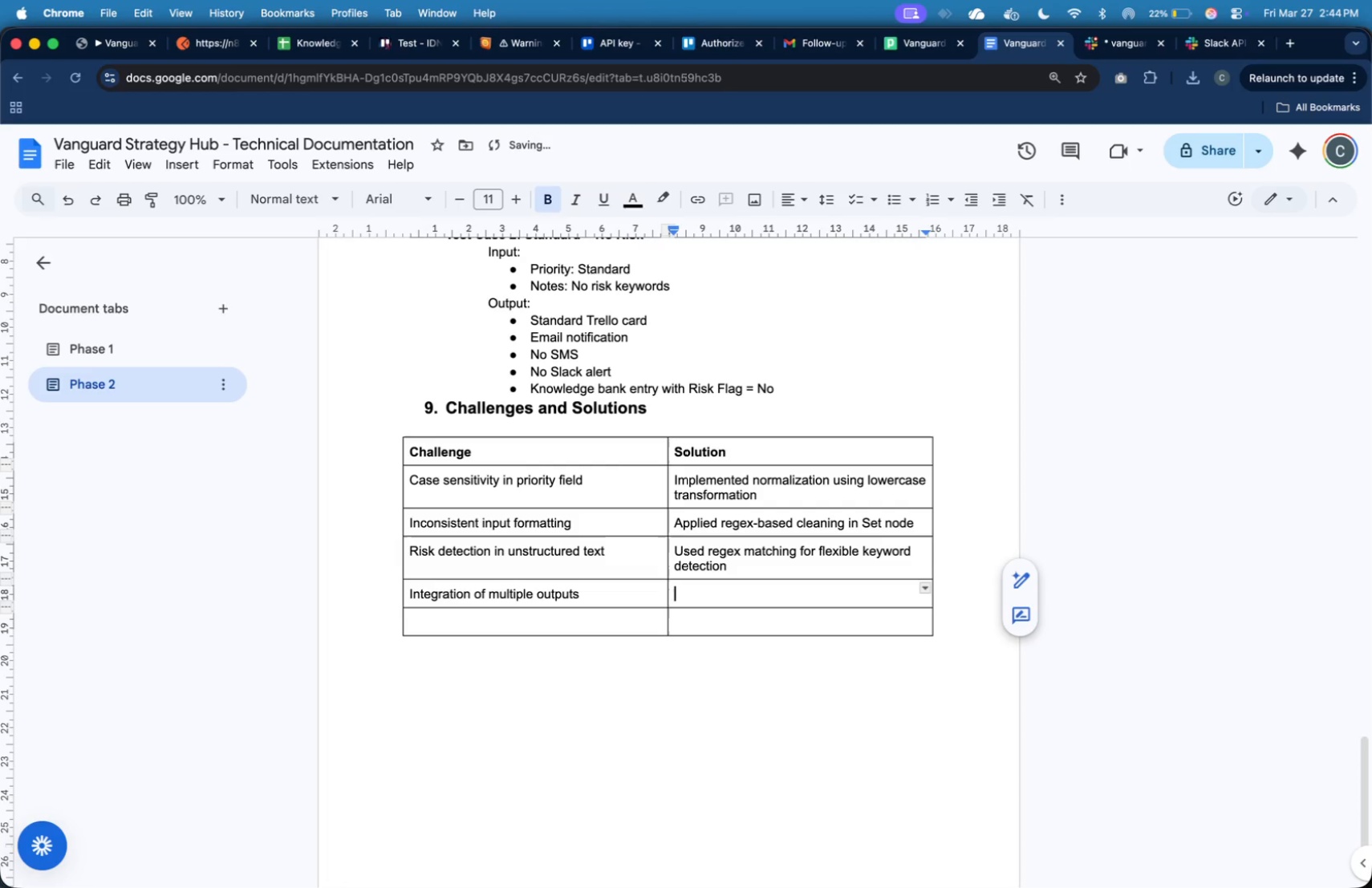 
type(Implem)
key(Backspace)
key(Backspace)
key(Backspace)
key(Backspace)
key(Backspace)
key(Backspace)
 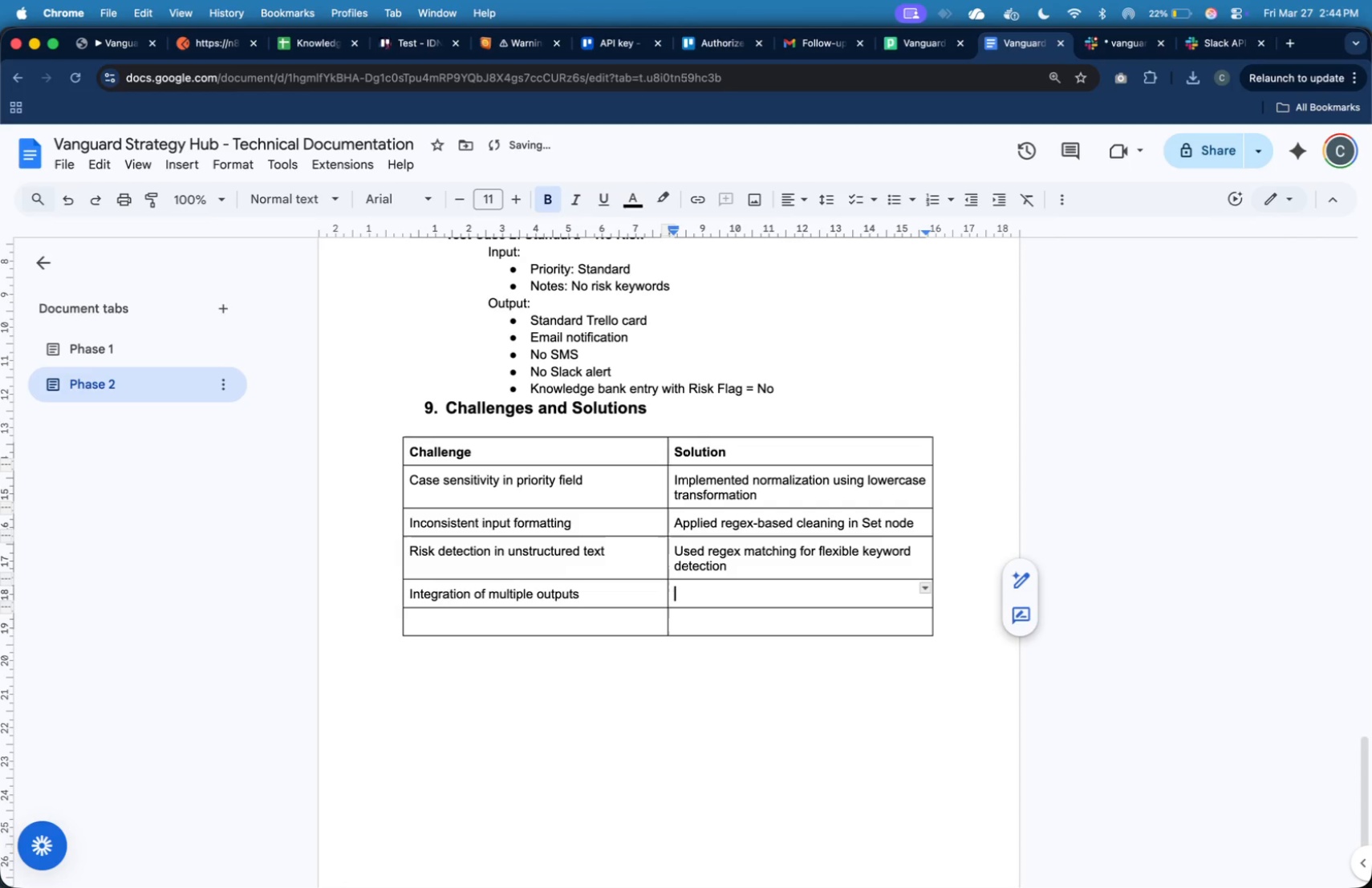 
key(Meta+CommandLeft)
 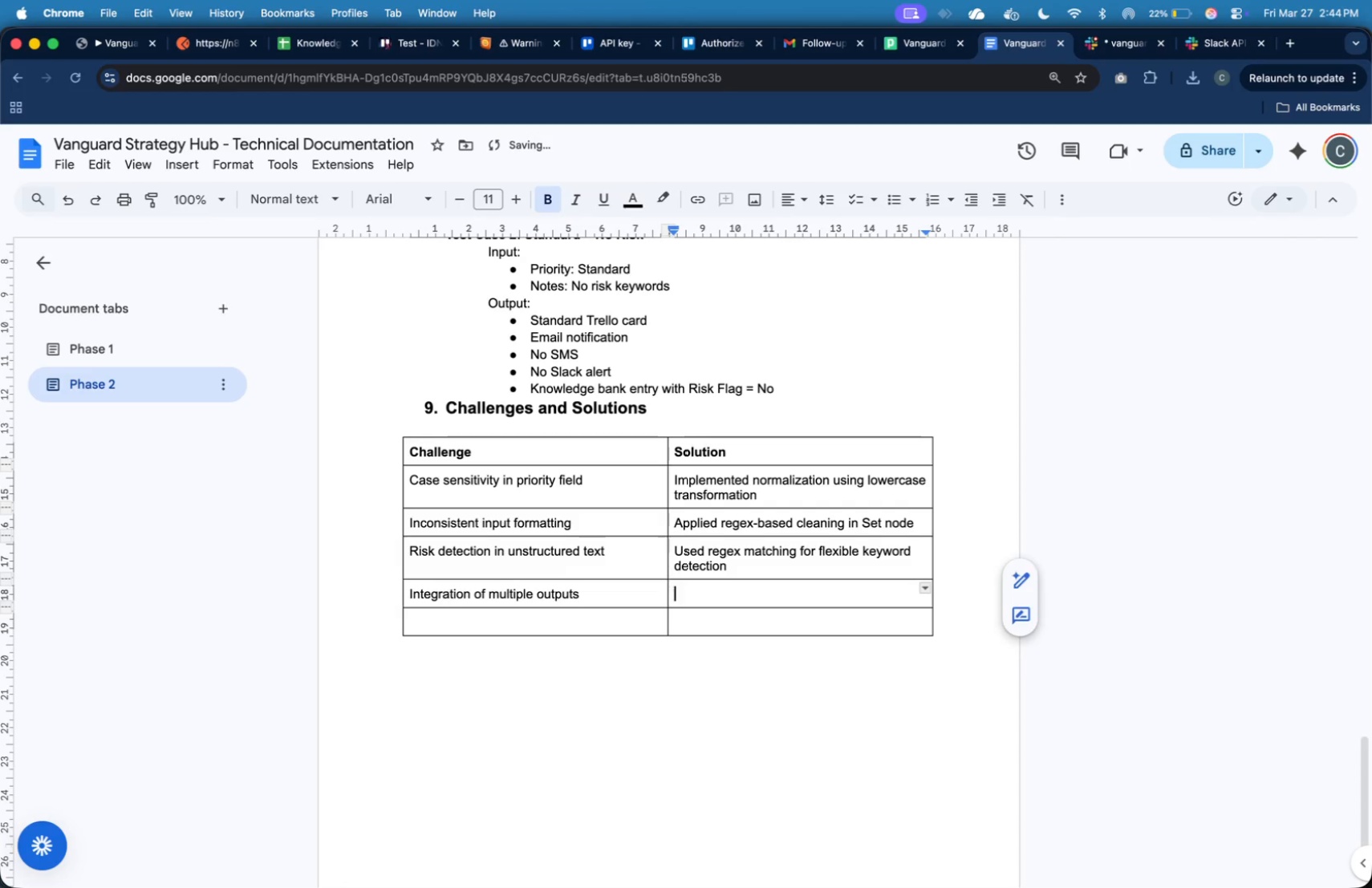 
type(Bi)
key(Backspace)
key(Backspace)
type(I)
key(Backspace)
 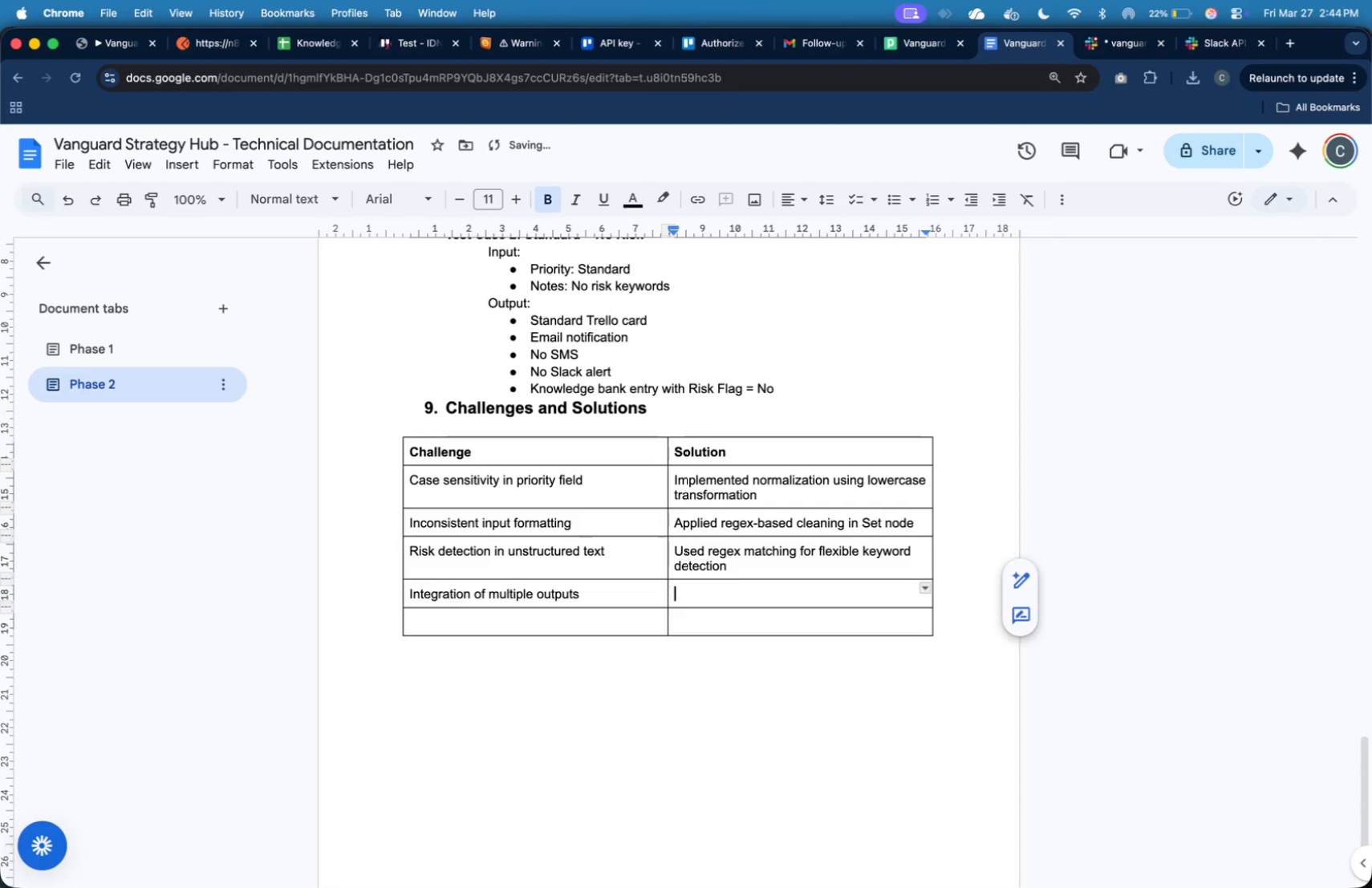 
key(Meta+B)
 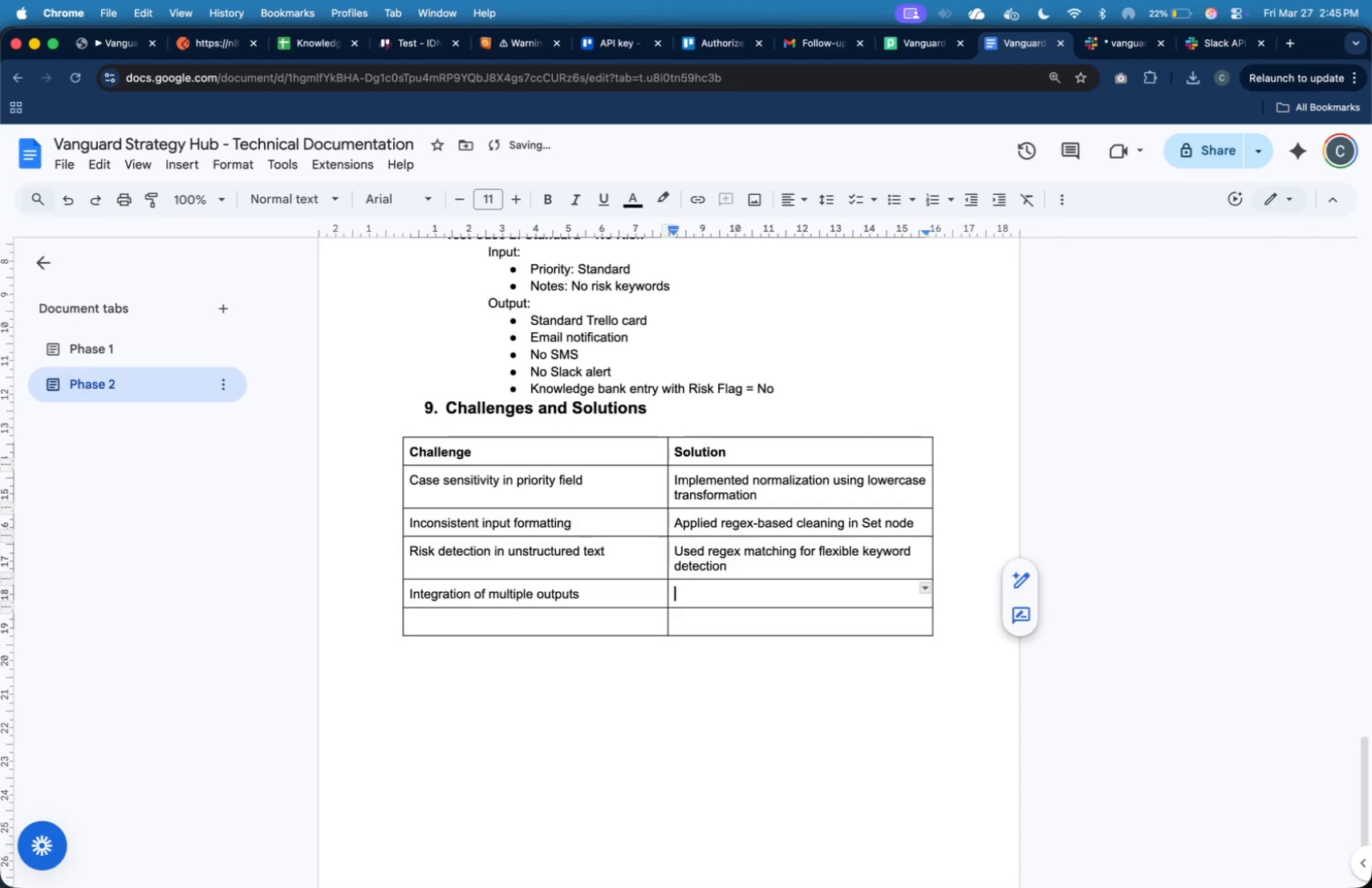 
type(Implme)
key(Backspace)
key(Backspace)
type(emented parallel branching of)
key(Backspace)
key(Backspace)
type(in workflow)
 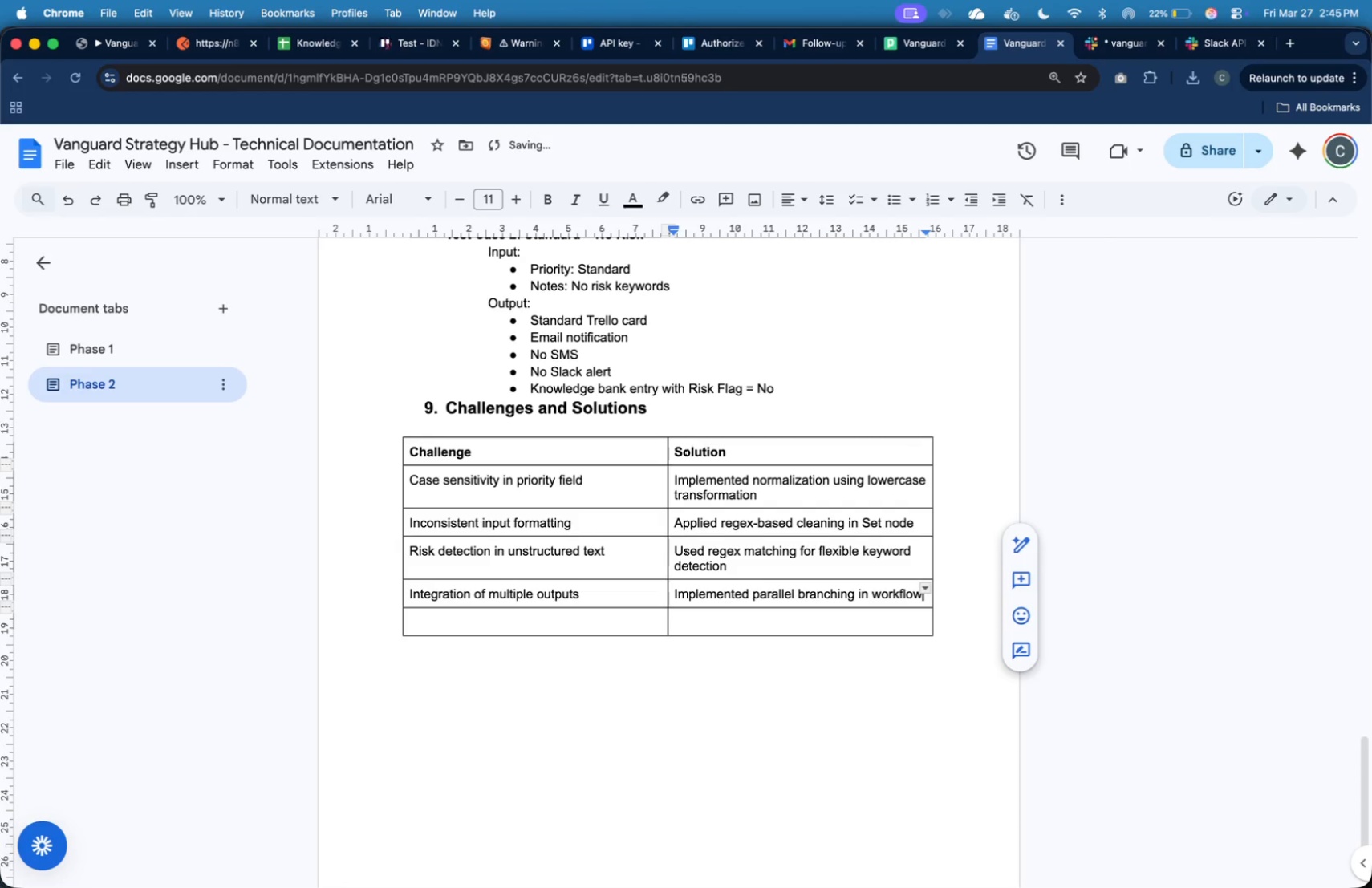 
key(ArrowDown)
 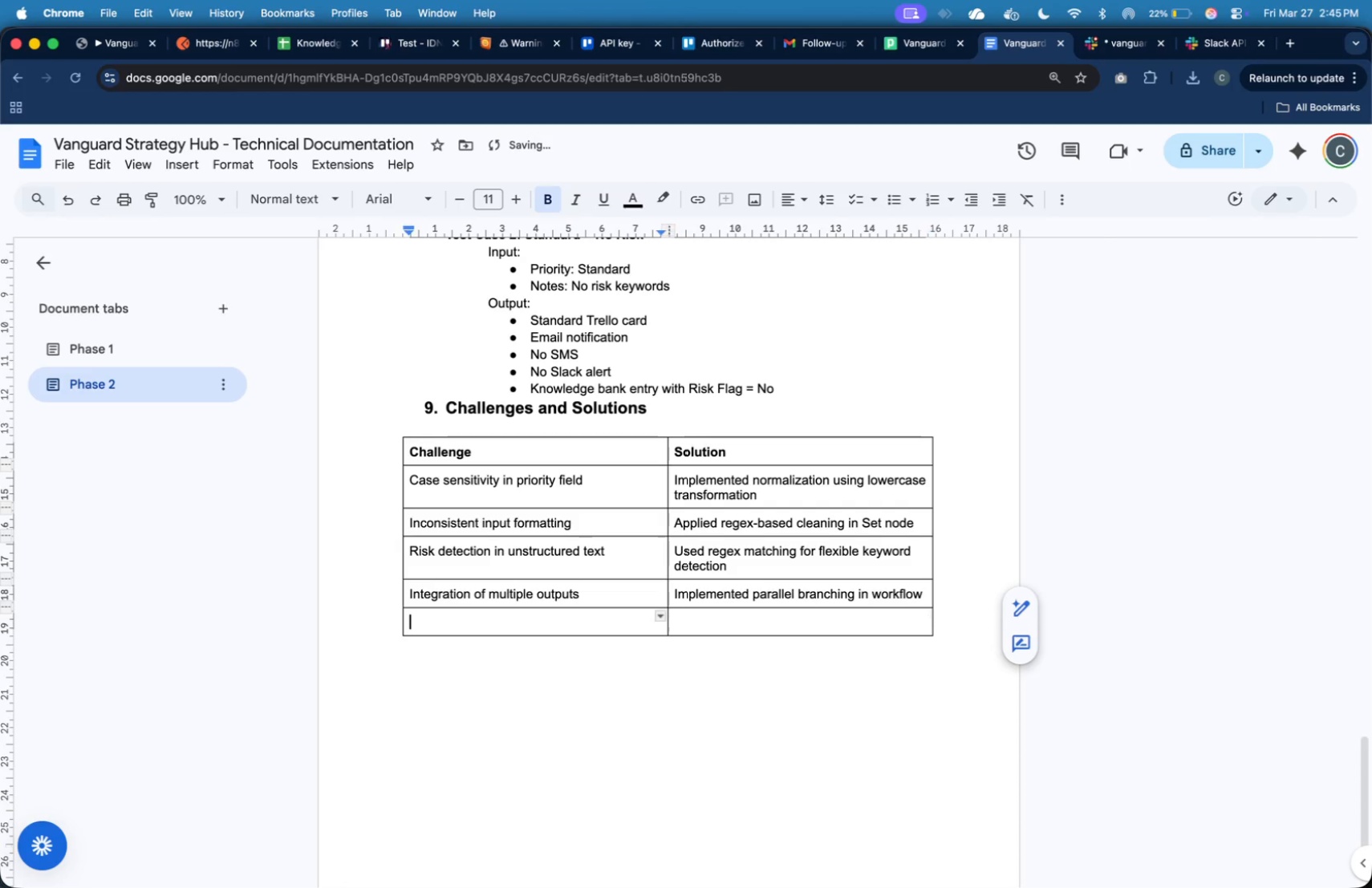 
key(ArrowLeft)
 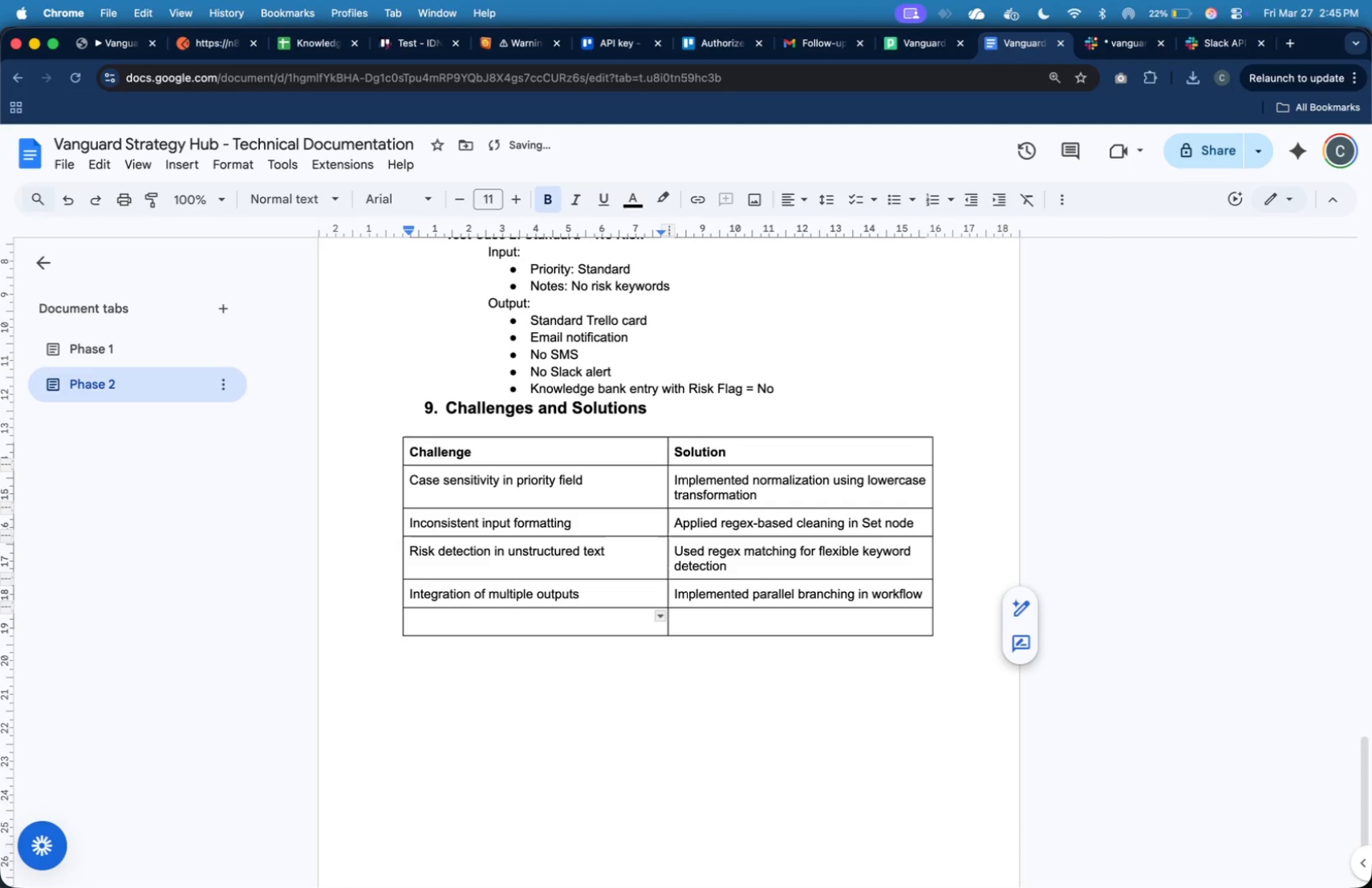 
type(SMS )
key(Backspace)
key(Backspace)
key(Backspace)
key(Backspace)
 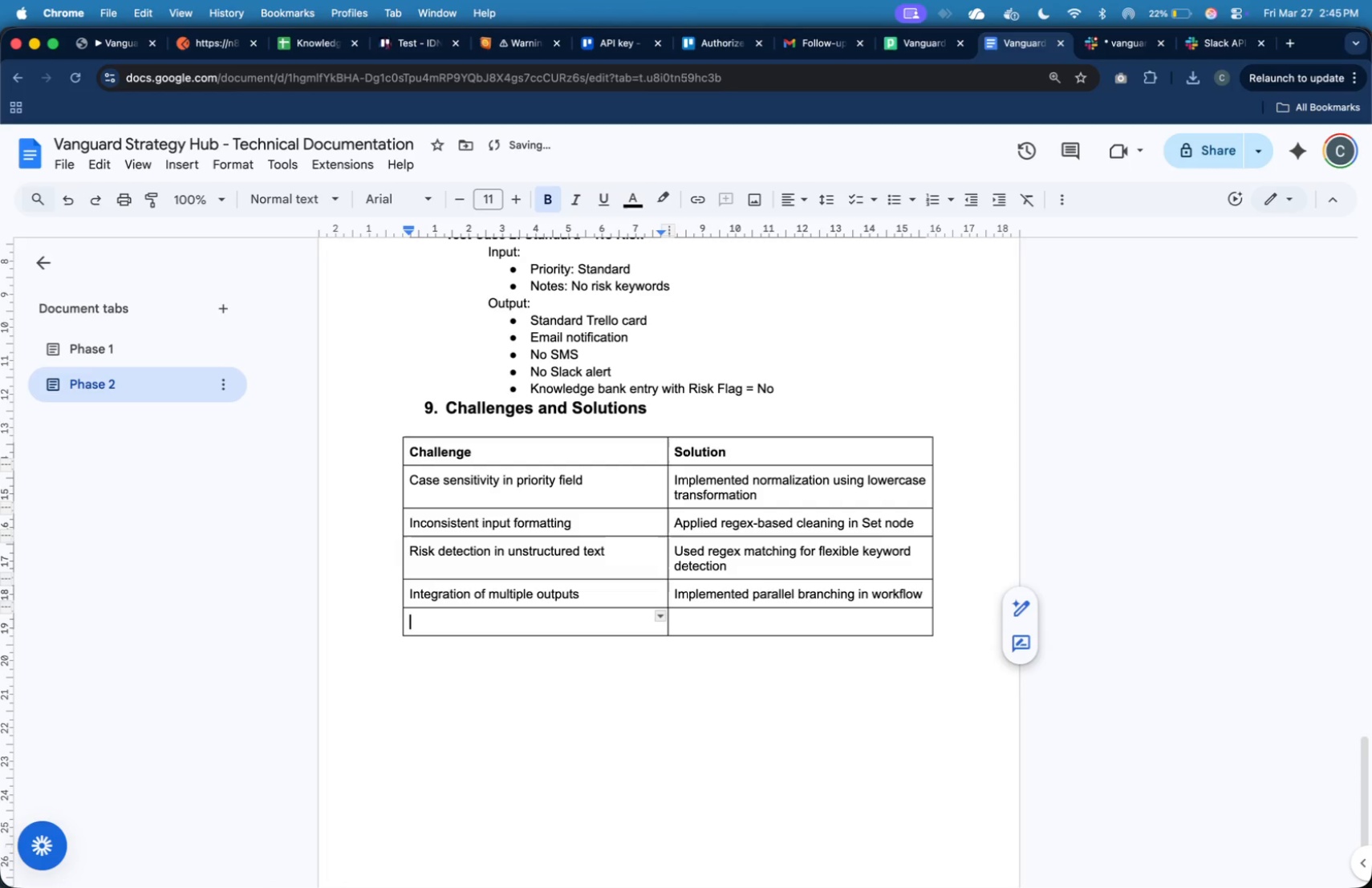 
key(Meta+B)
 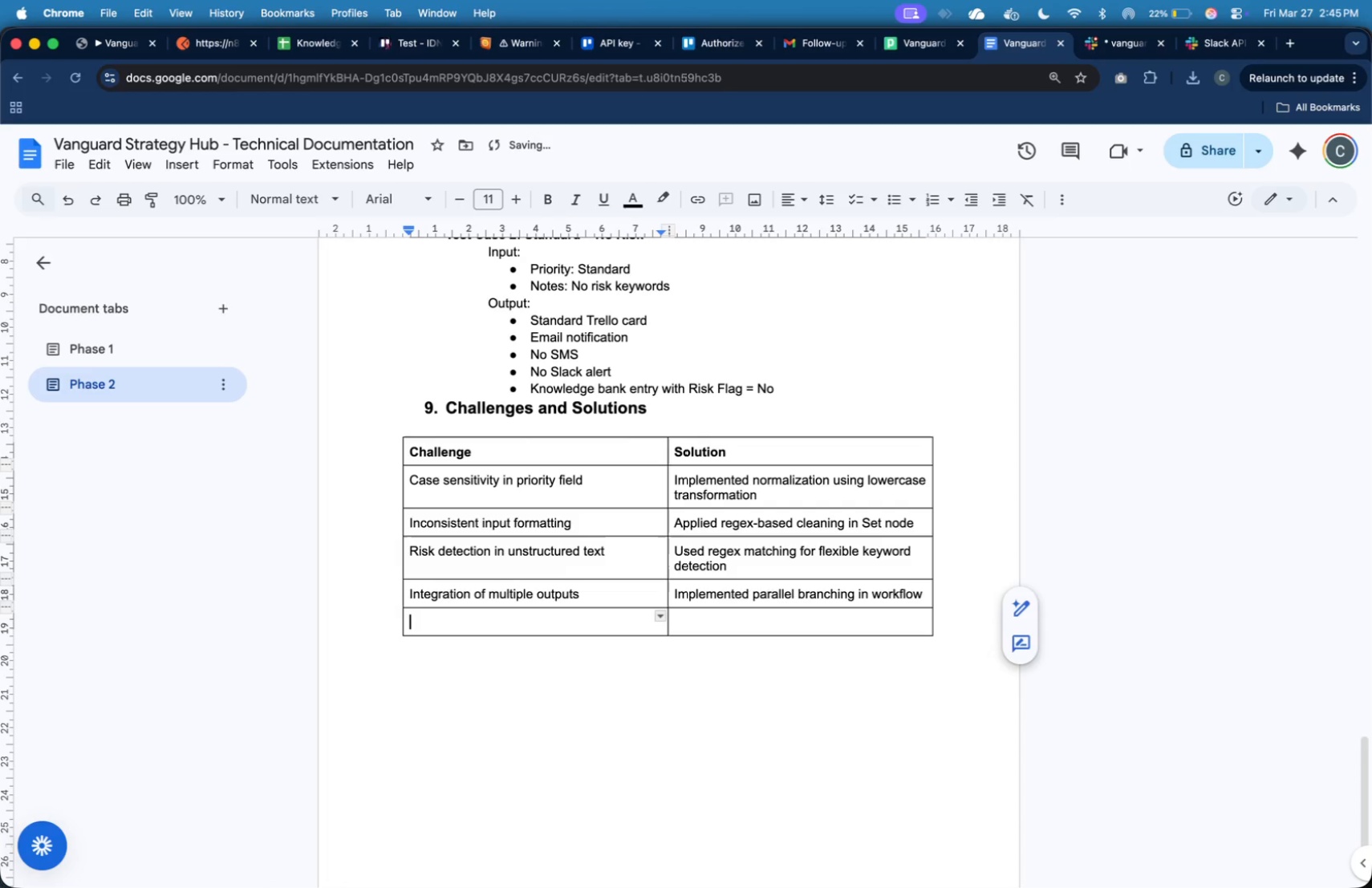 
type(SMS cost limitations)
 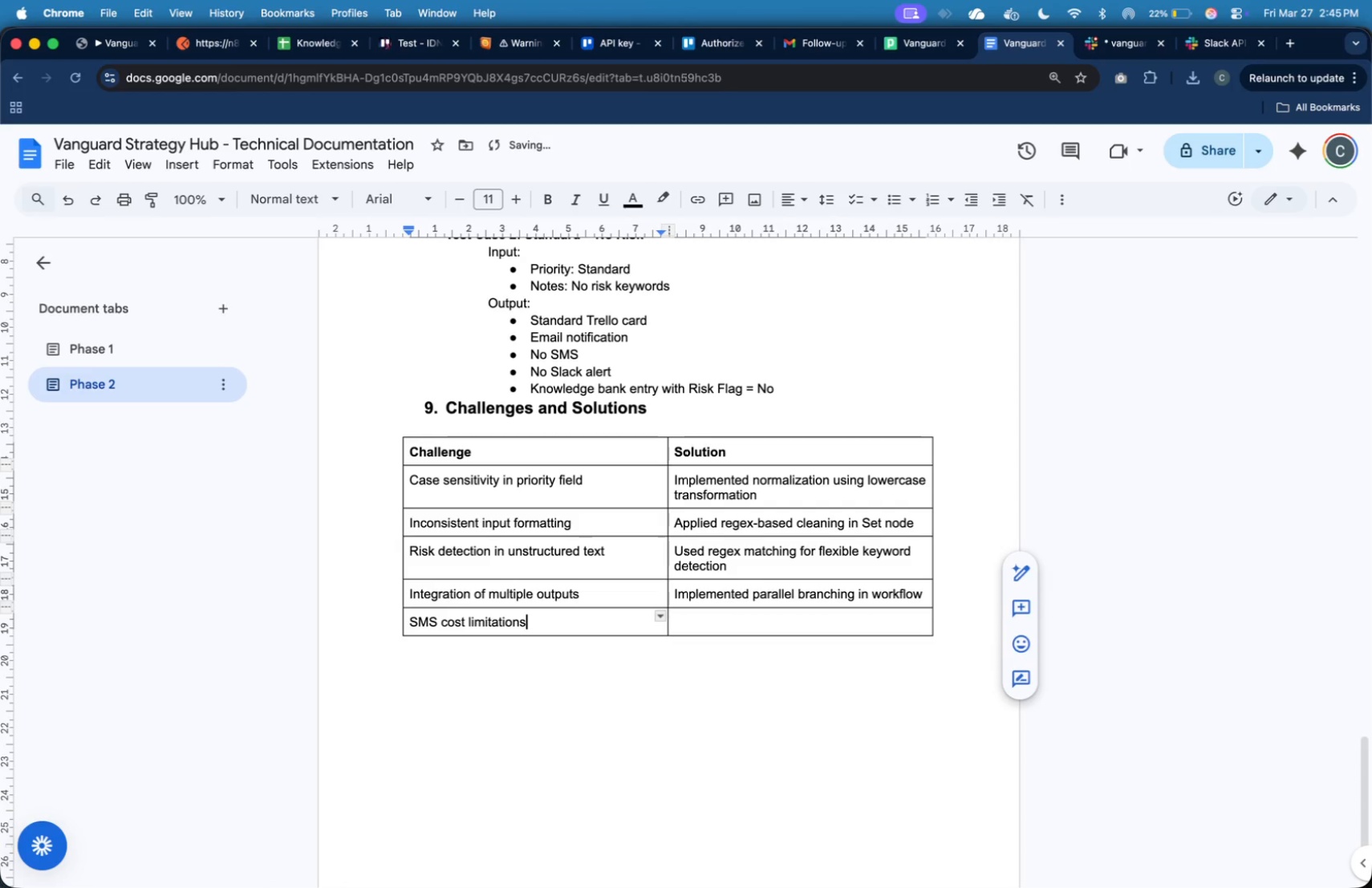 
key(ArrowRight)
 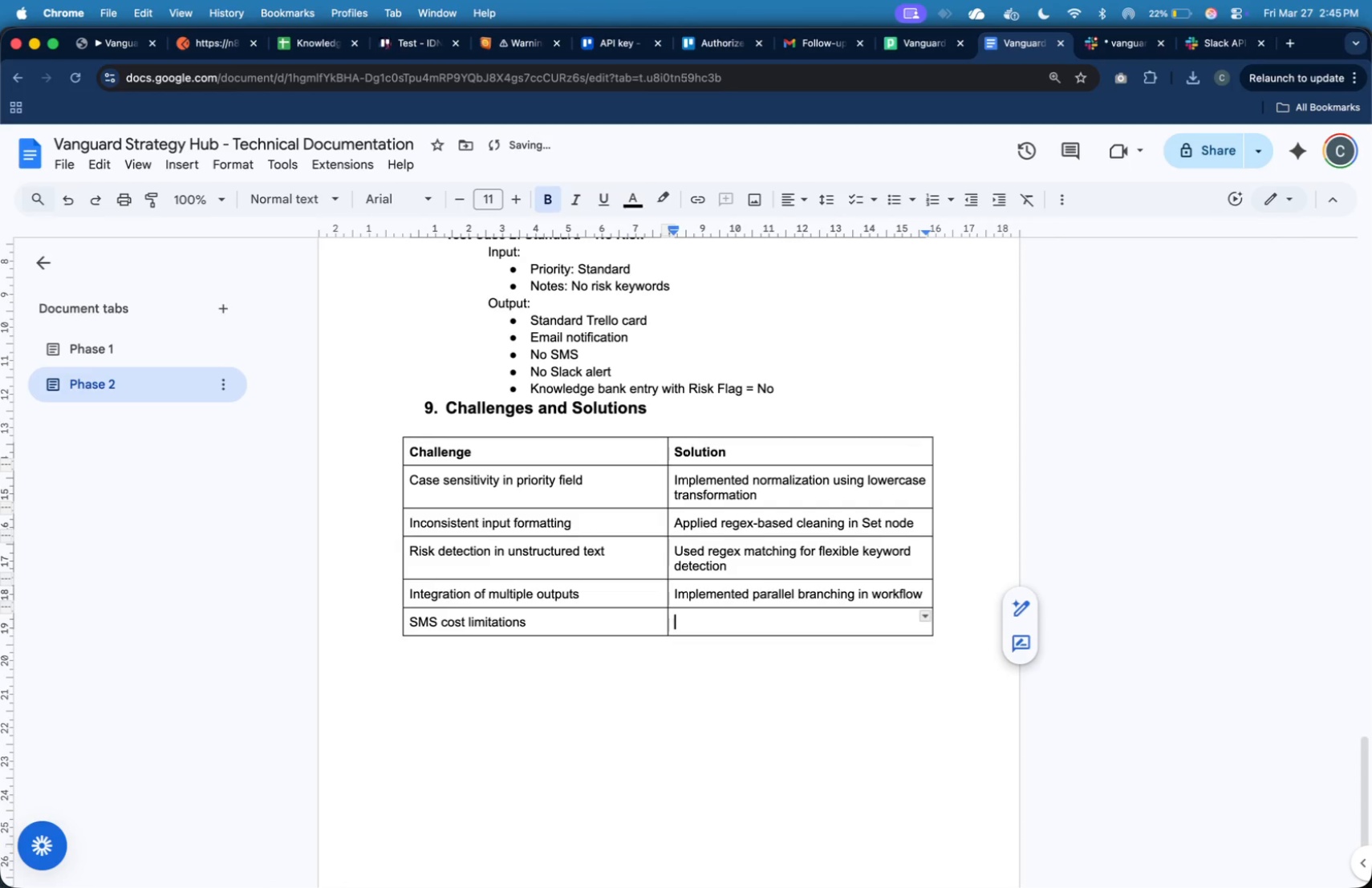 
type(Replace)
key(Backspace)
key(Backspace)
key(Backspace)
key(Backspace)
key(Backspace)
key(Backspace)
key(Backspace)
 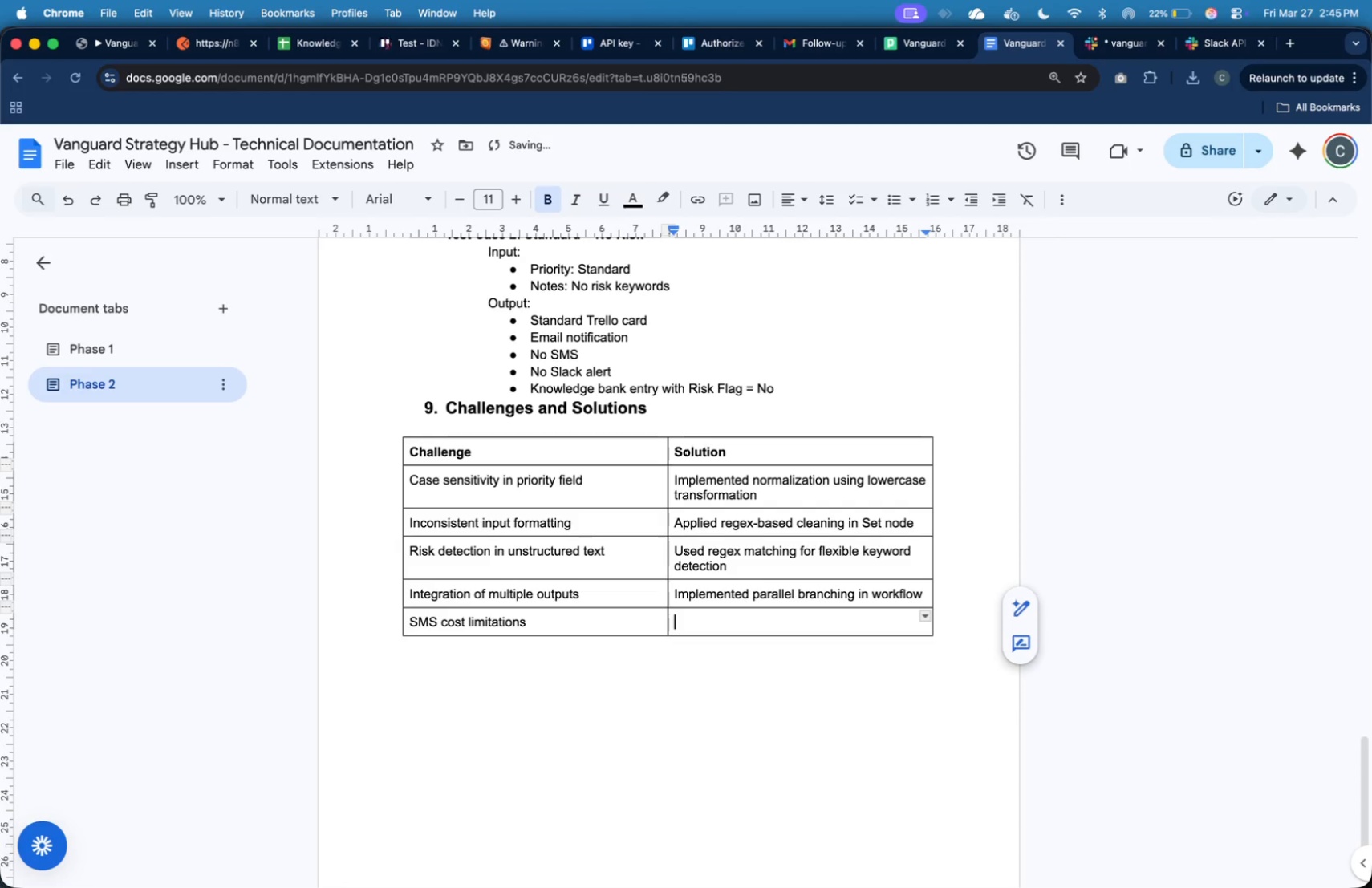 
key(Meta+B)
 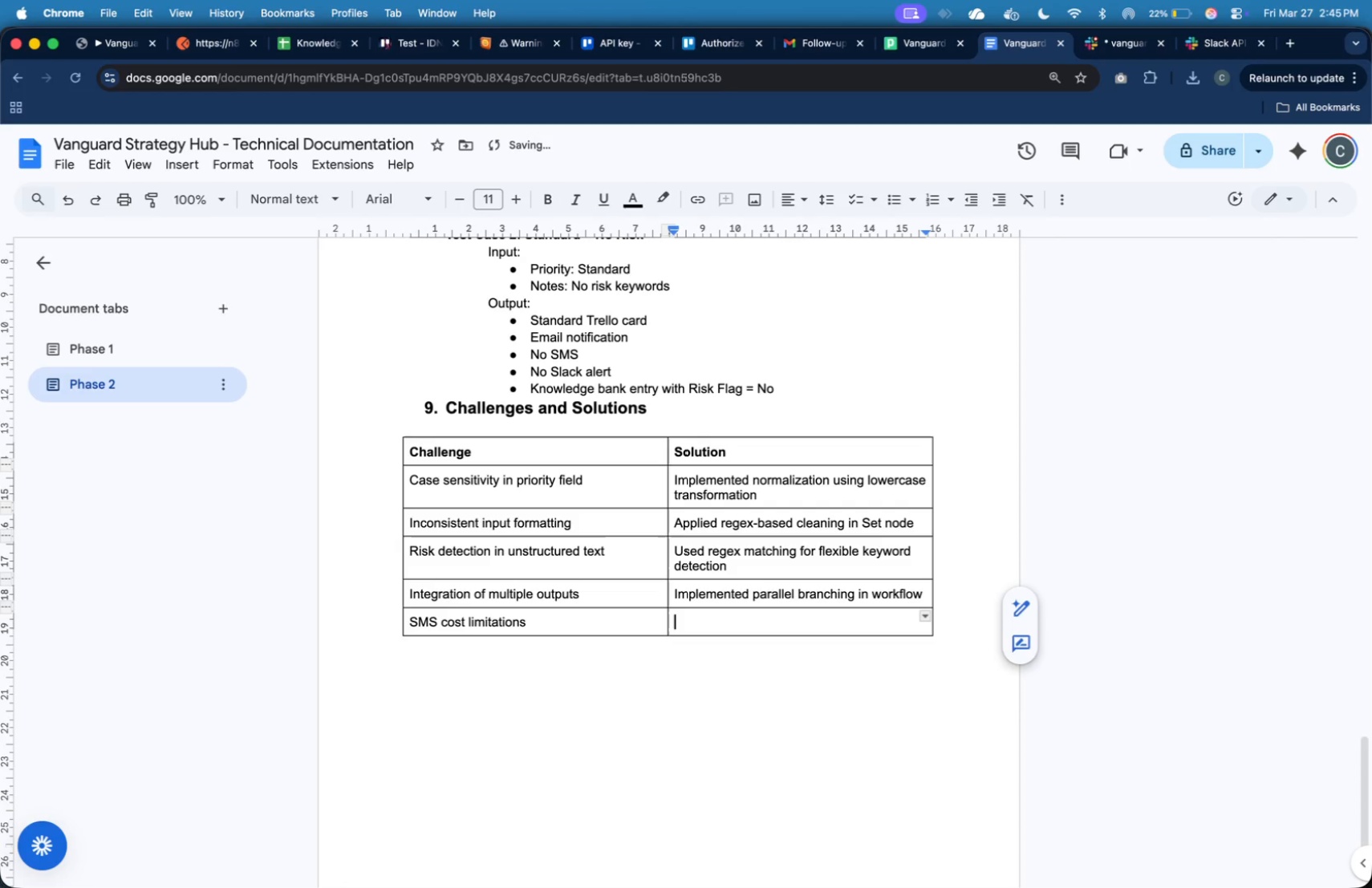 
type(Replaces wi)
key(Backspace)
key(Backspace)
key(Backspace)
key(Backspace)
type(d with webhook-based mock ())
 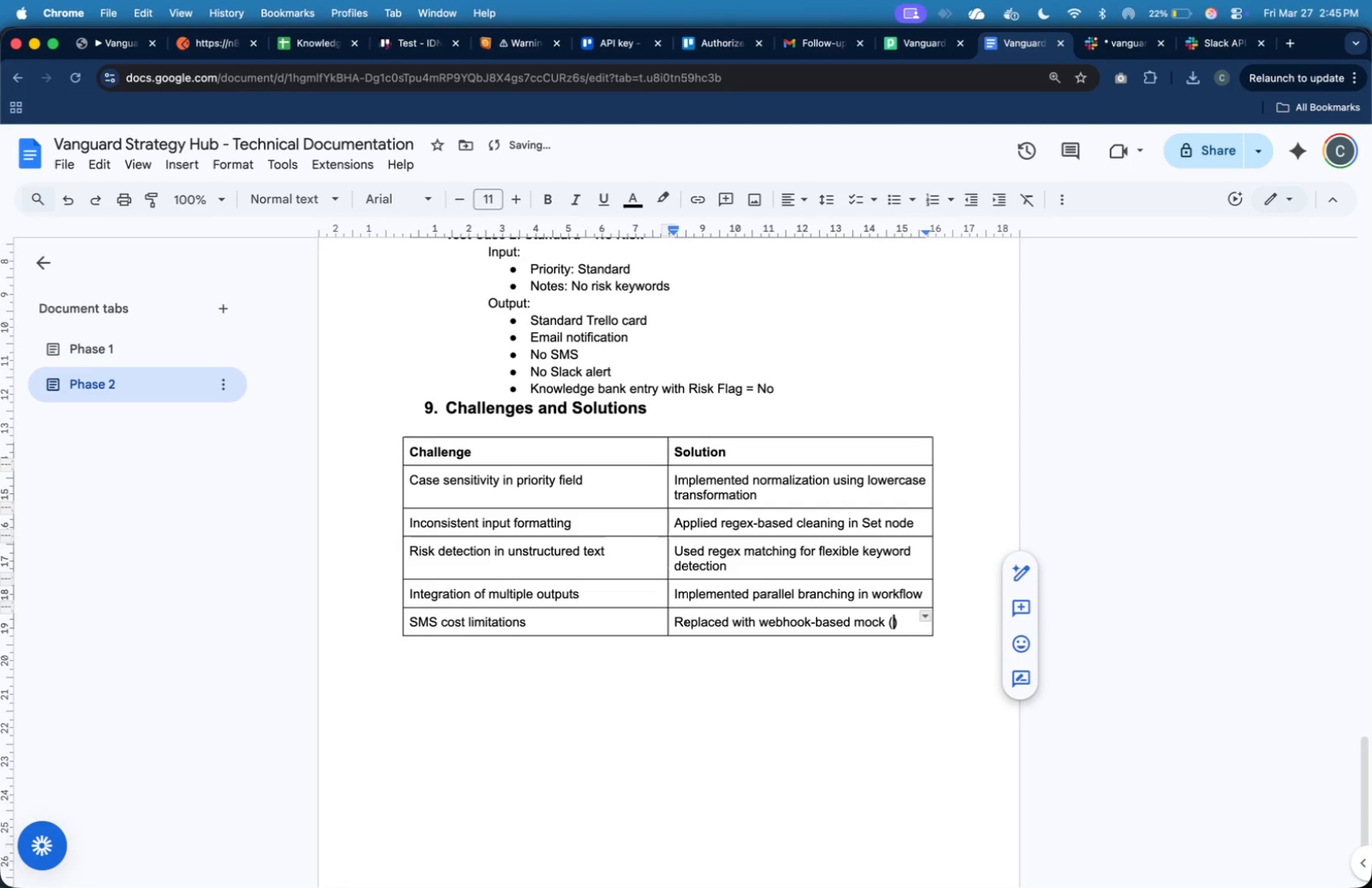 
 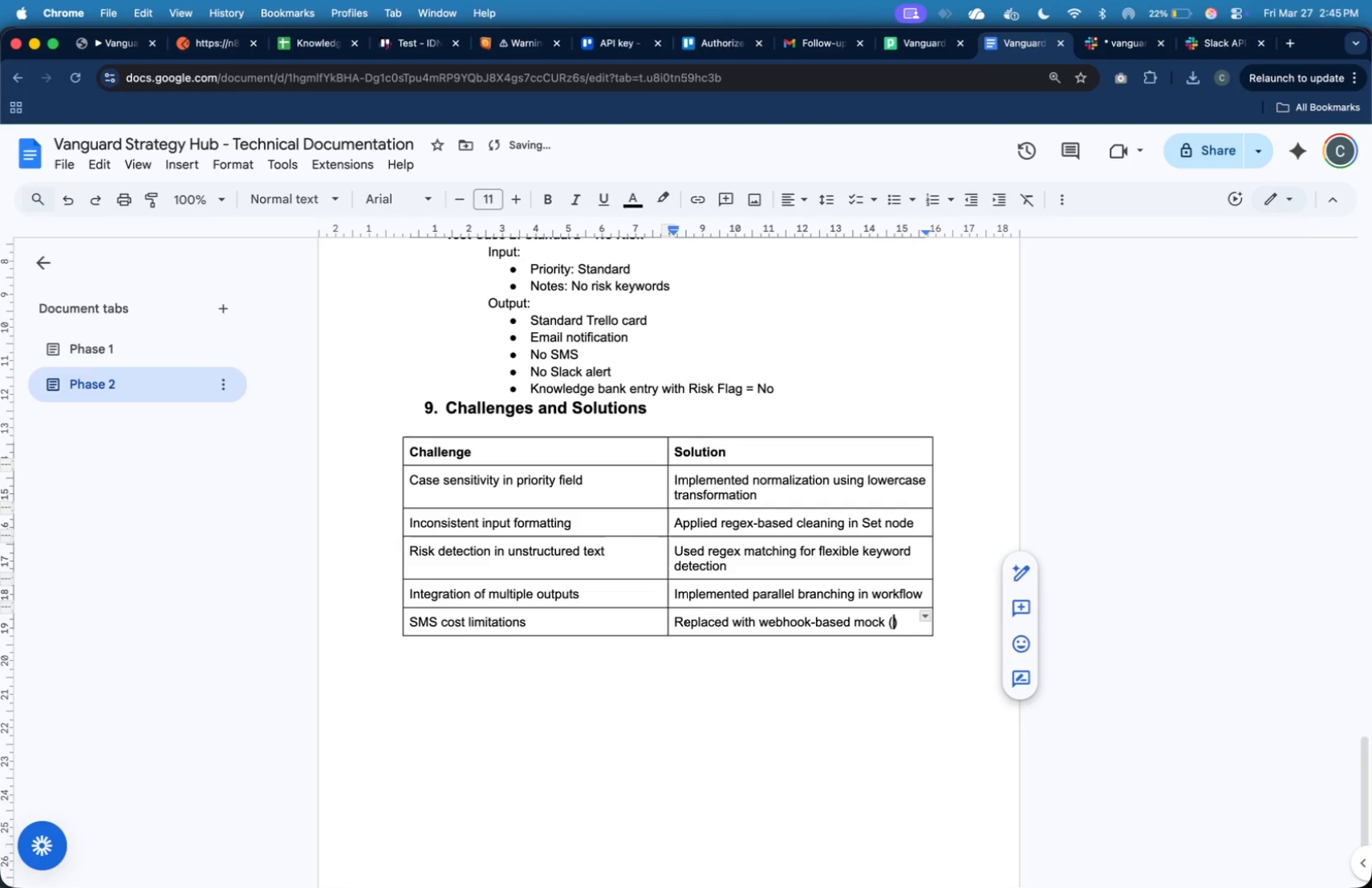 
key(ArrowLeft)
 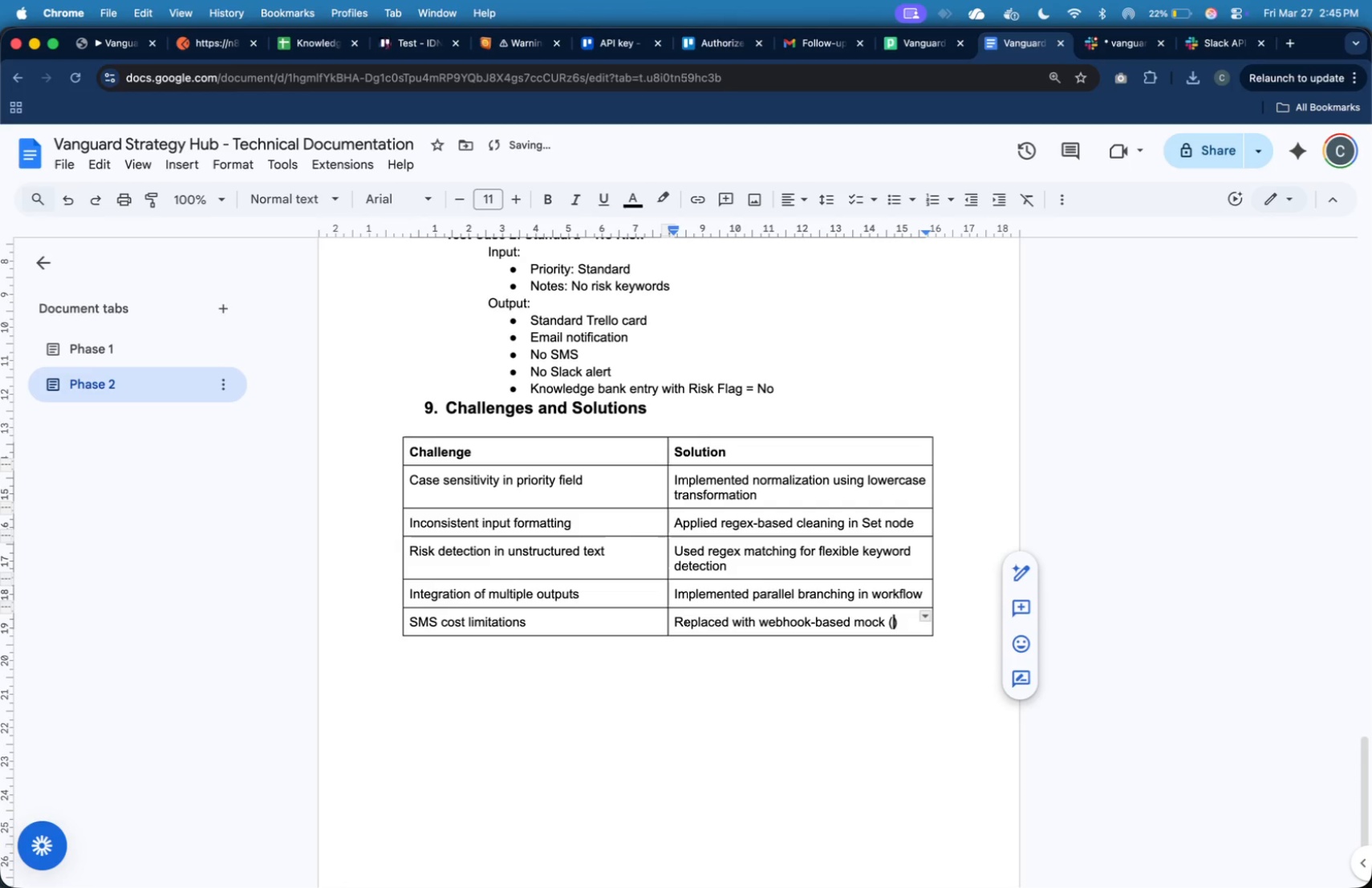 
type(Pipefream)
 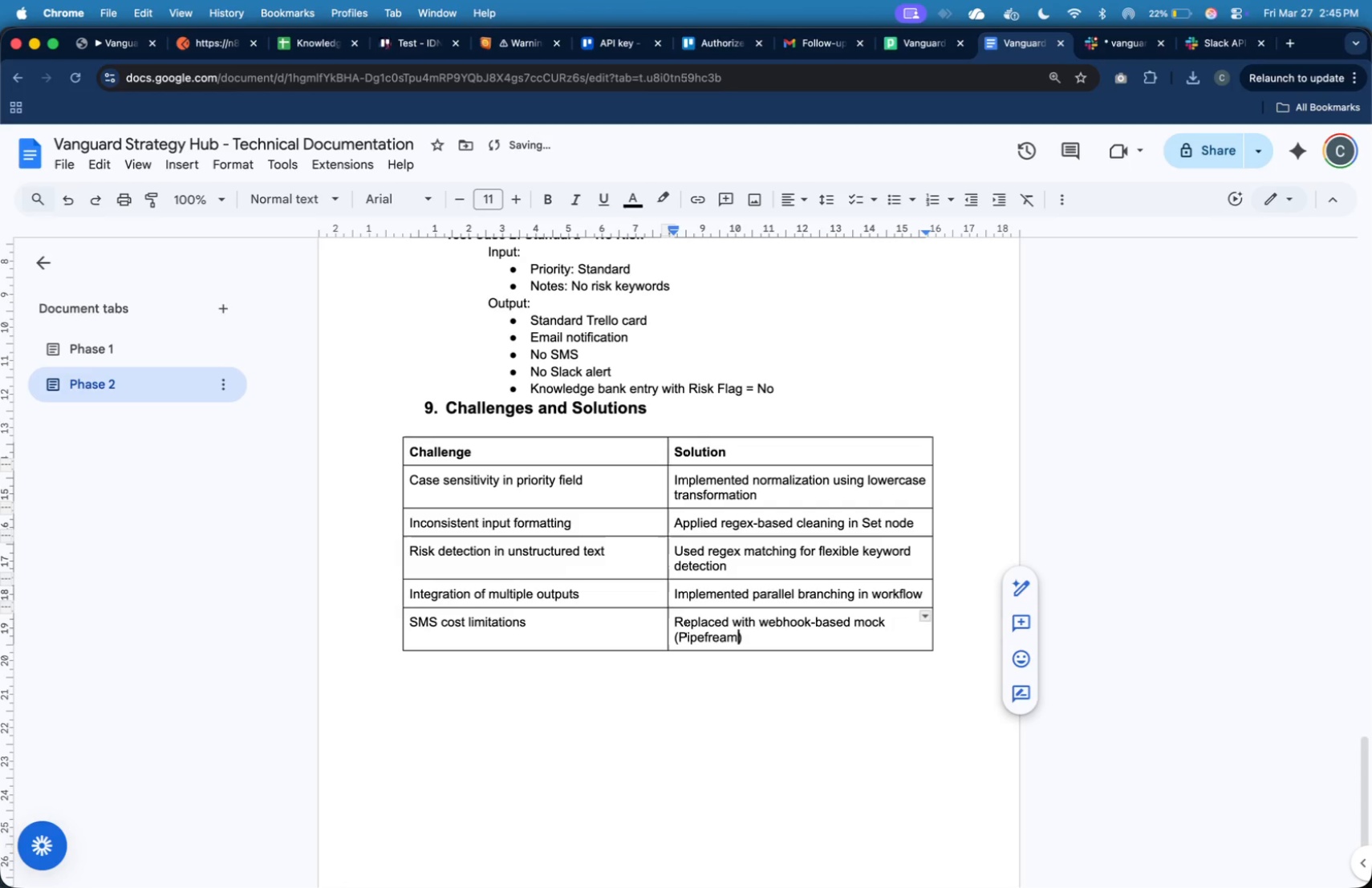 
key(ArrowLeft)
 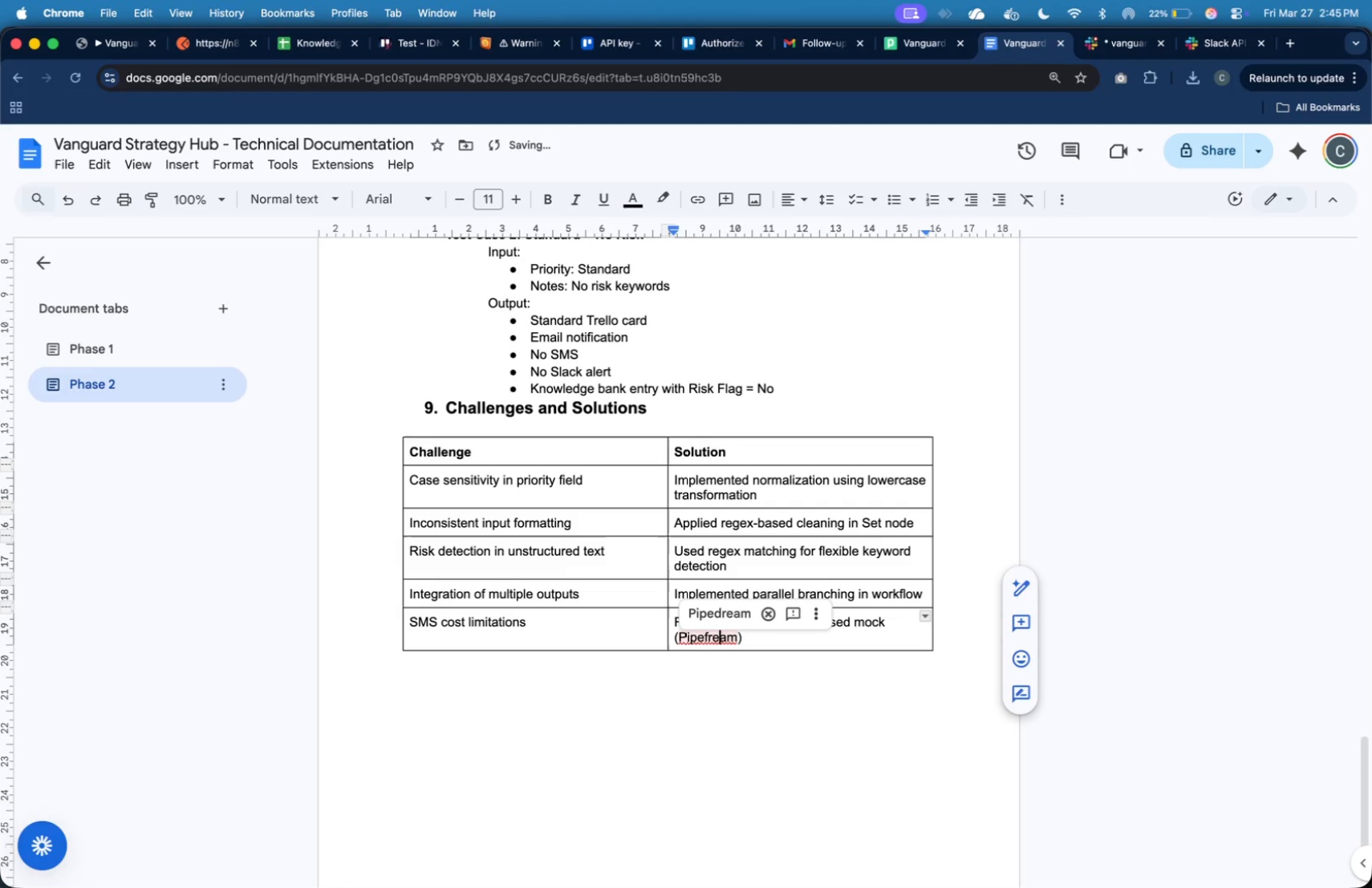 
key(ArrowLeft)
 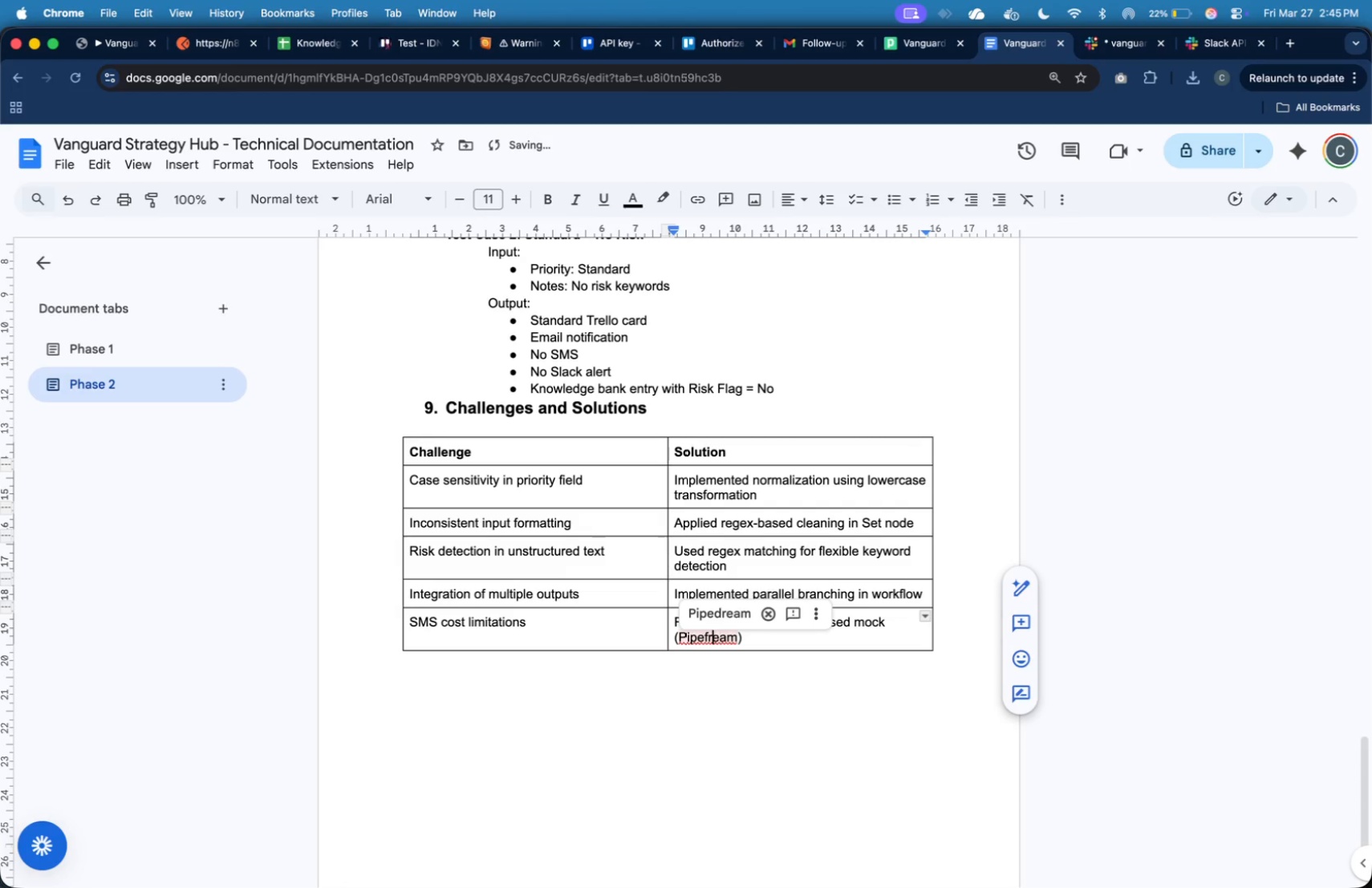 
key(ArrowLeft)
 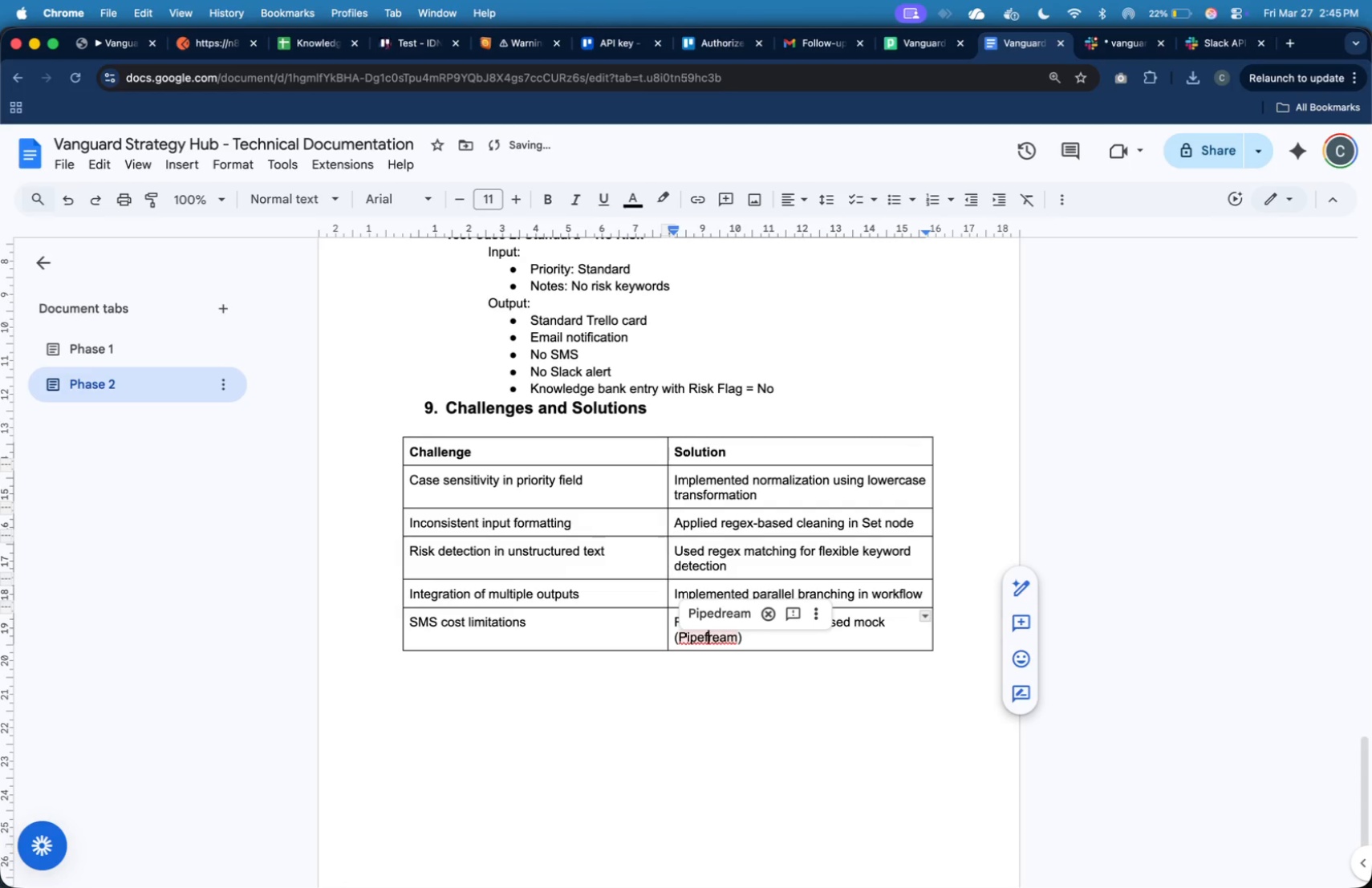 
key(ArrowLeft)
 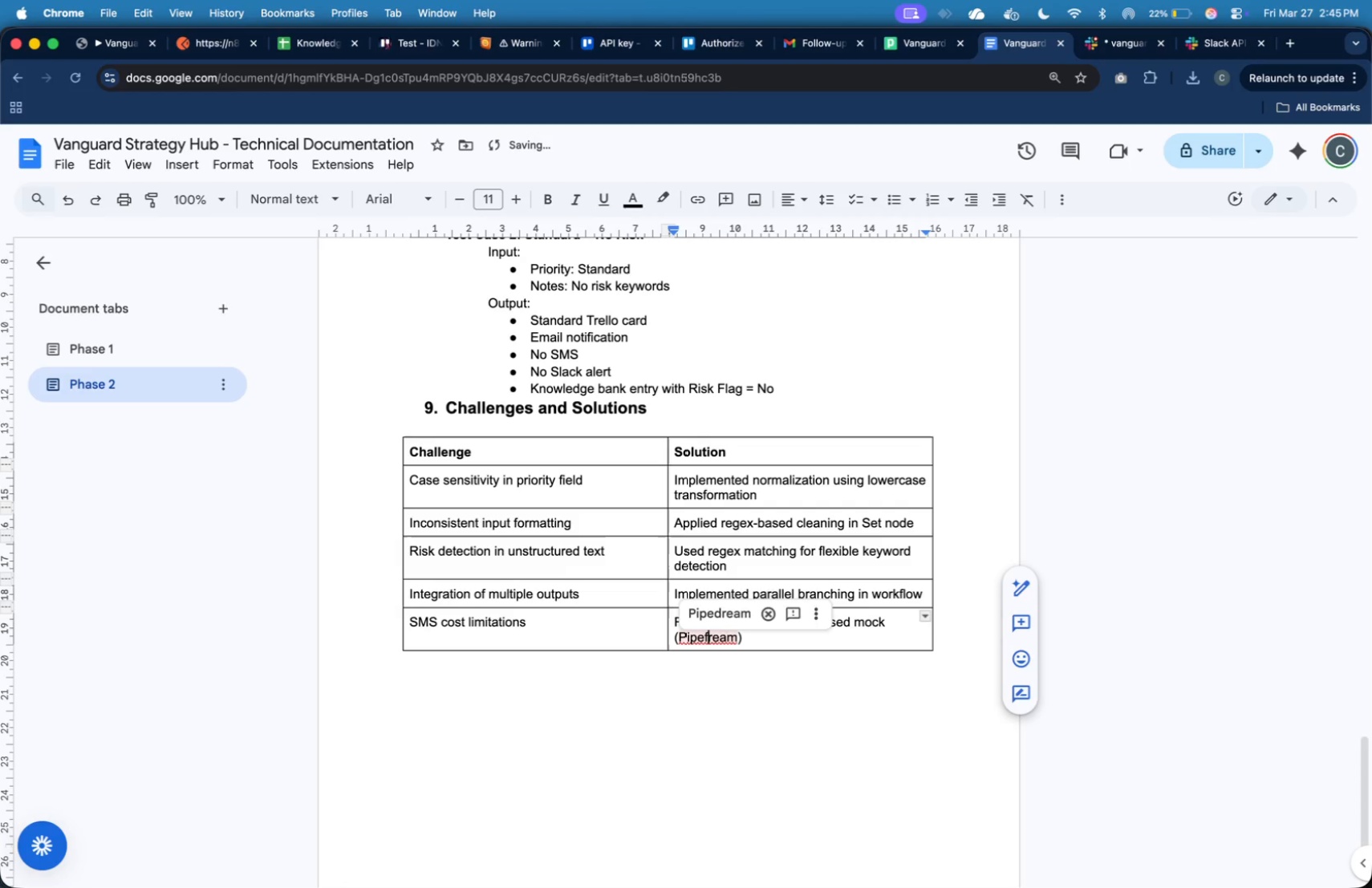 
key(Backspace)
 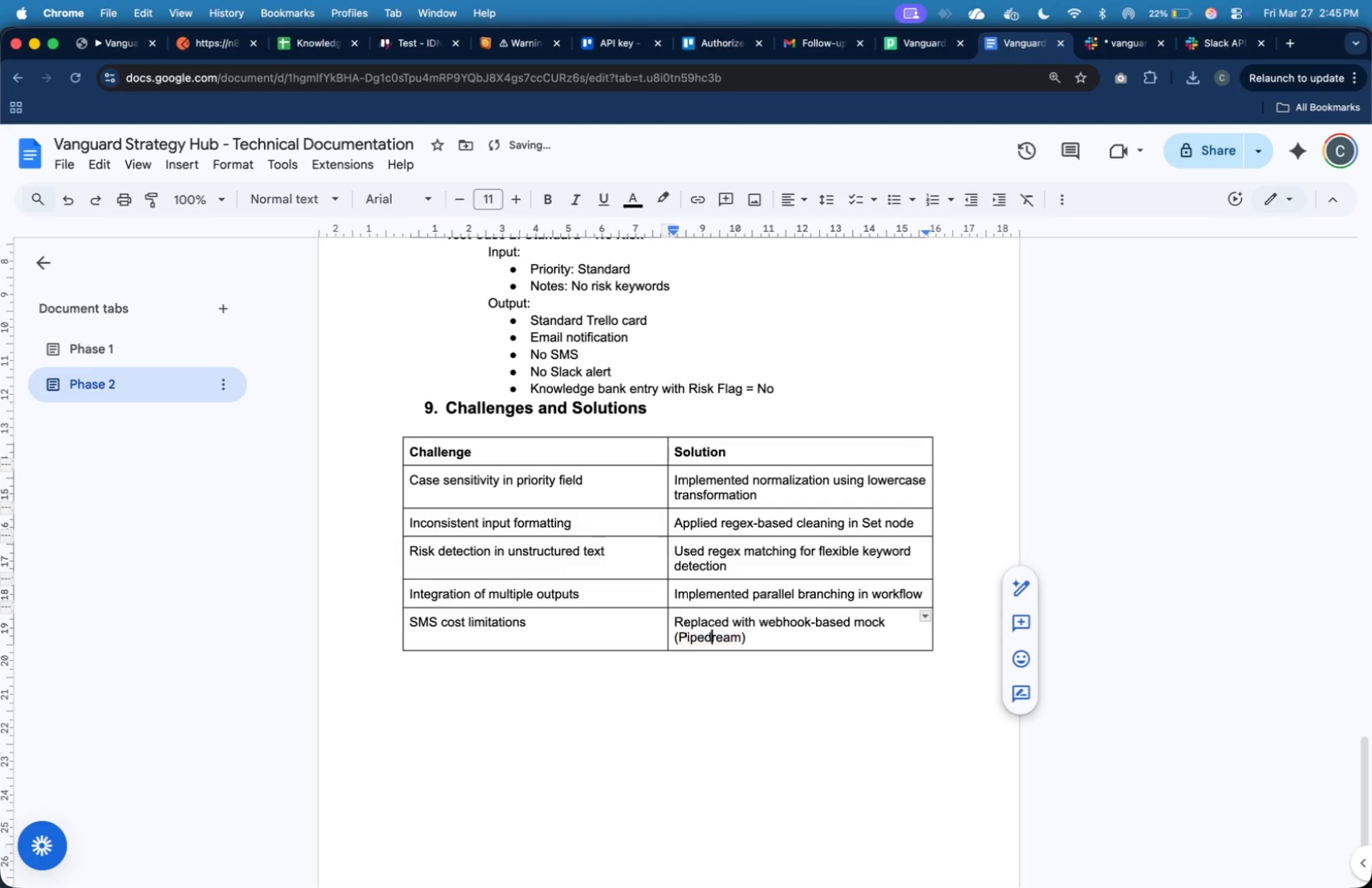 
key(D)
 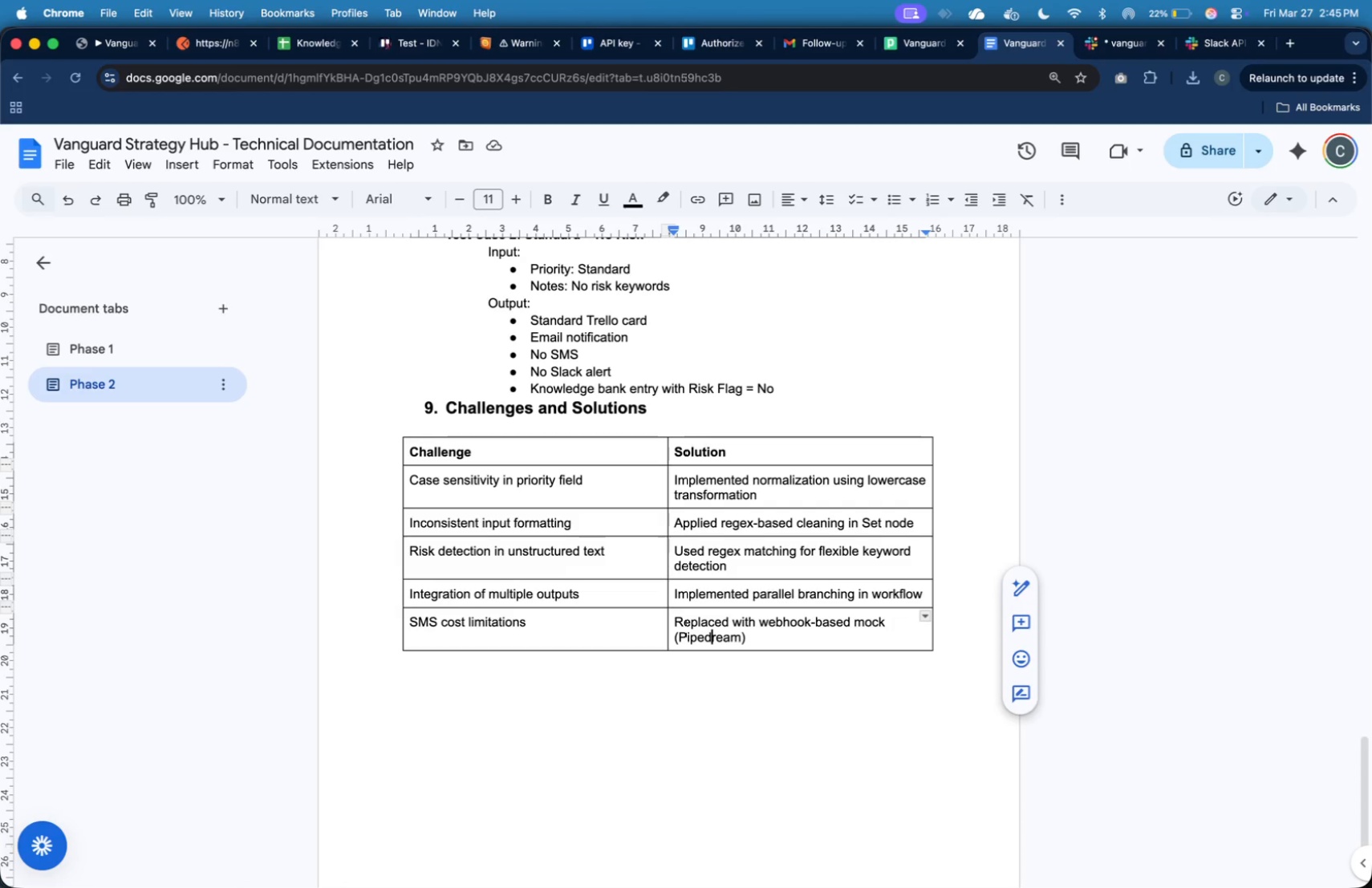 
wait(14.05)
 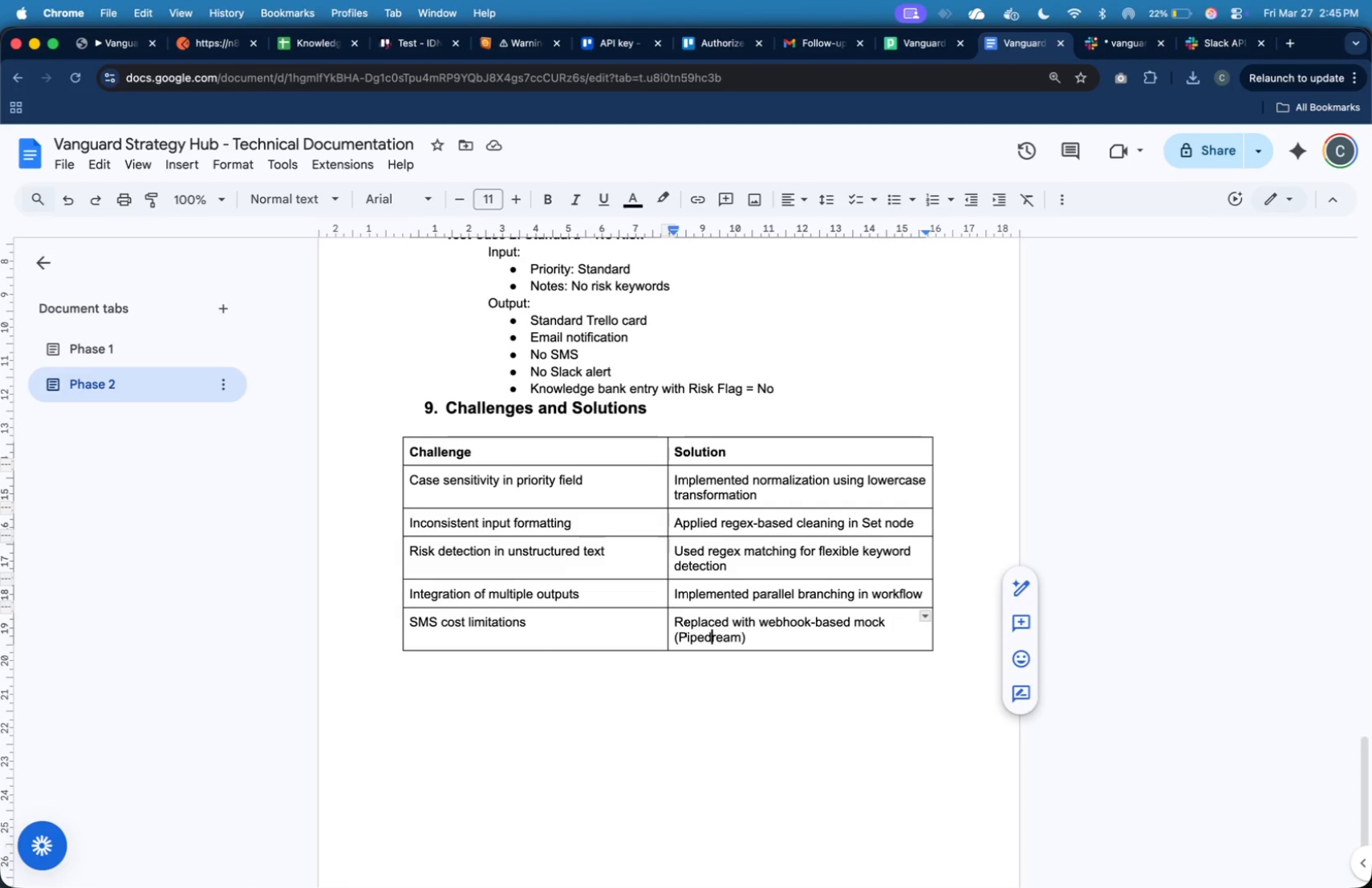 
left_click_drag(start_coordinate=[788, 643], to_coordinate=[414, 455])
 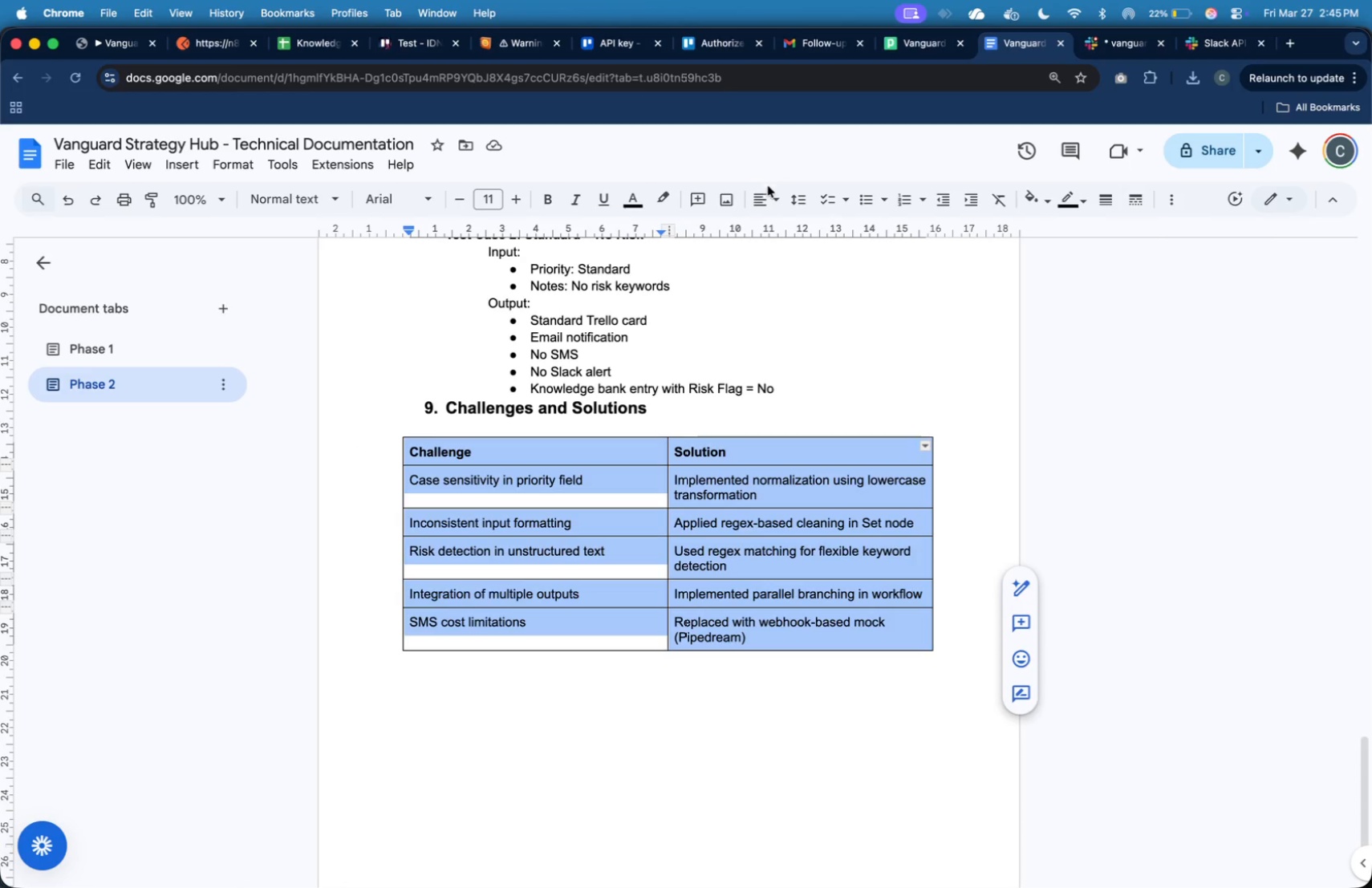 
left_click([768, 192])
 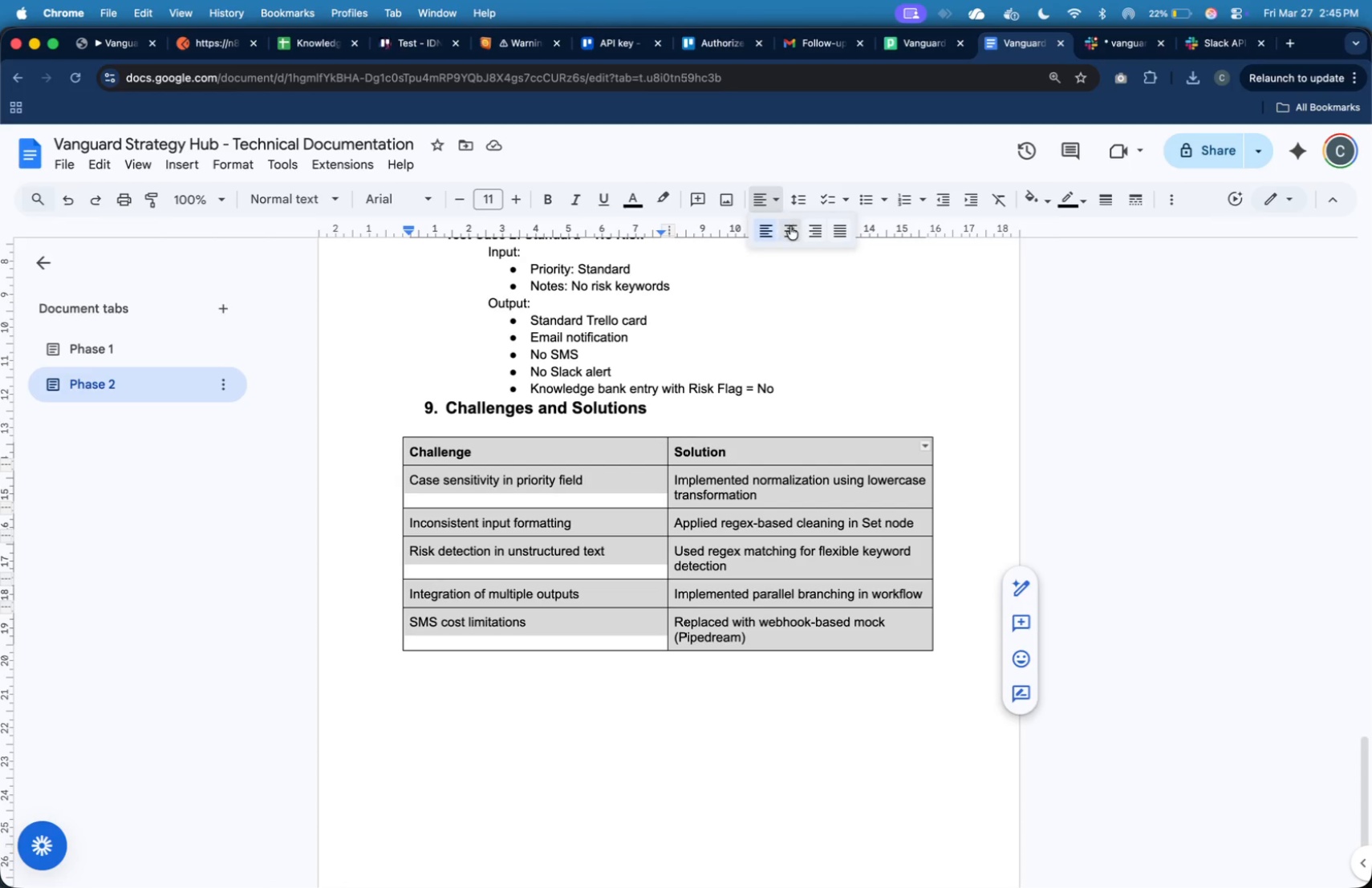 
left_click([790, 226])
 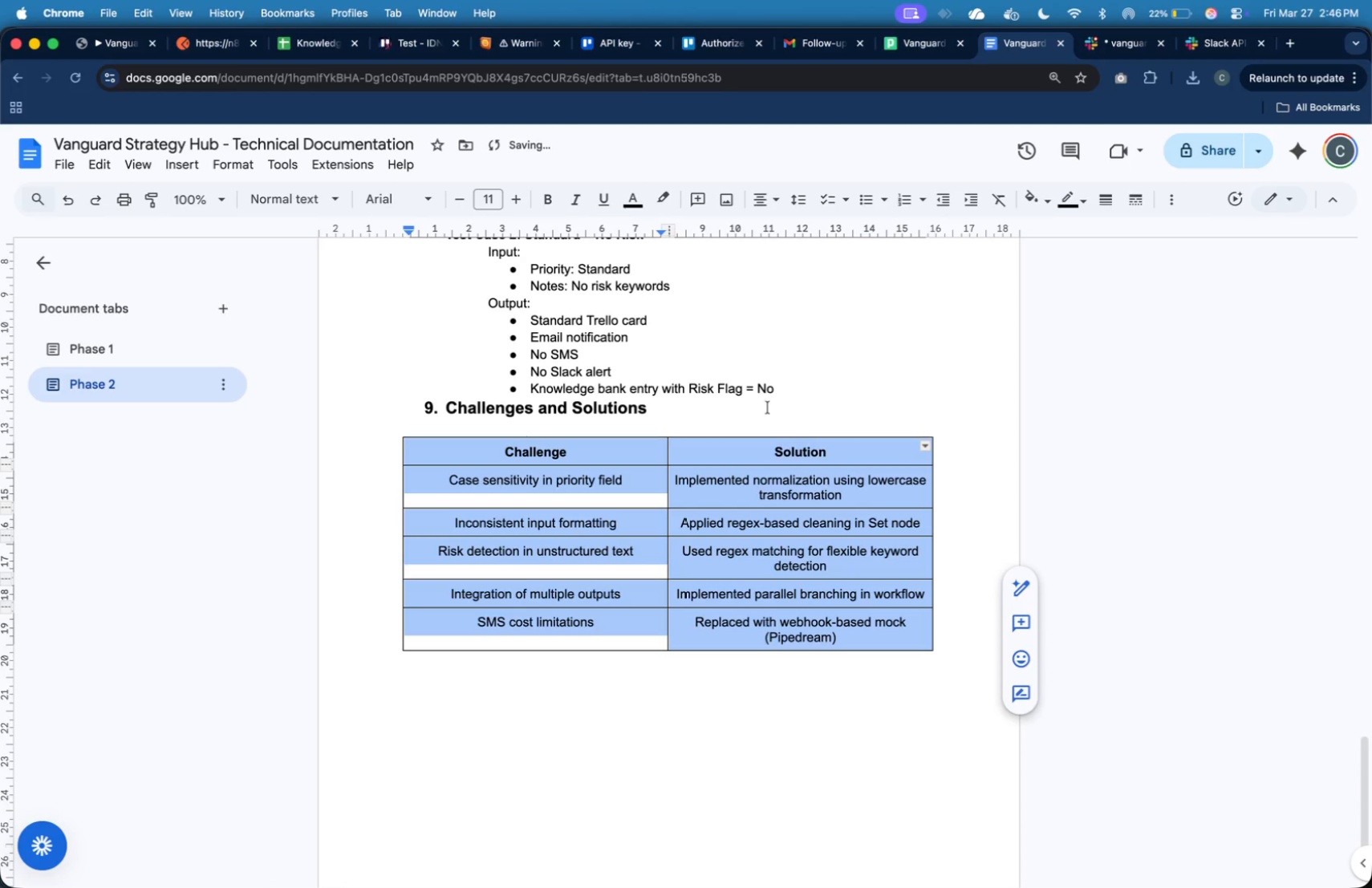 
left_click([840, 542])
 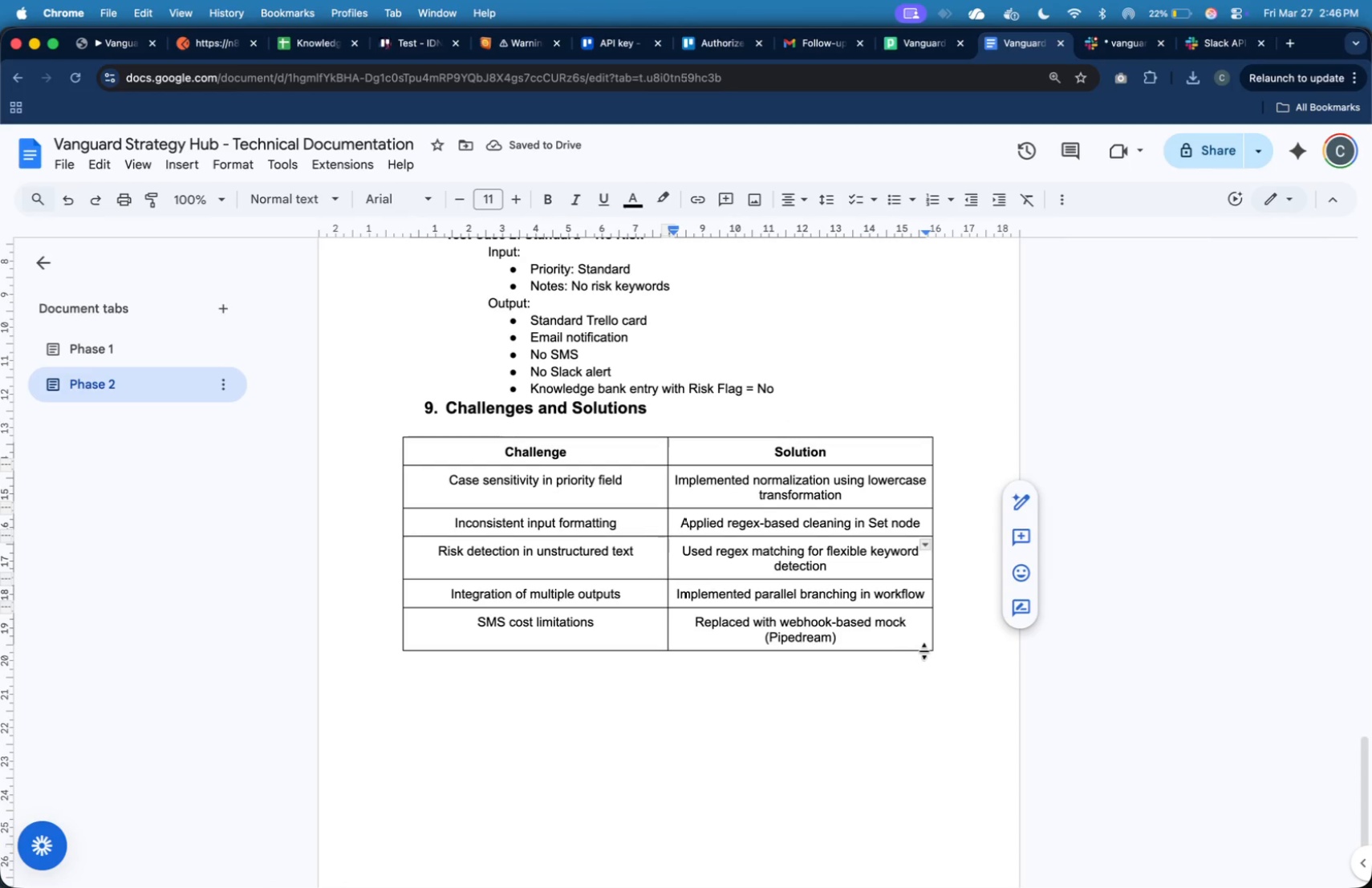 
left_click([949, 645])
 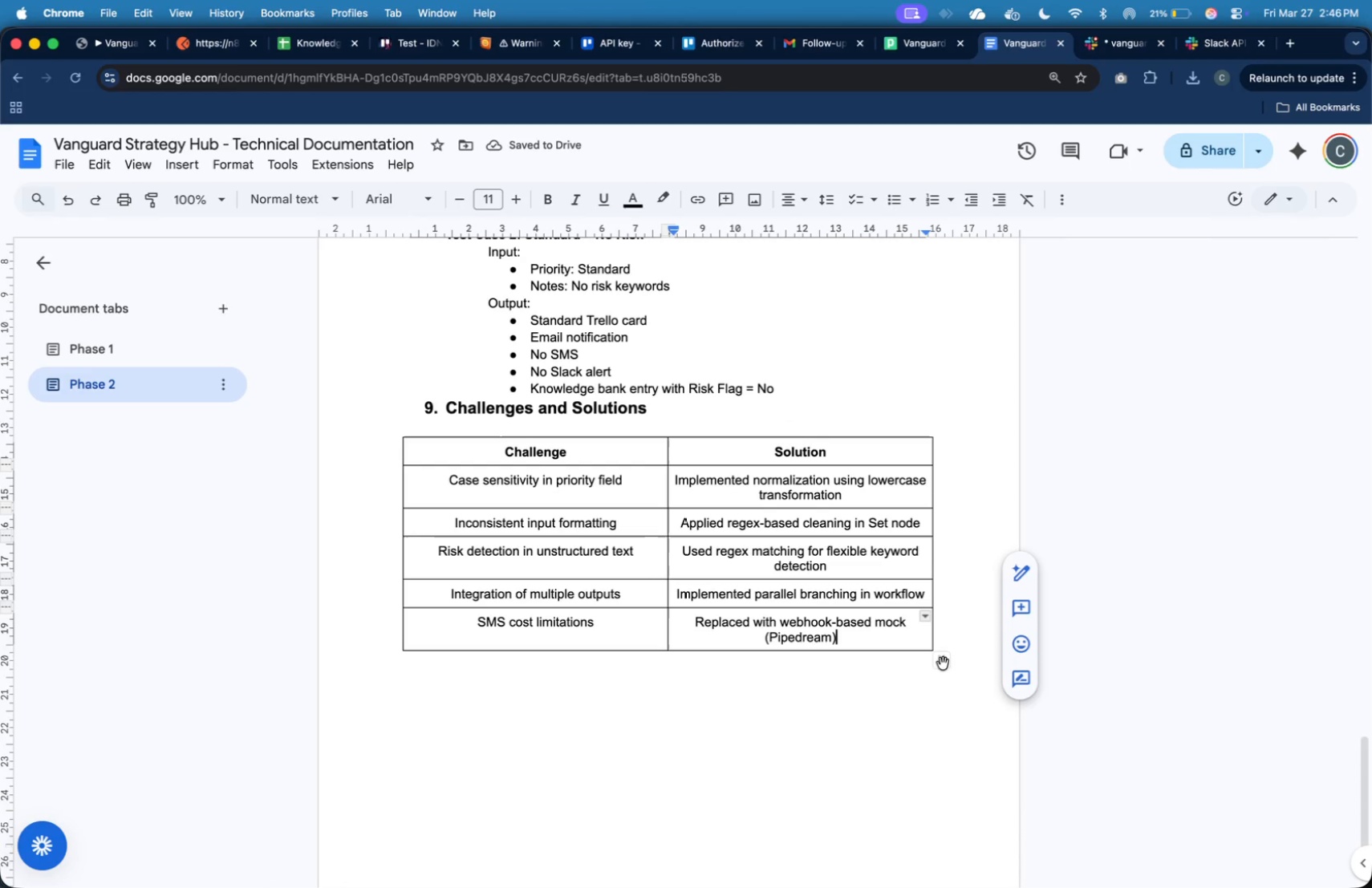 
left_click([939, 671])
 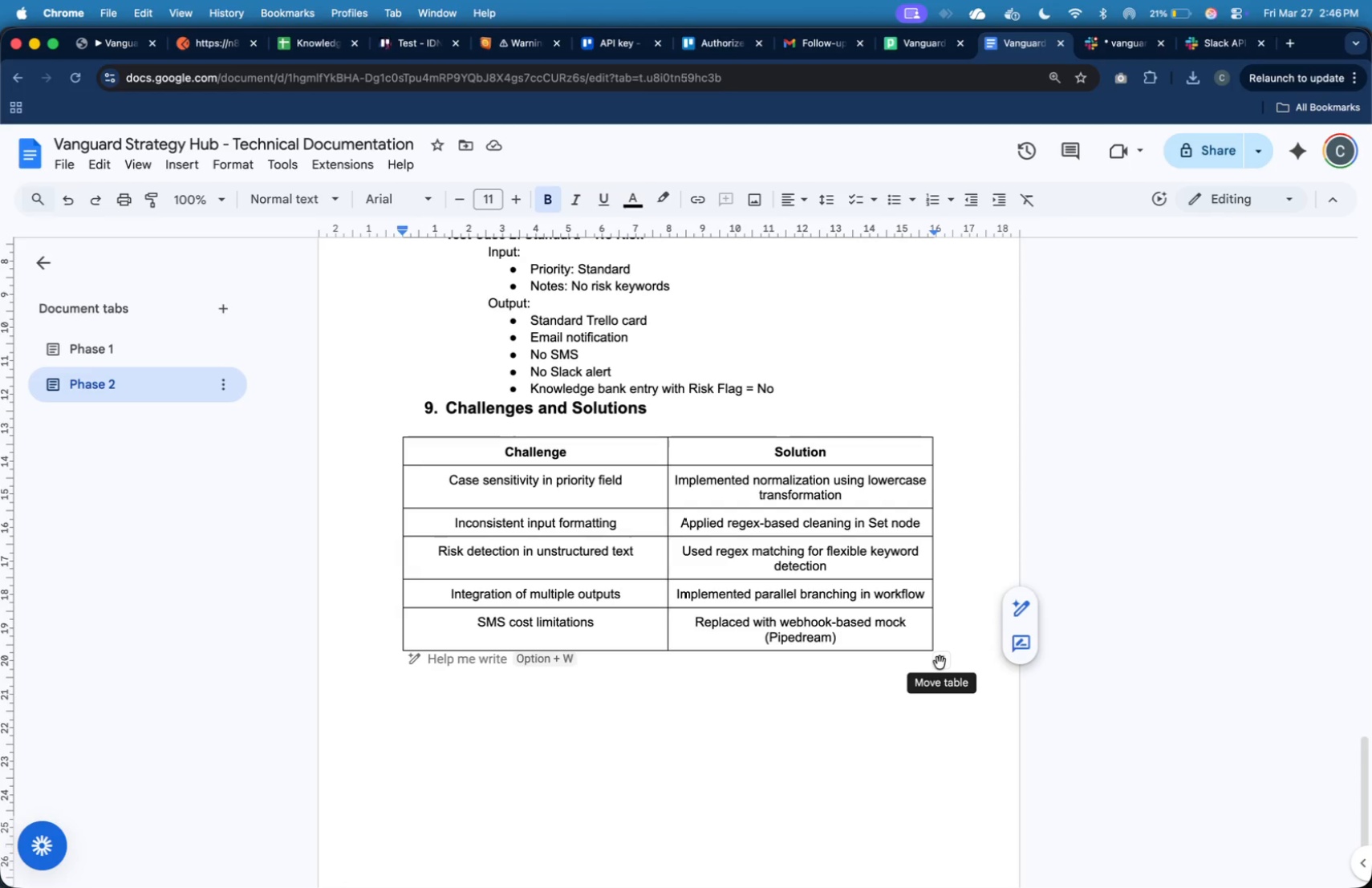 
wait(6.35)
 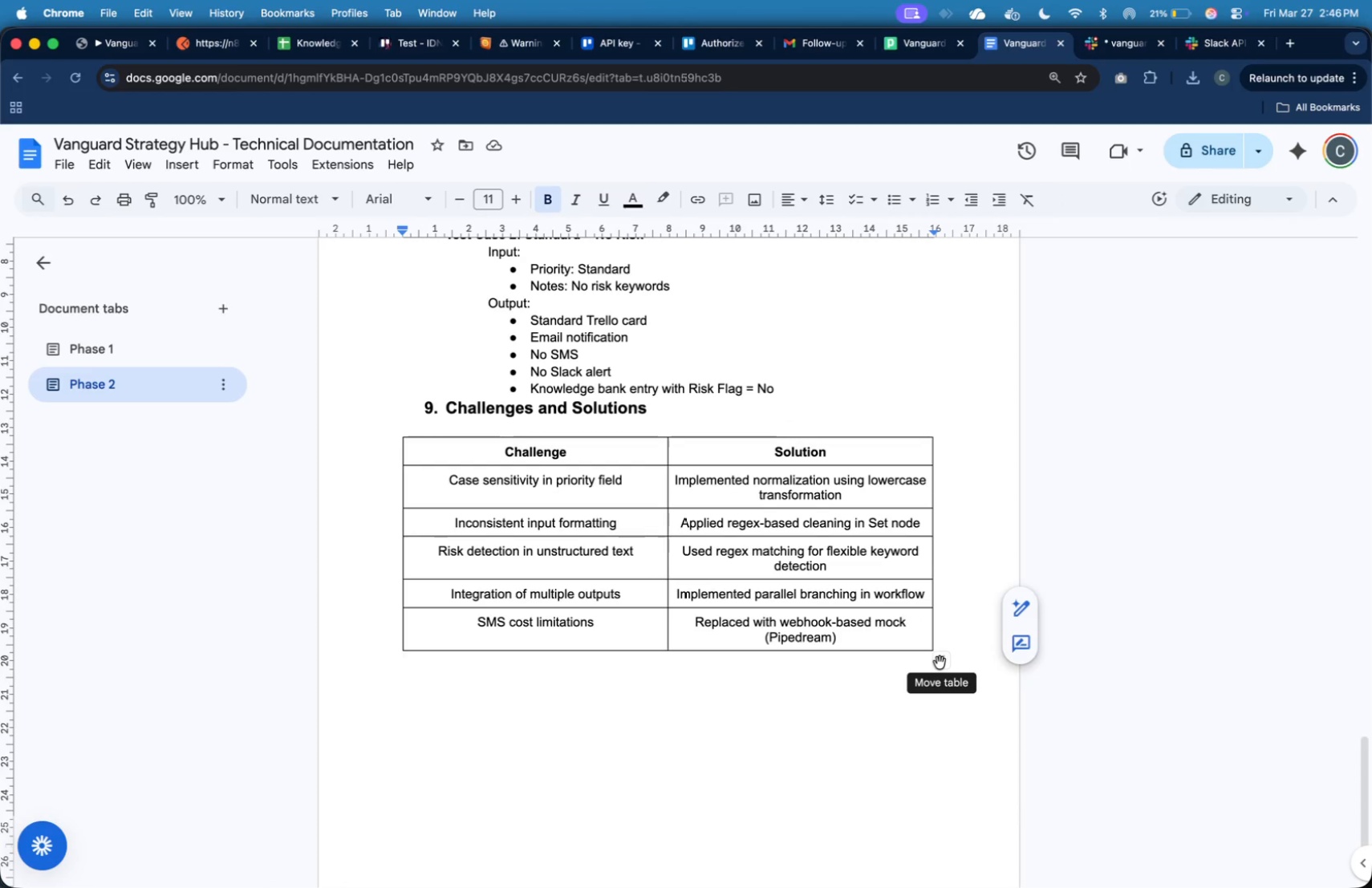 
key(Enter)
 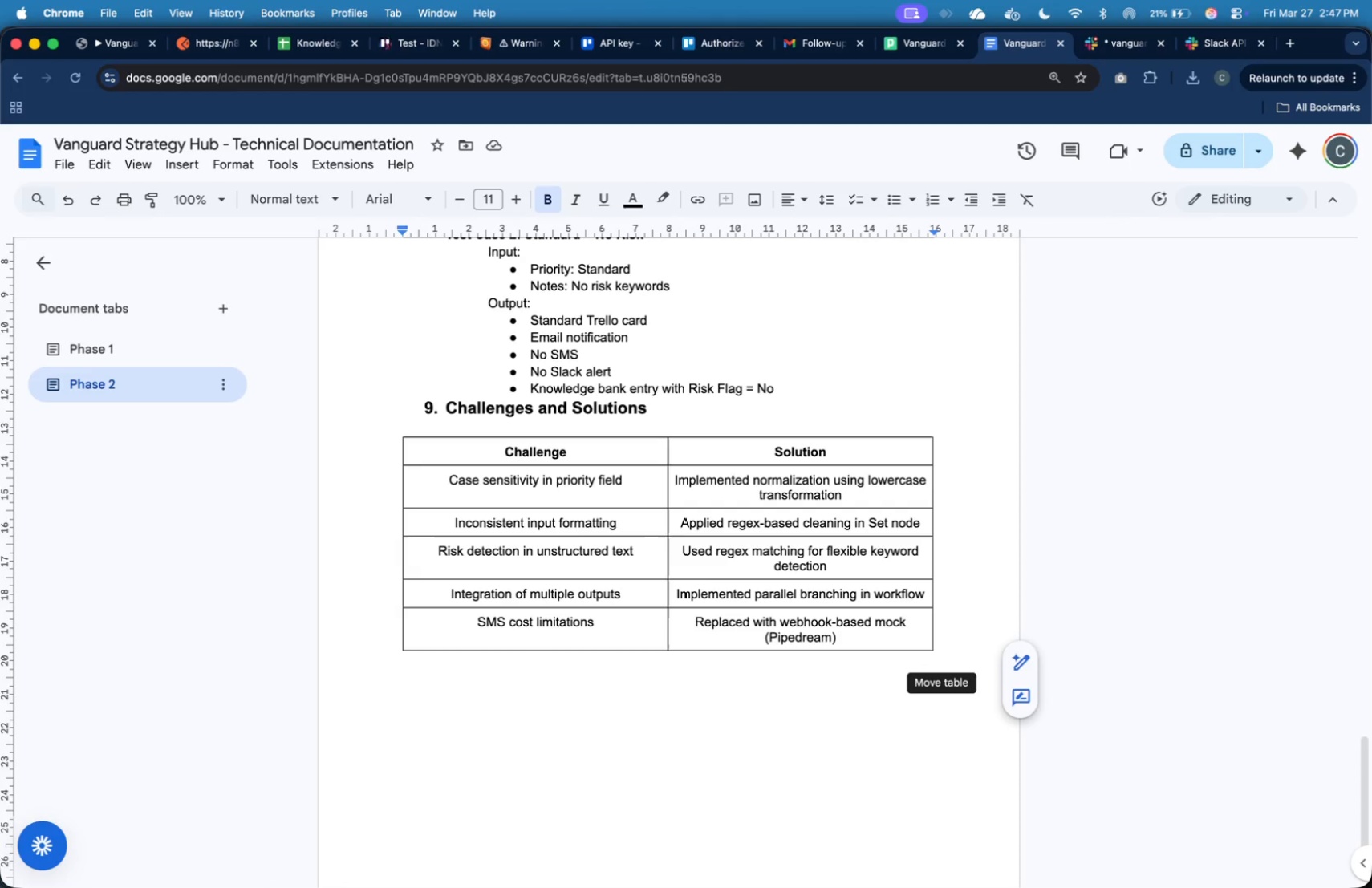 
wait(73.54)
 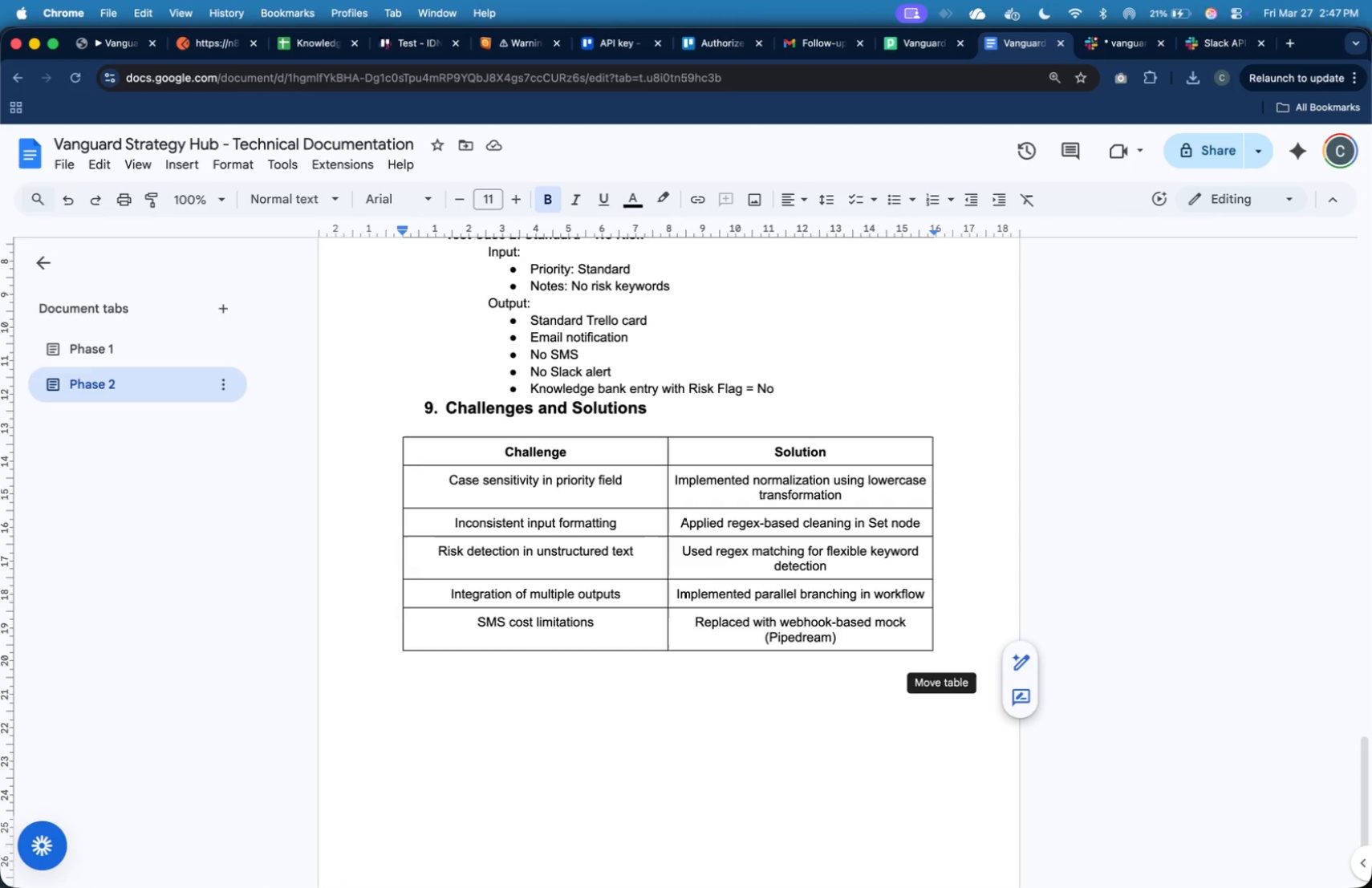 
left_click([523, 204])
 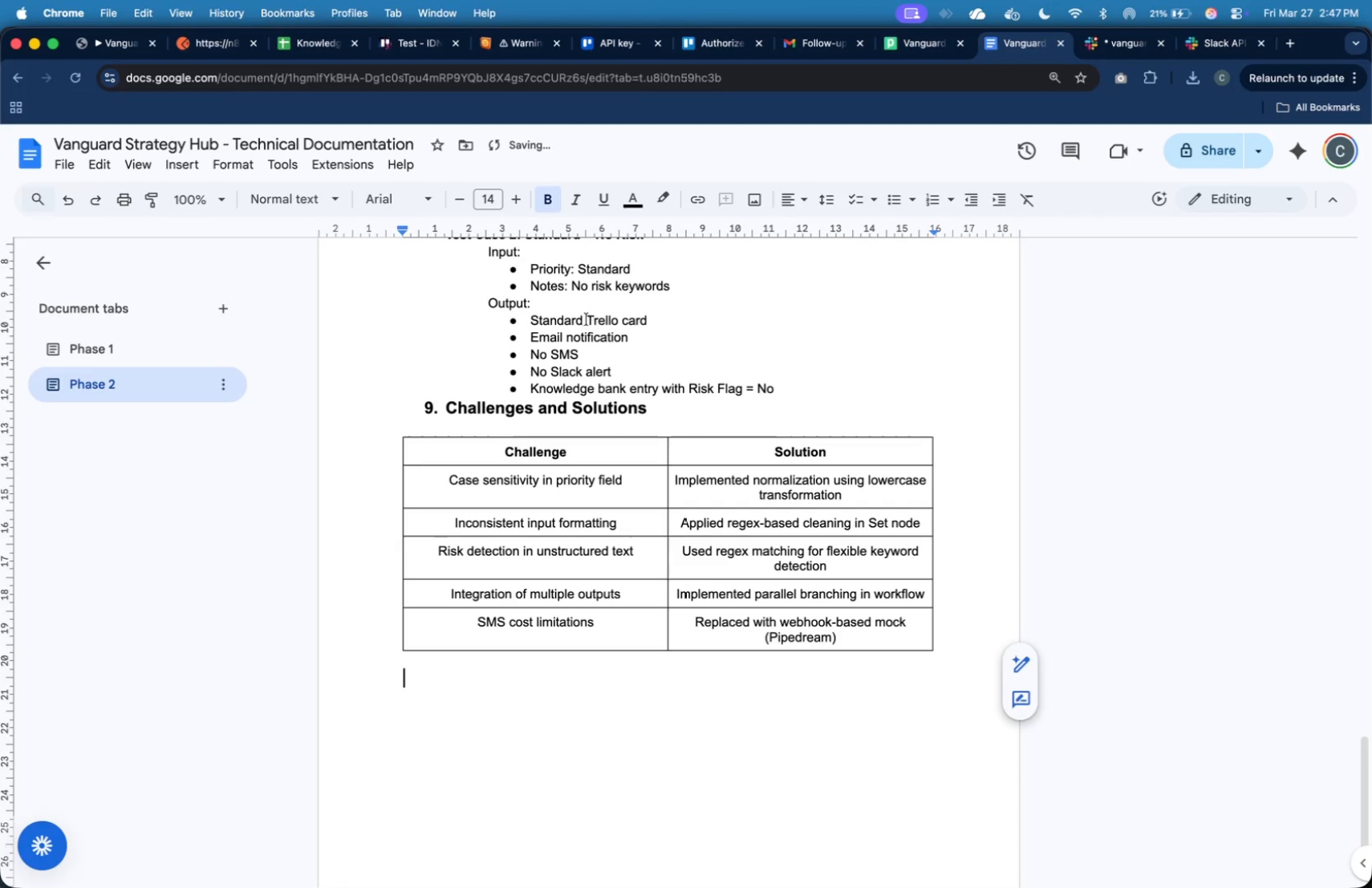 
type(10. Phase )
 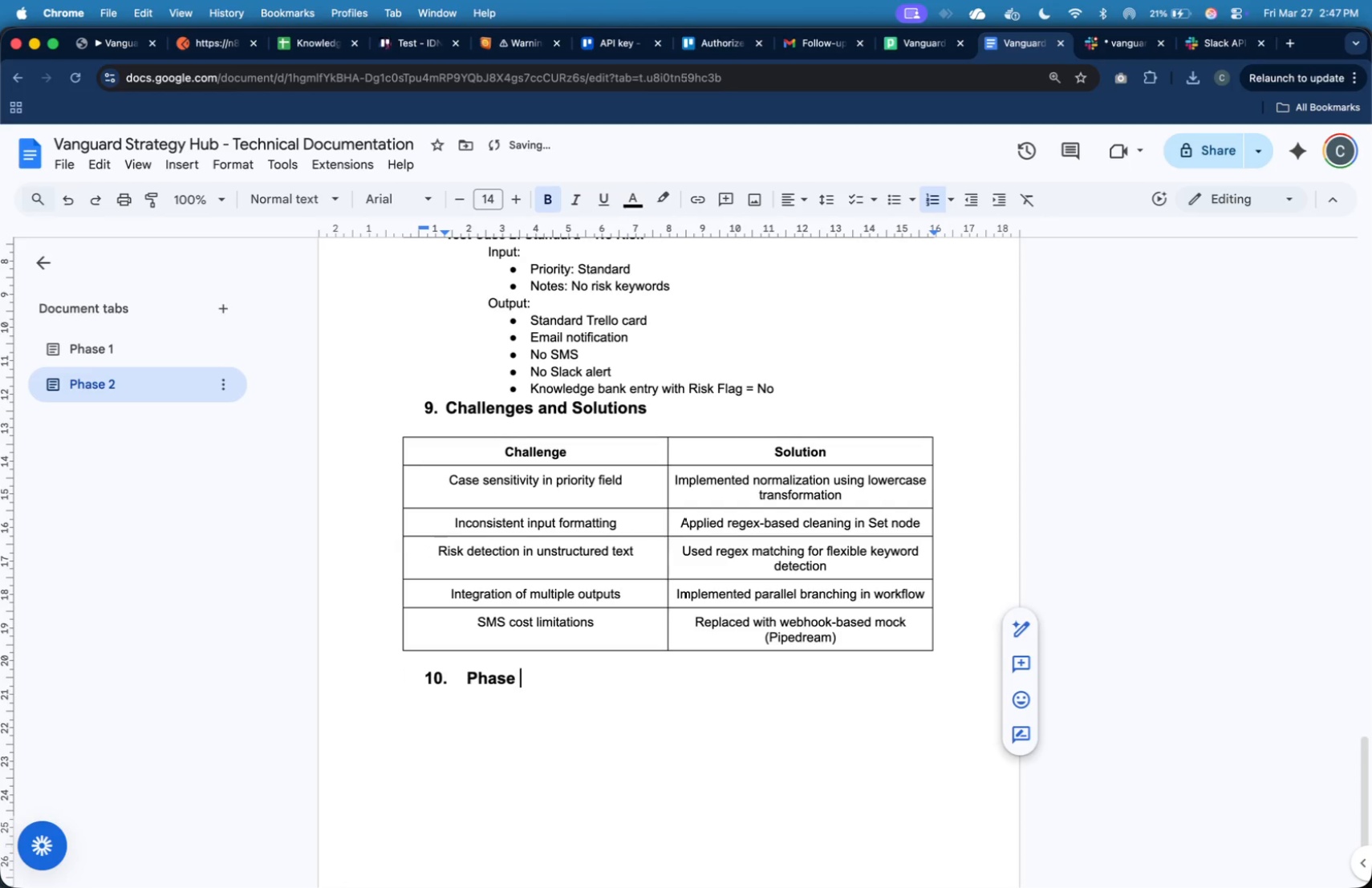 
key(ArrowLeft)
 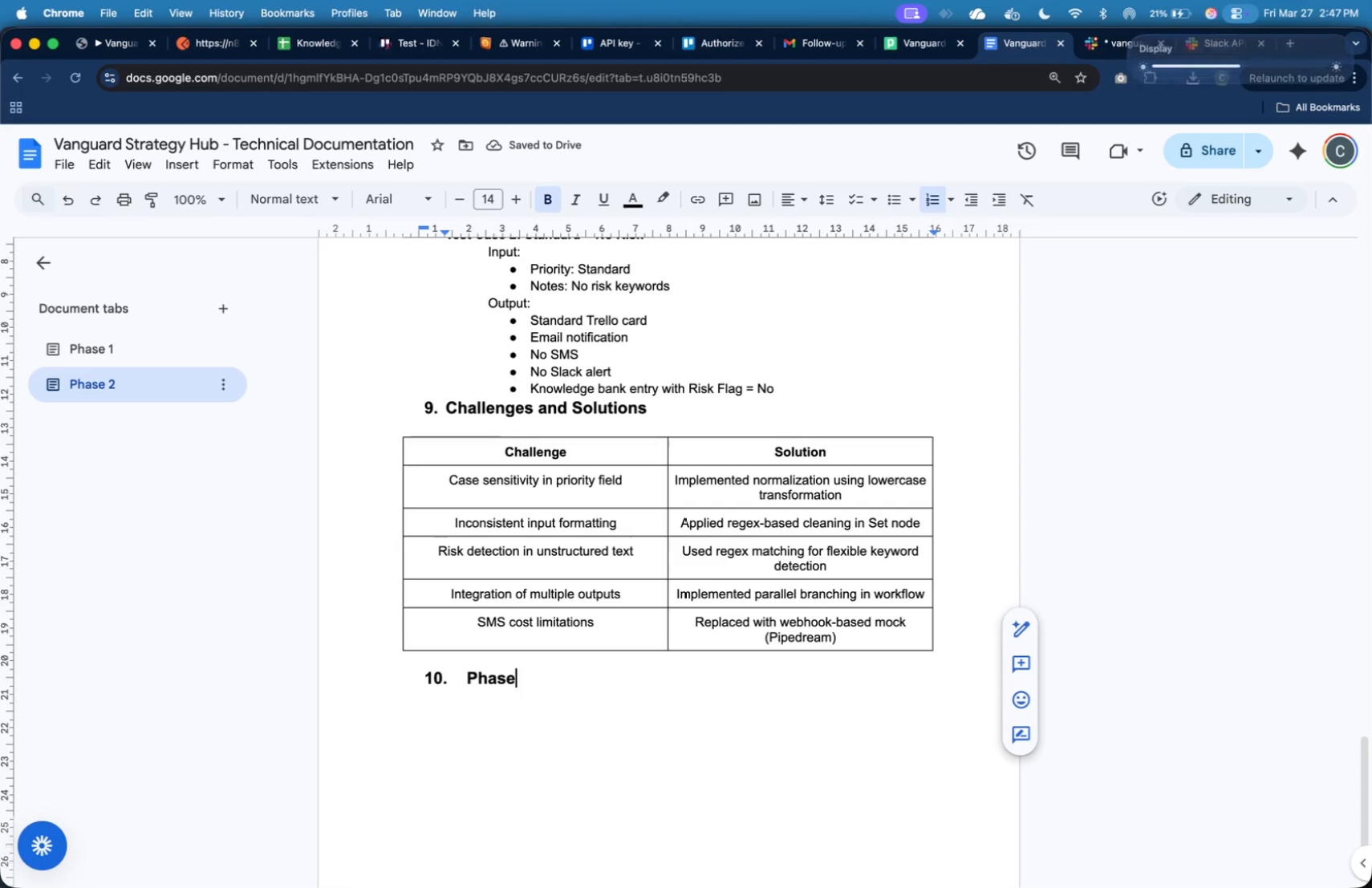 
key(ArrowLeft)
 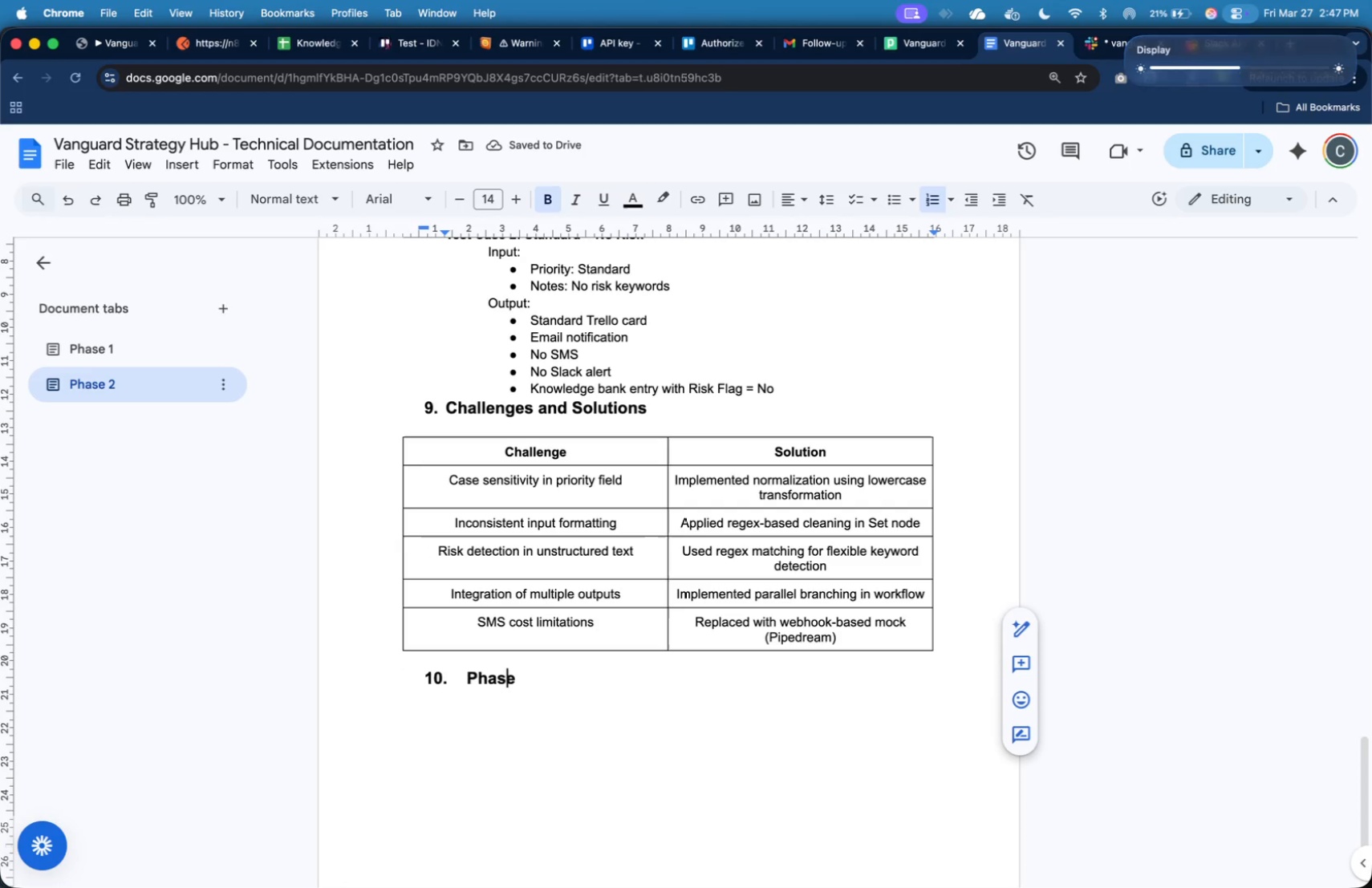 
key(ArrowLeft)
 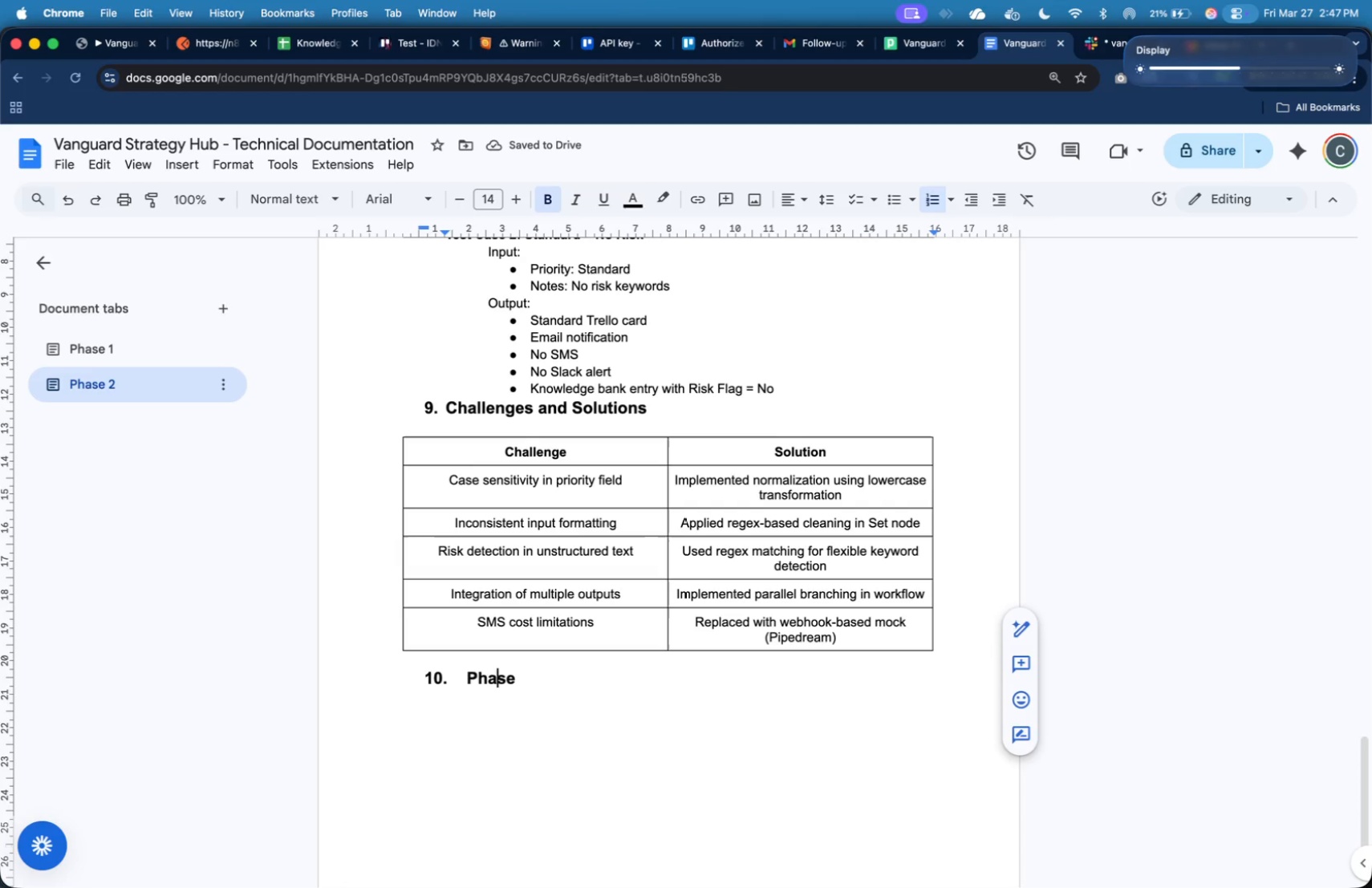 
key(ArrowLeft)
 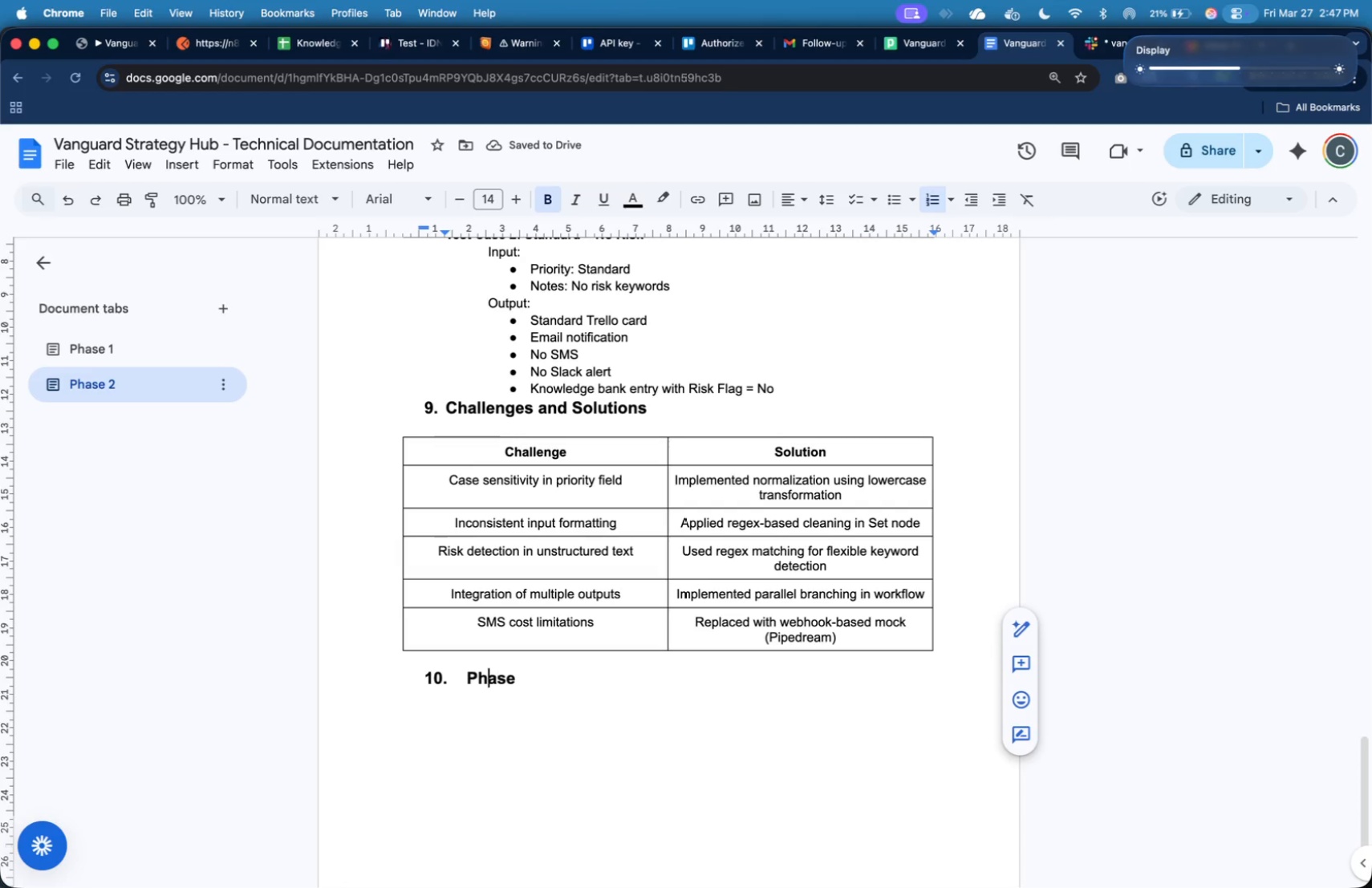 
key(ArrowLeft)
 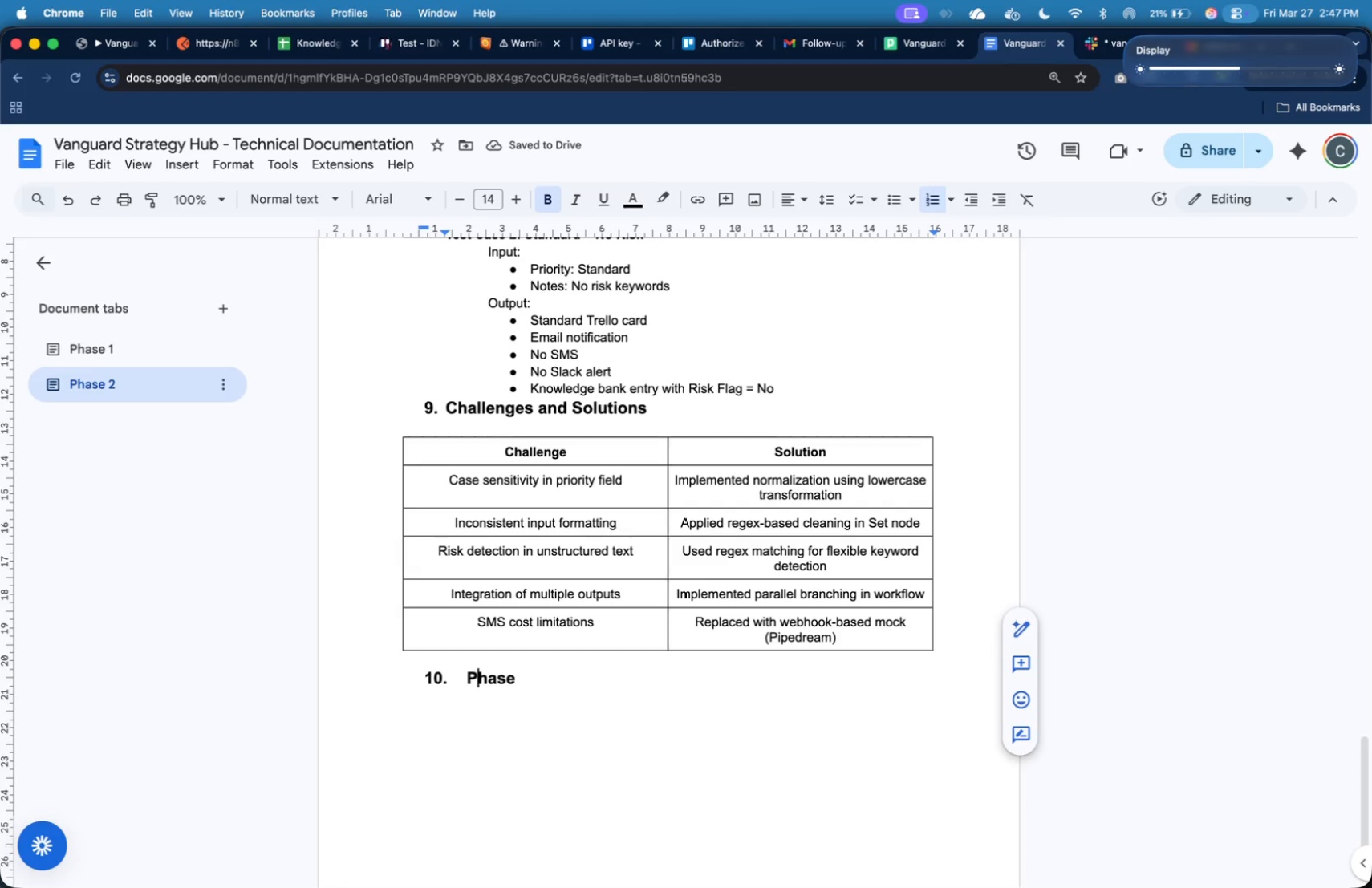 
key(ArrowLeft)
 